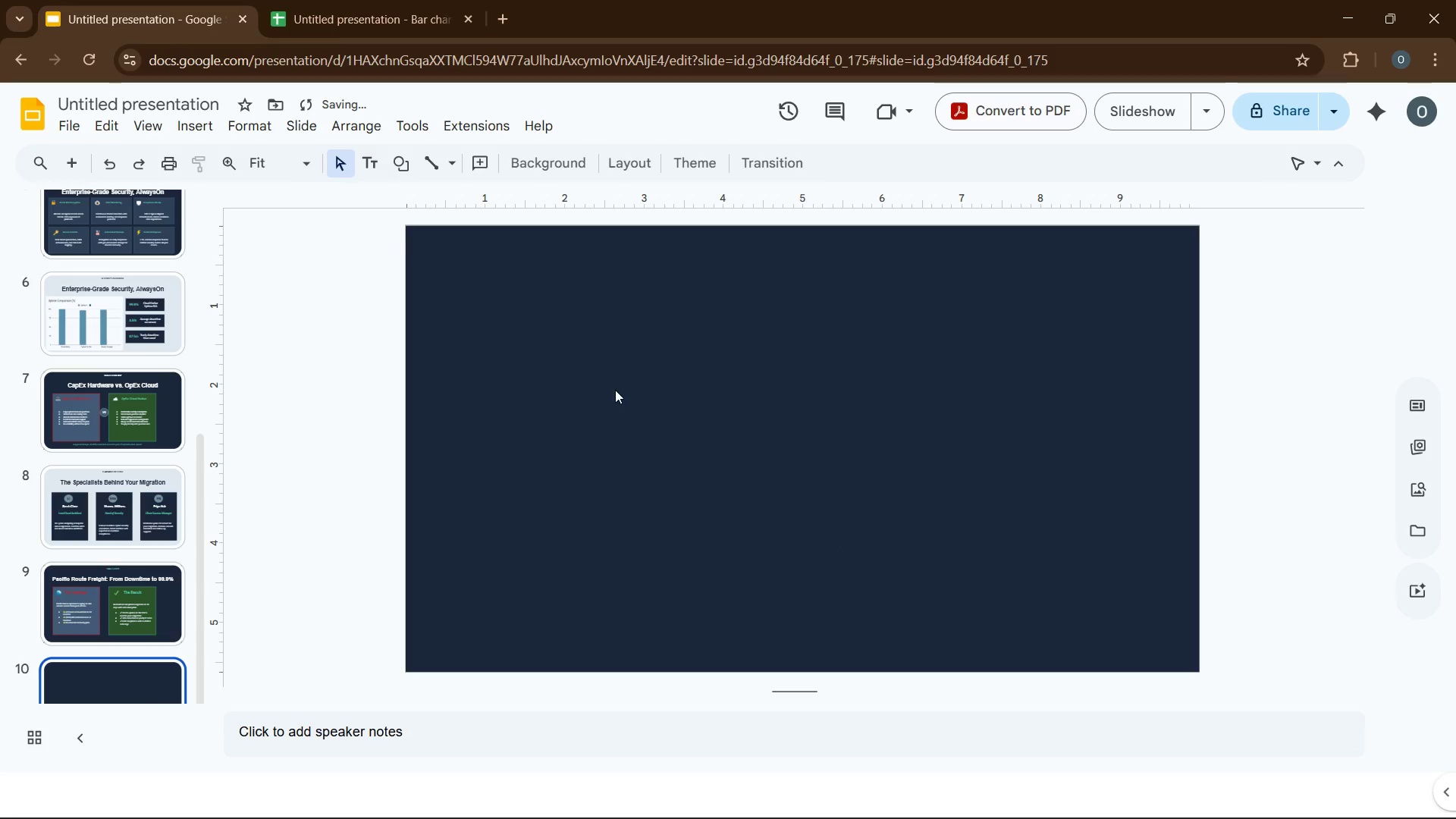 
left_click([614, 387])
 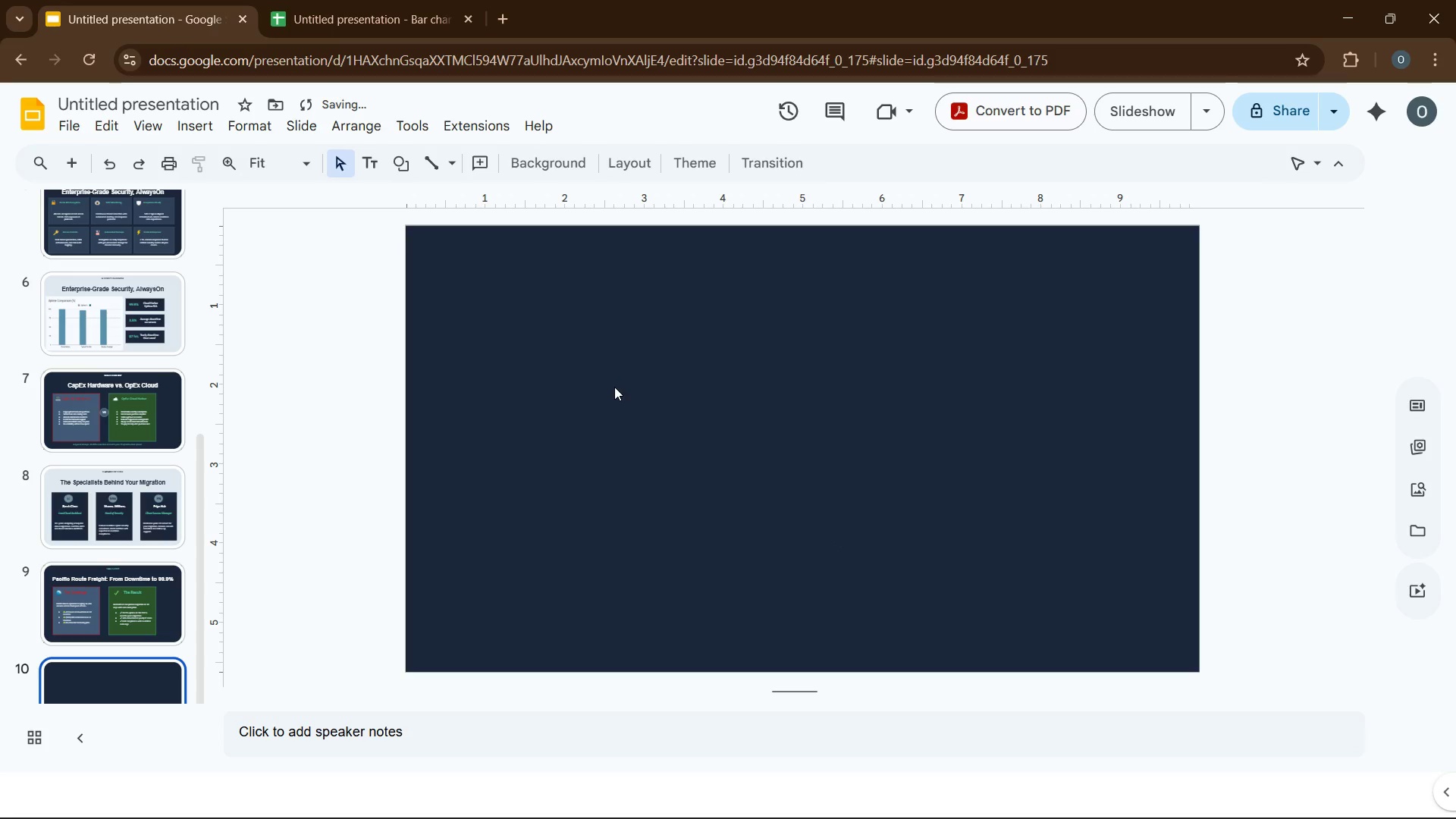 
key(Control+V)
 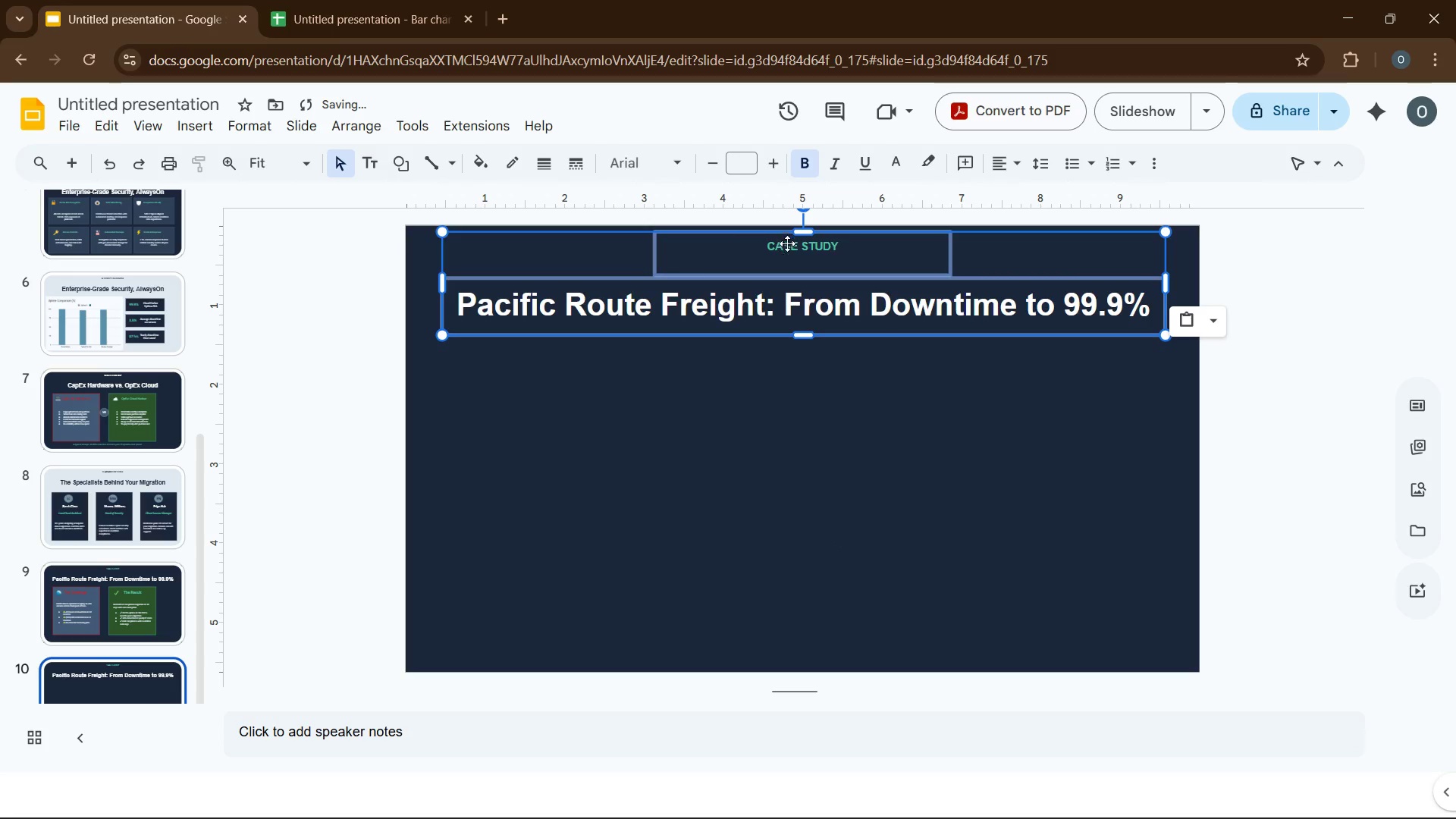 
left_click([789, 249])
 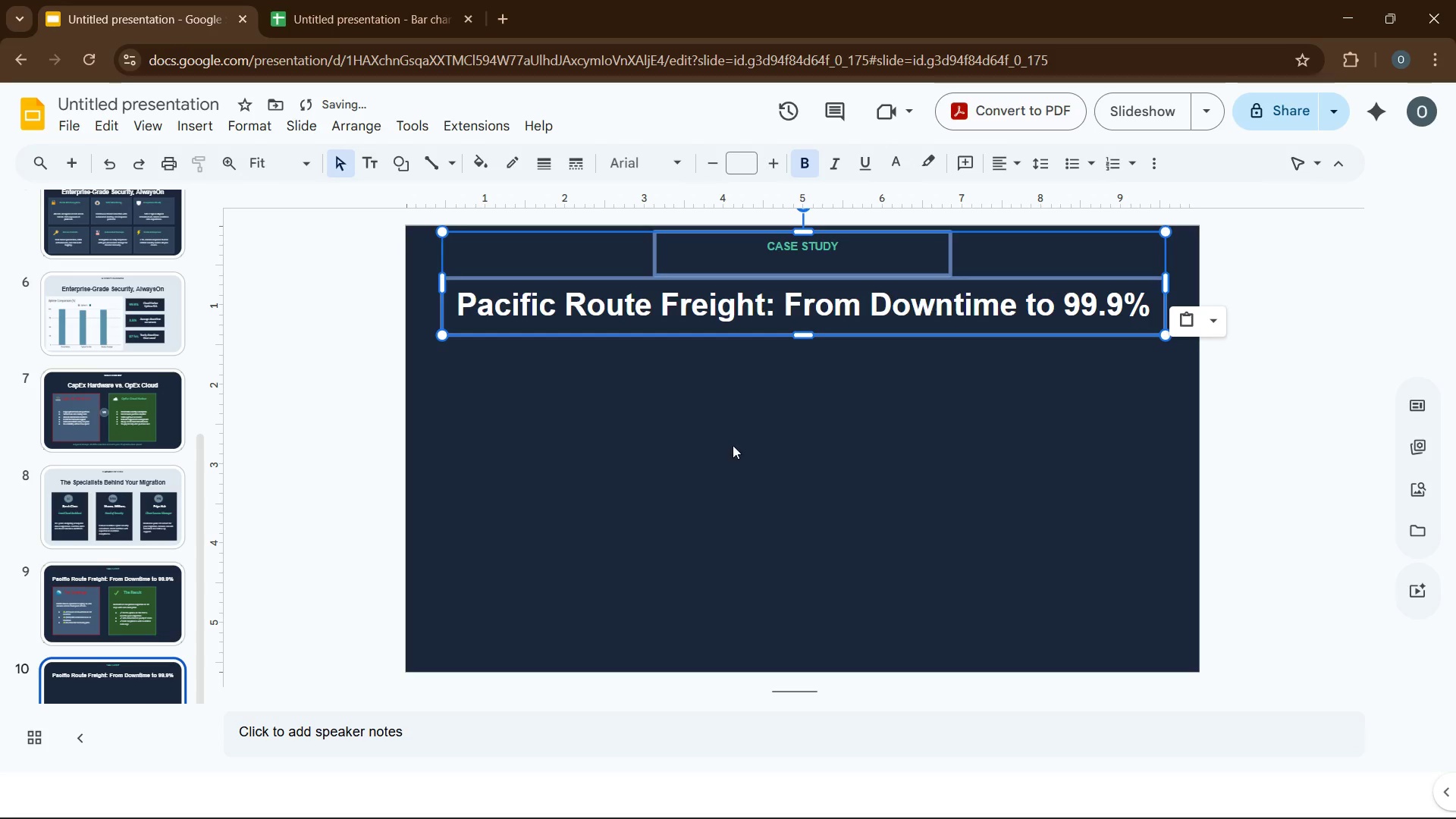 
left_click([739, 475])
 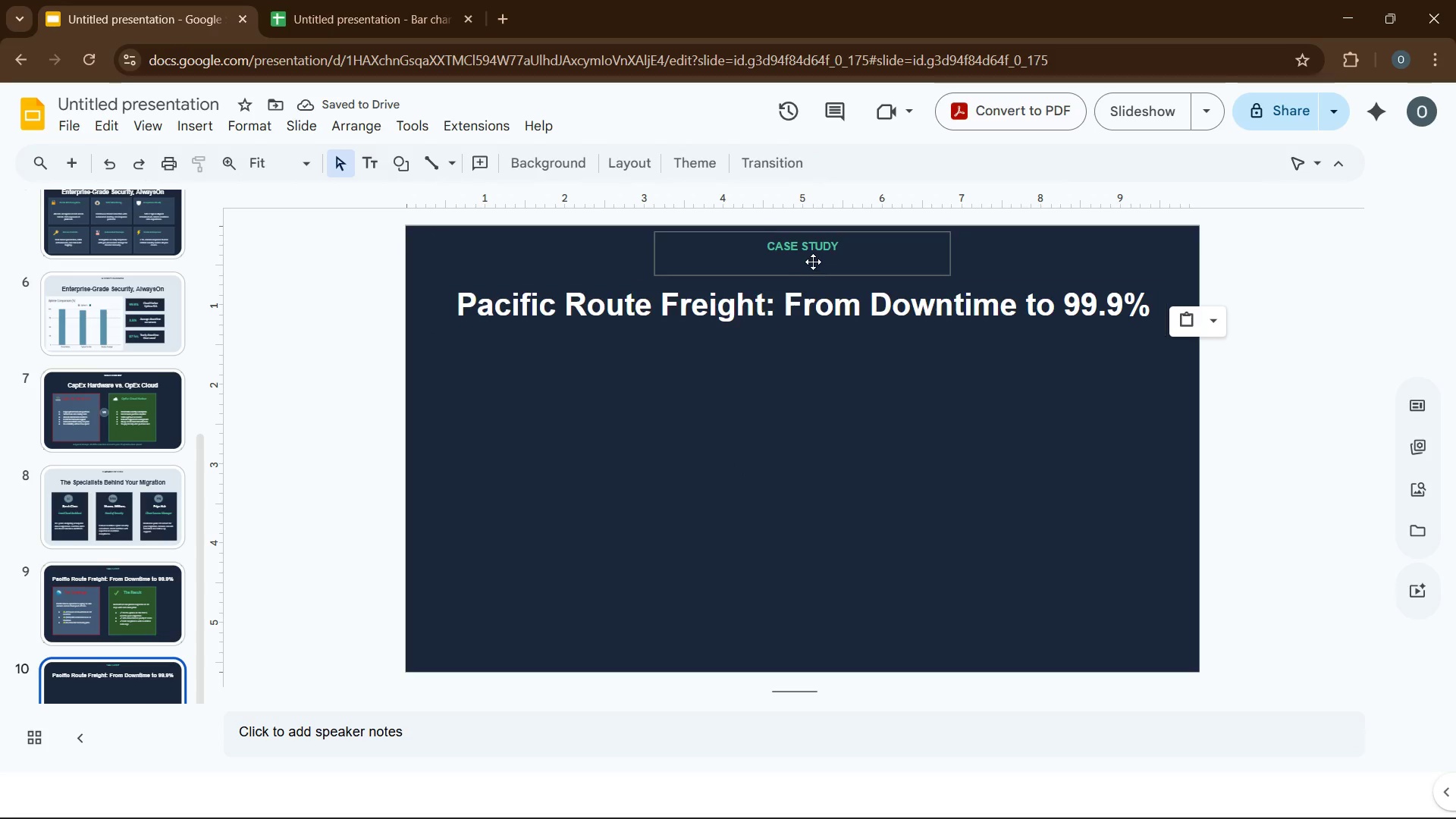 
left_click([813, 252])
 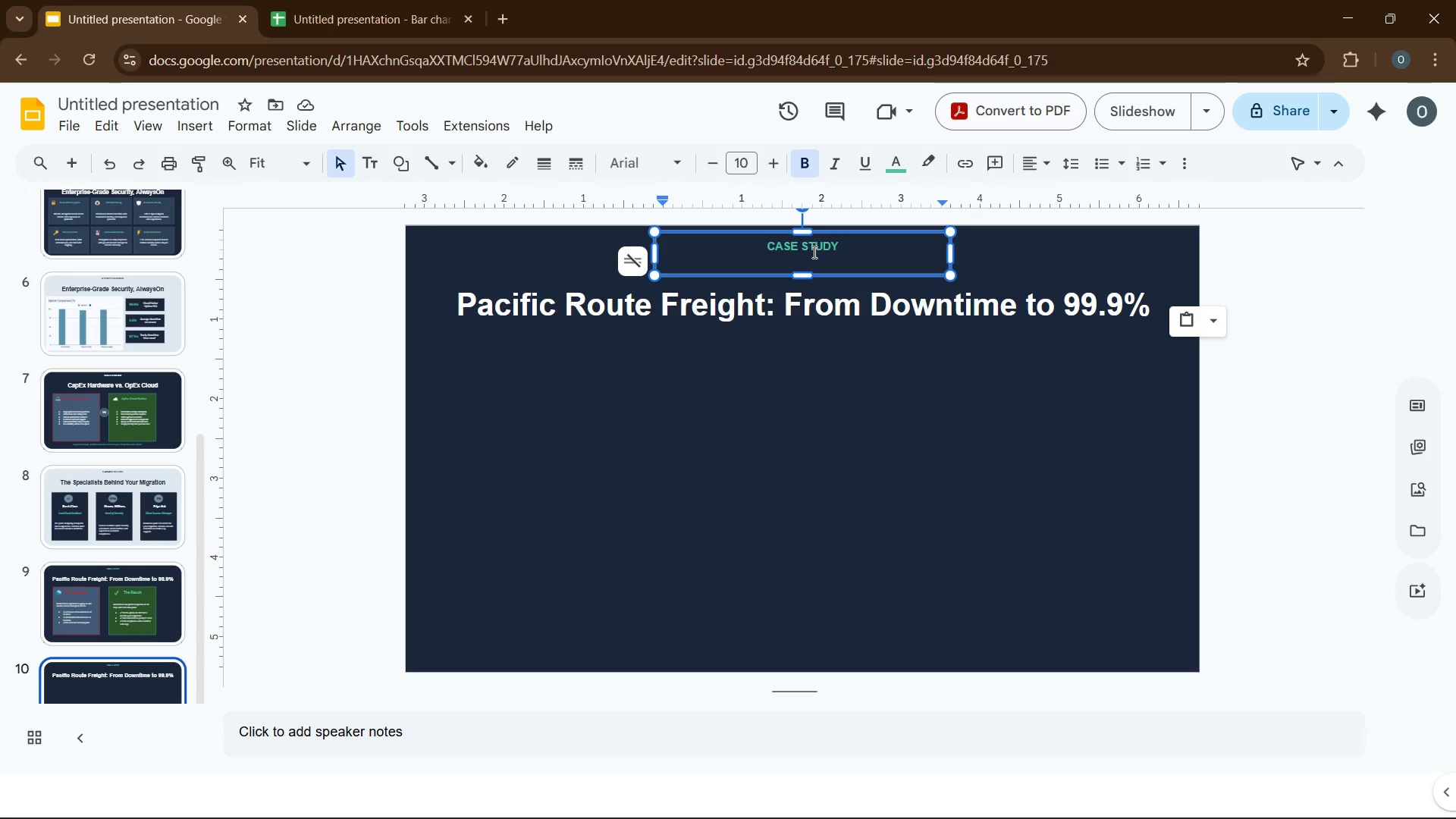 
wait(6.91)
 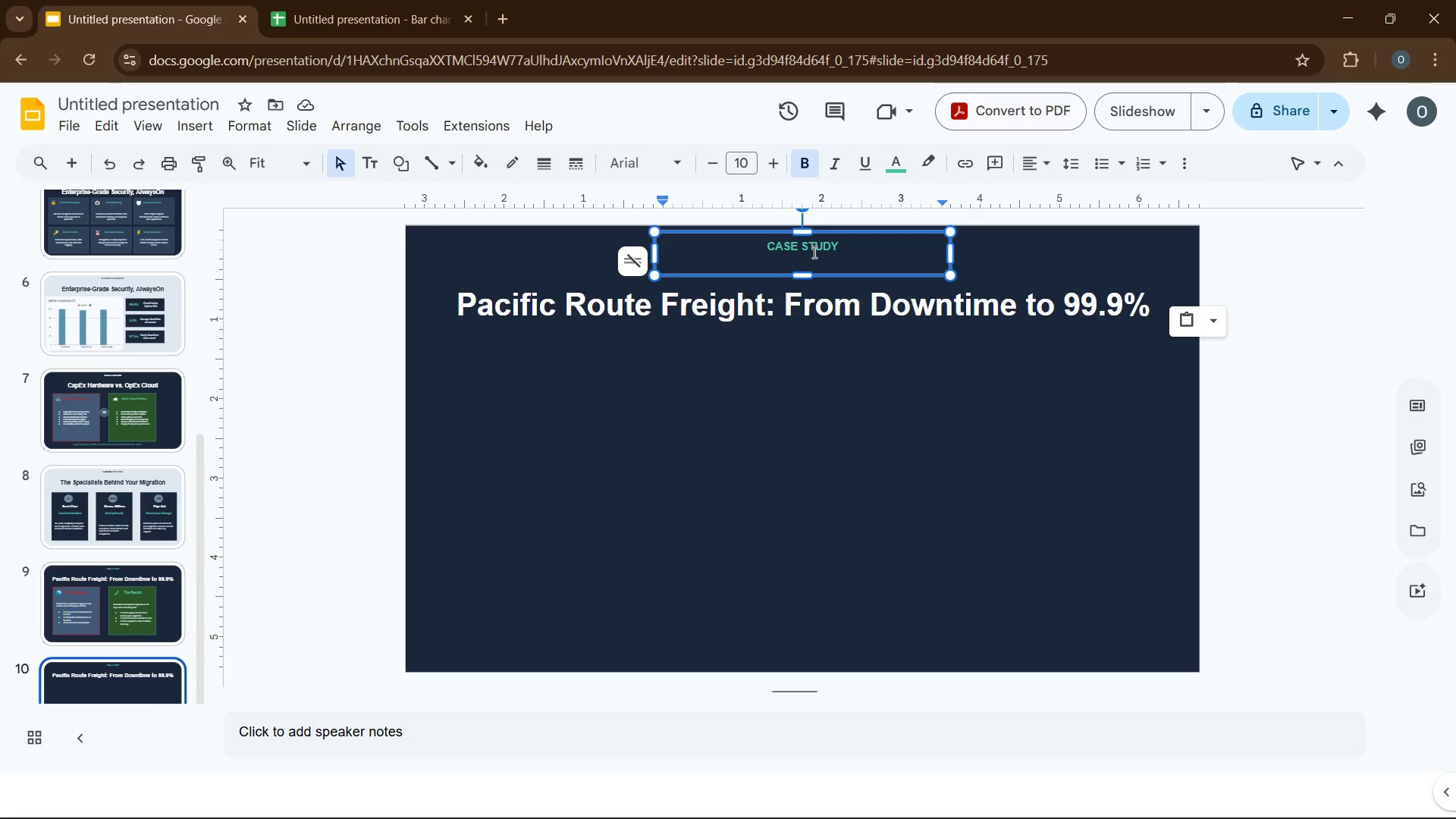 
key(Control+A)
 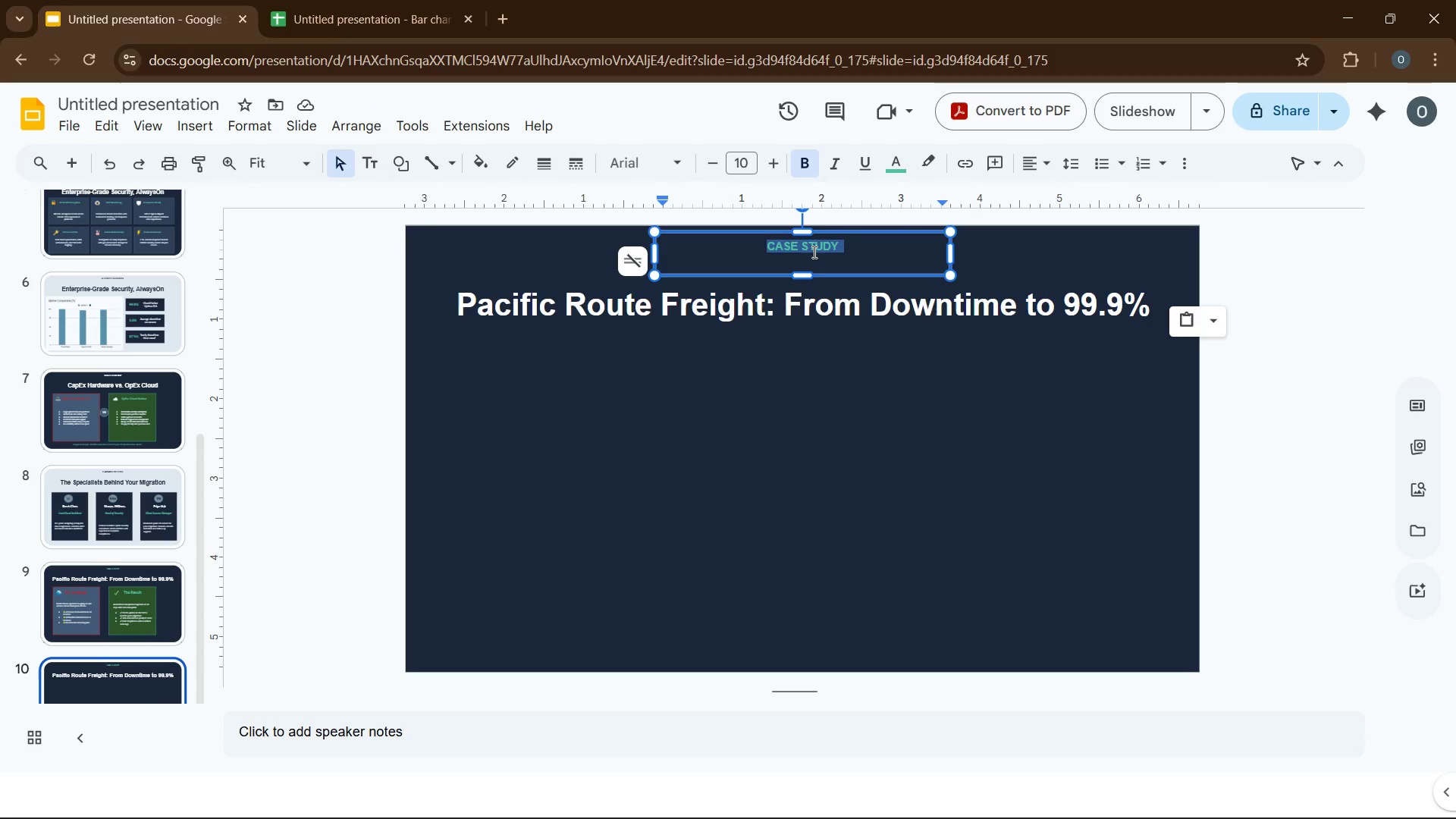 
type(NEXT STEPS)
 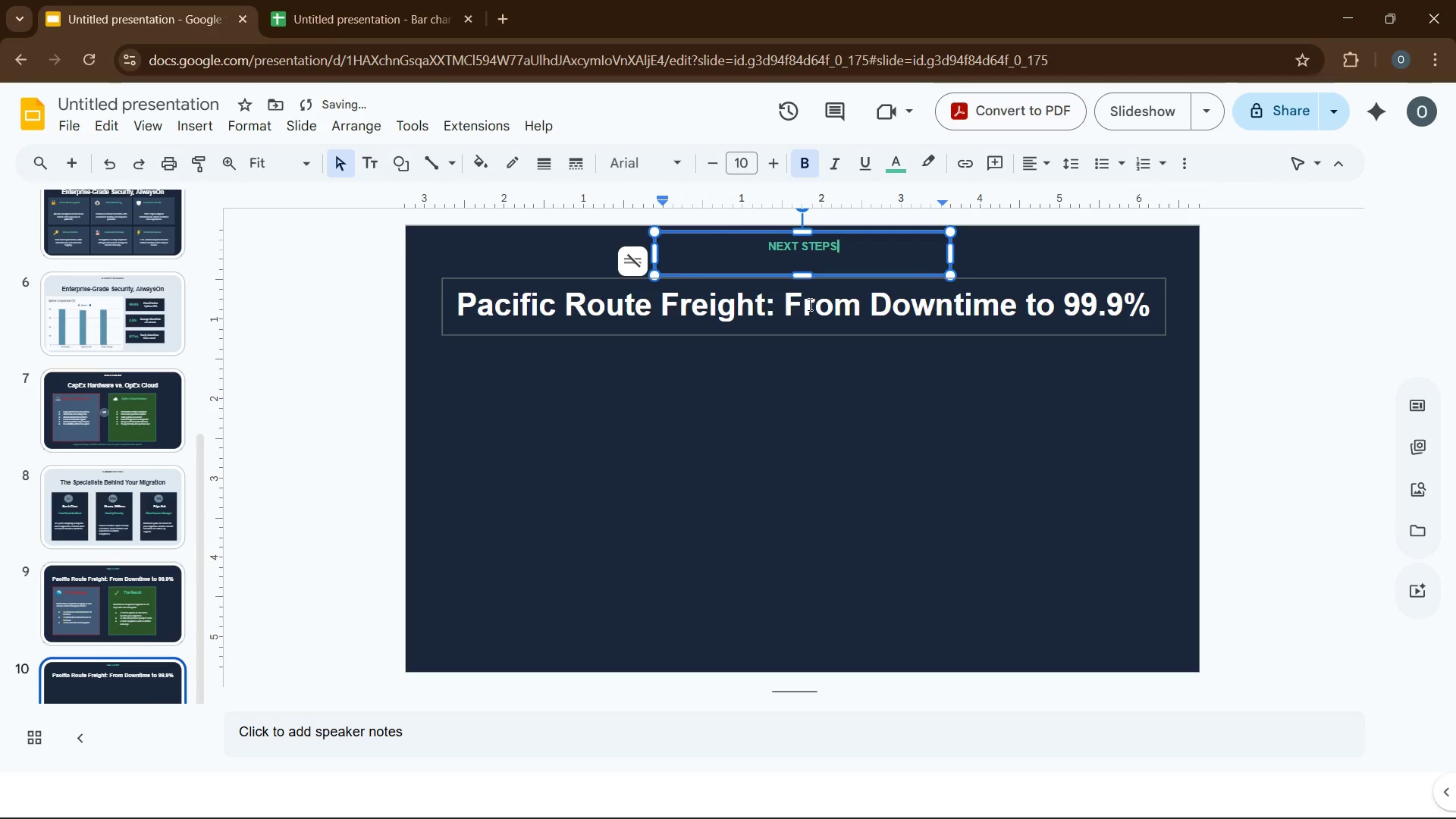 
left_click([808, 308])
 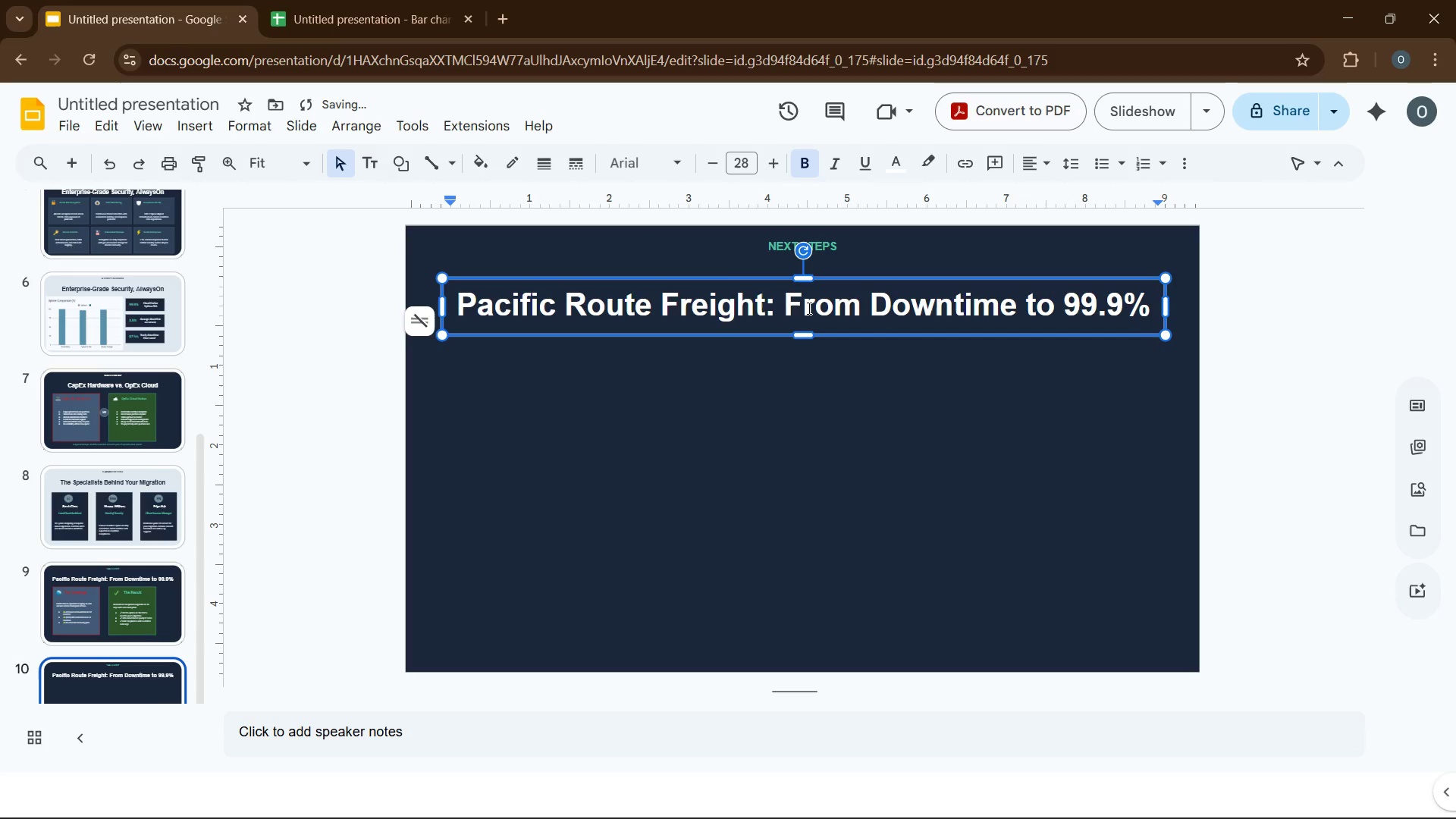 
key(Control+A)
 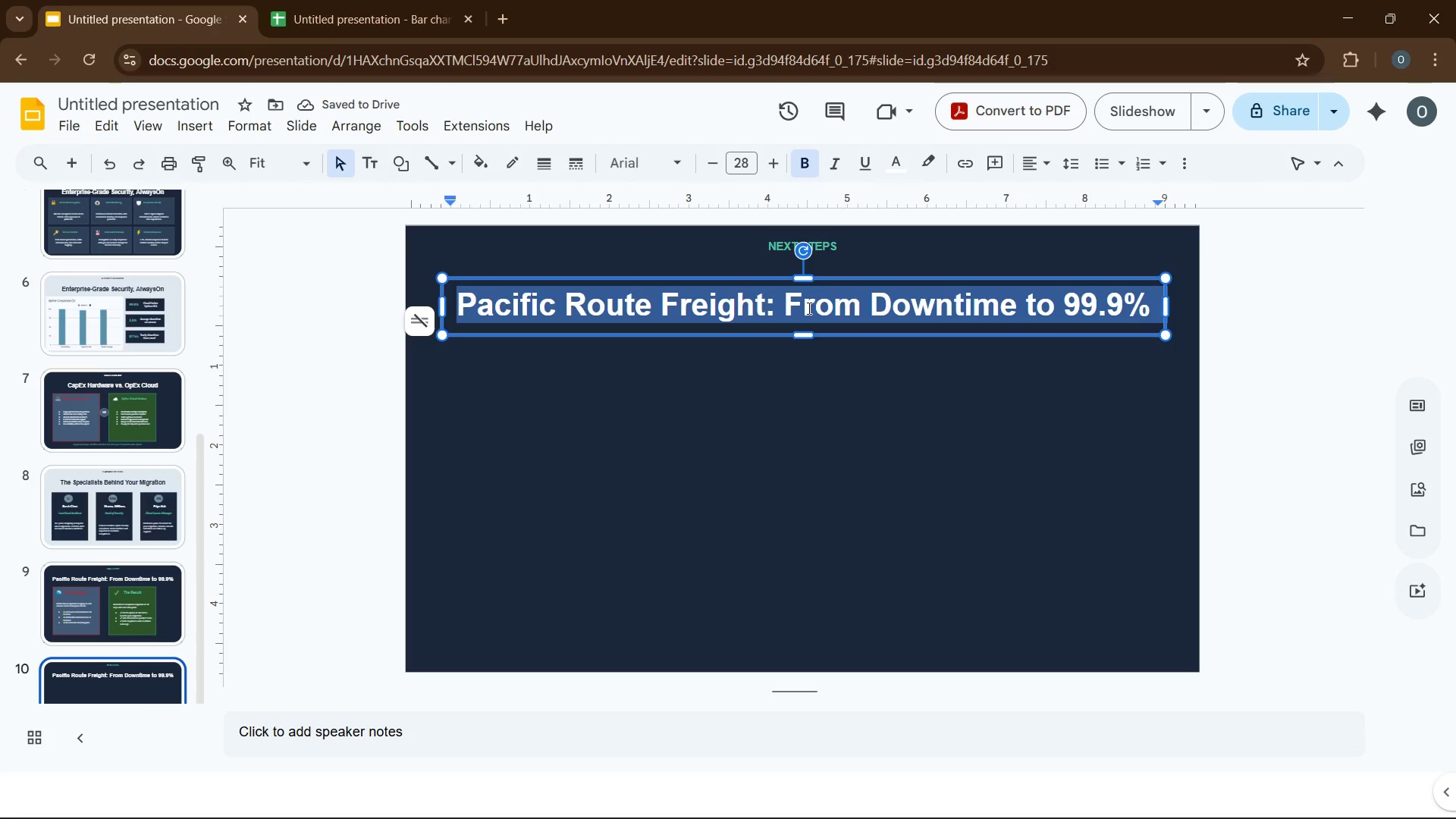 
type(Ready to Navigate to the Cloud?)
 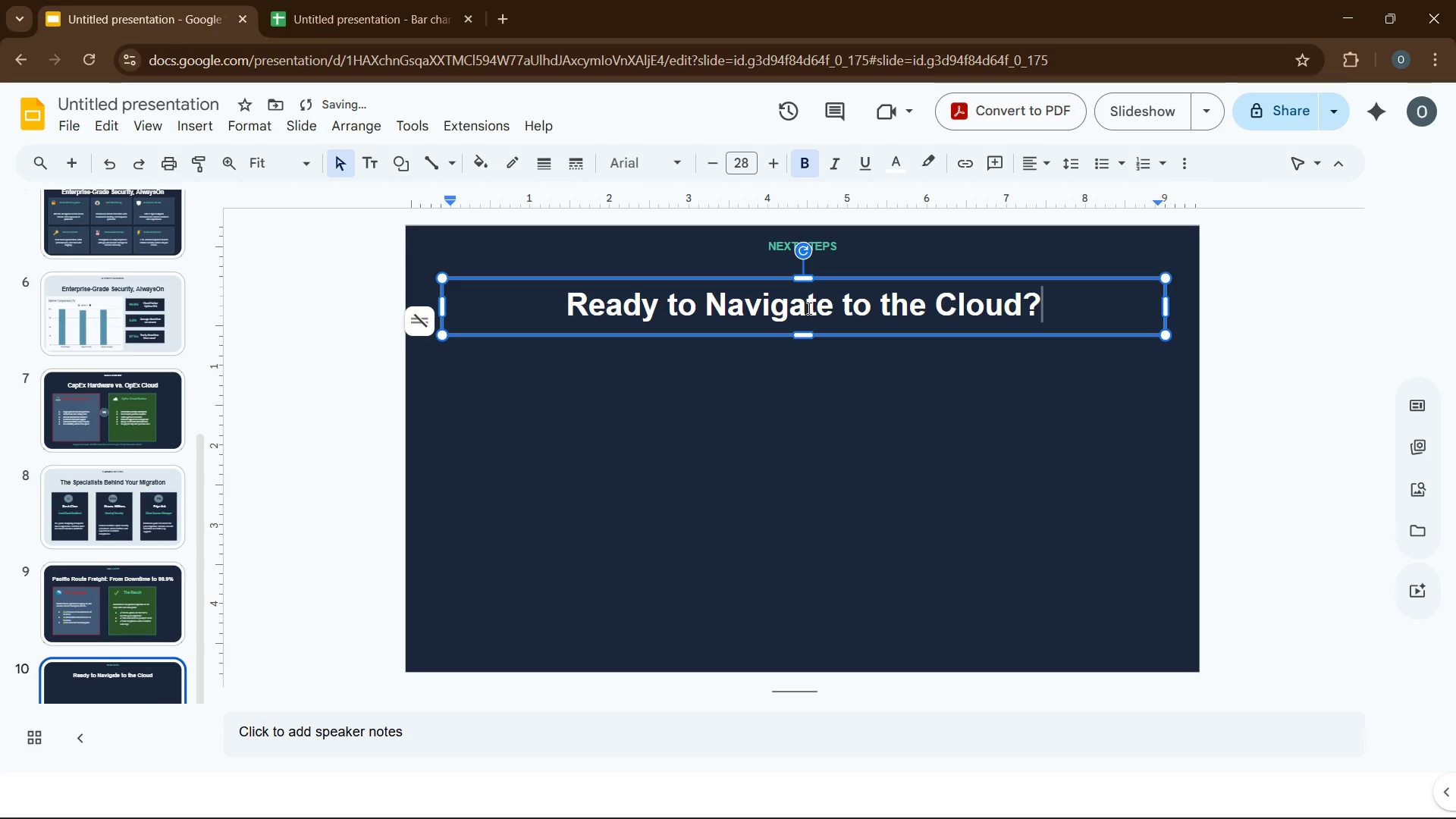 
left_click([544, 465])
 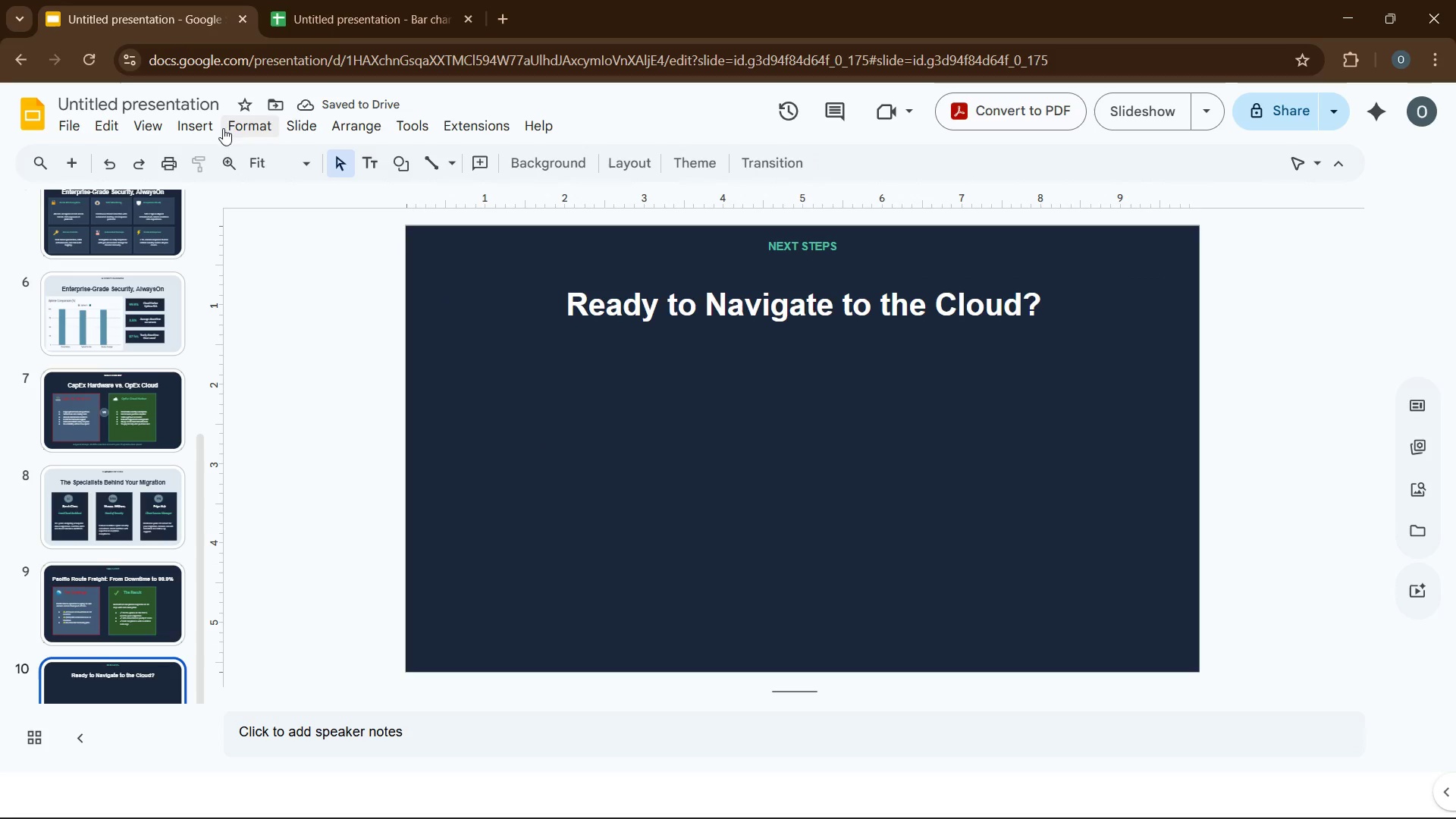 
left_click([198, 128])
 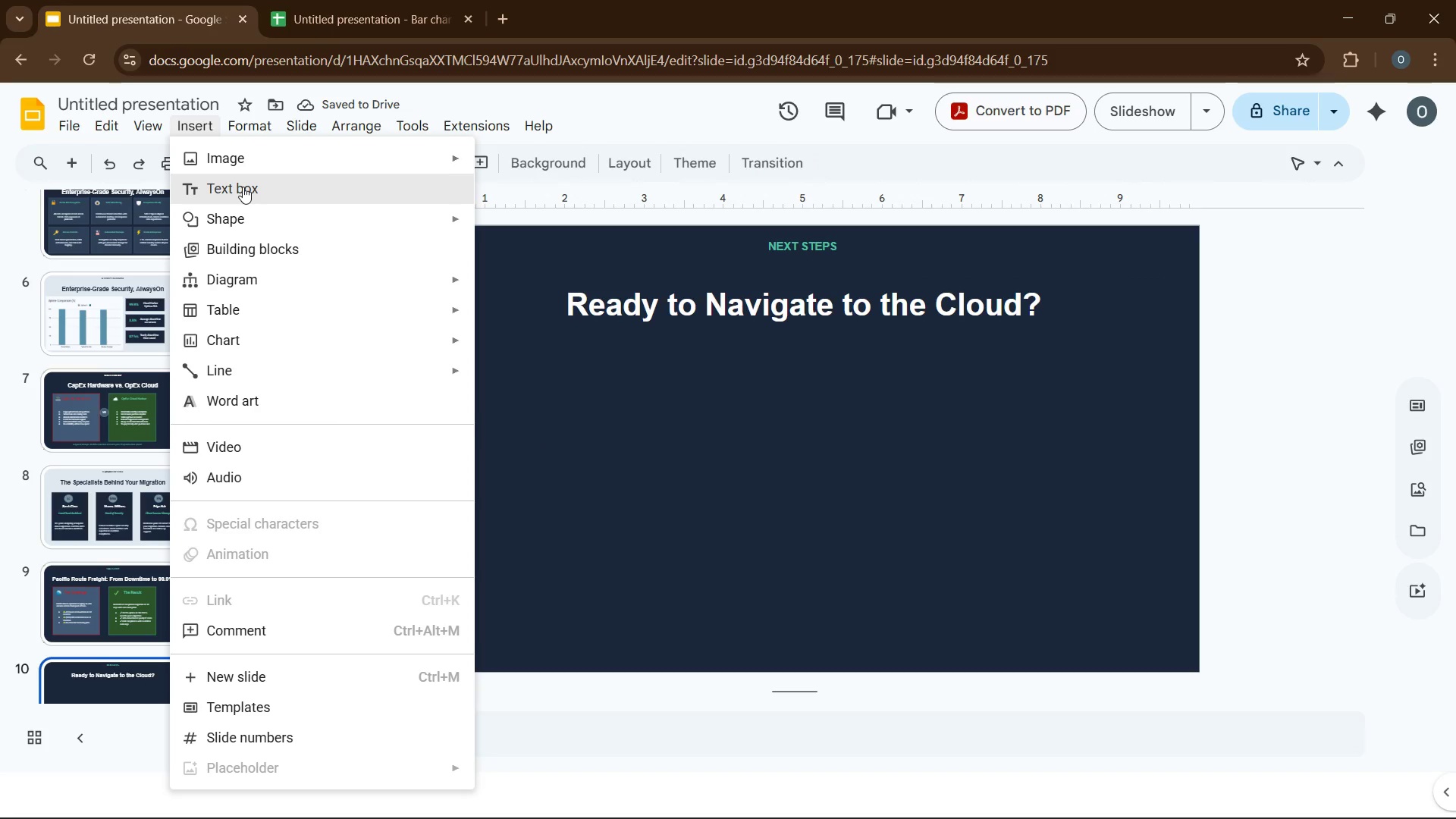 
left_click([243, 187])
 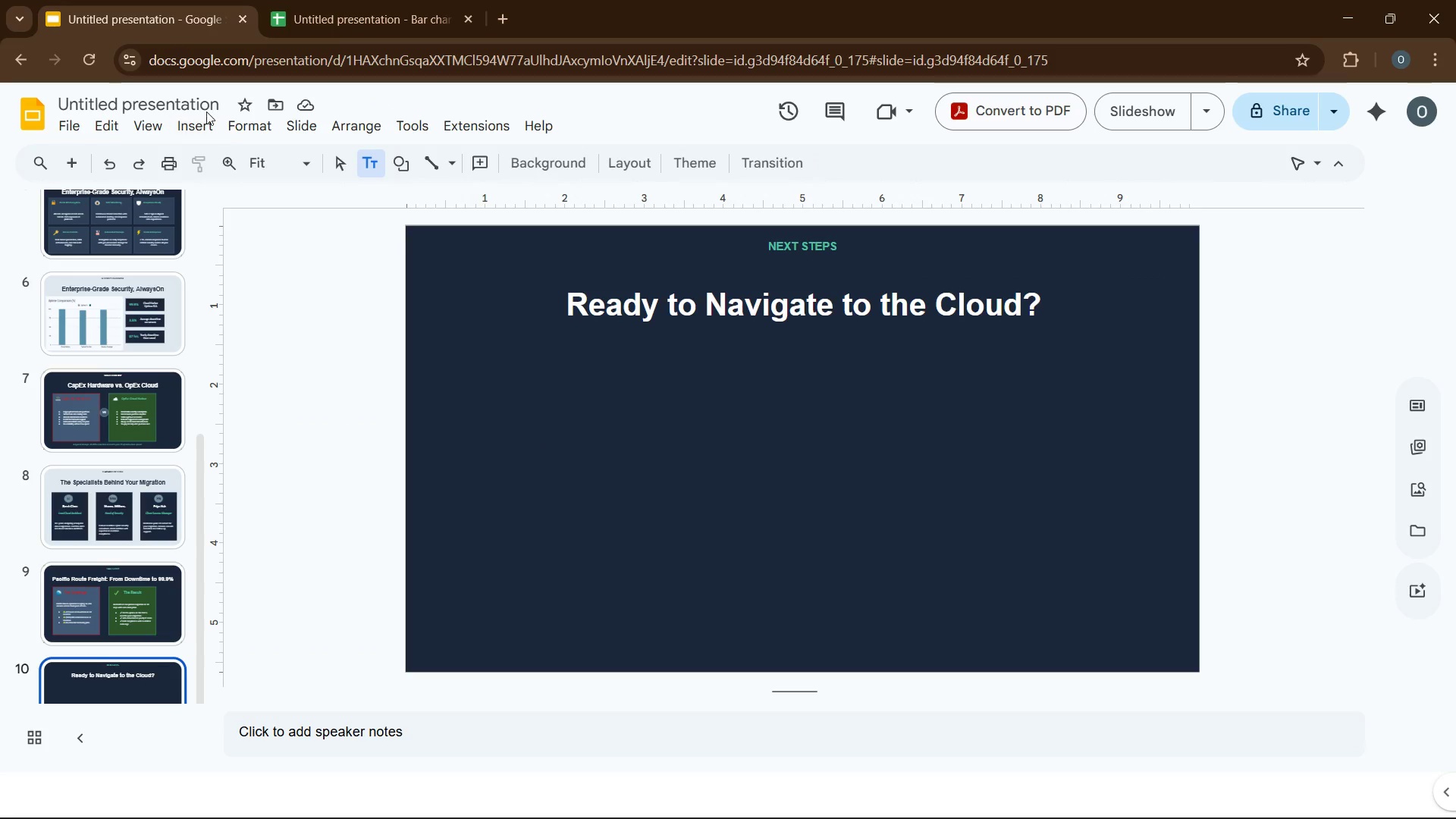 
left_click([206, 111])
 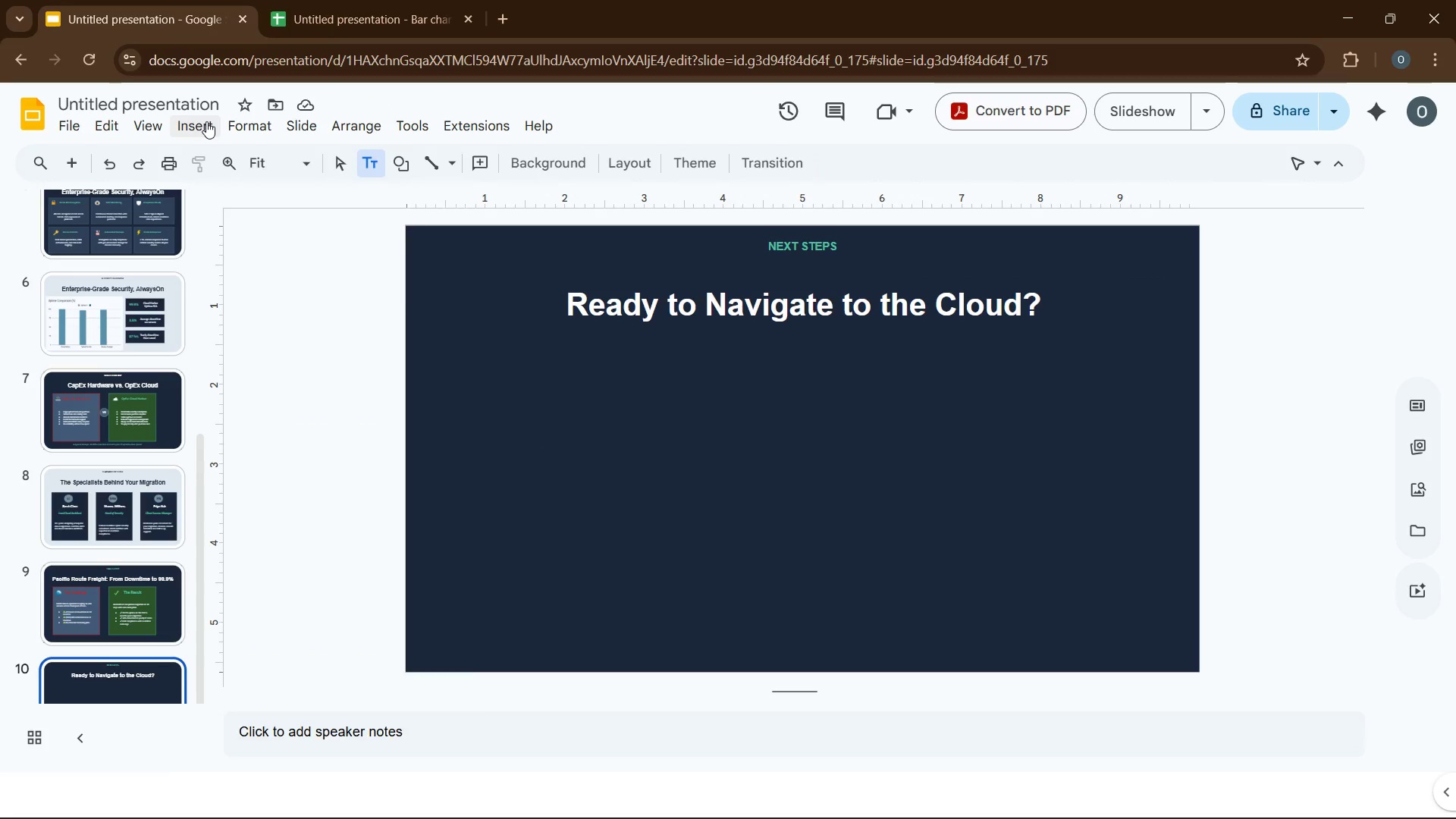 
left_click([206, 121])
 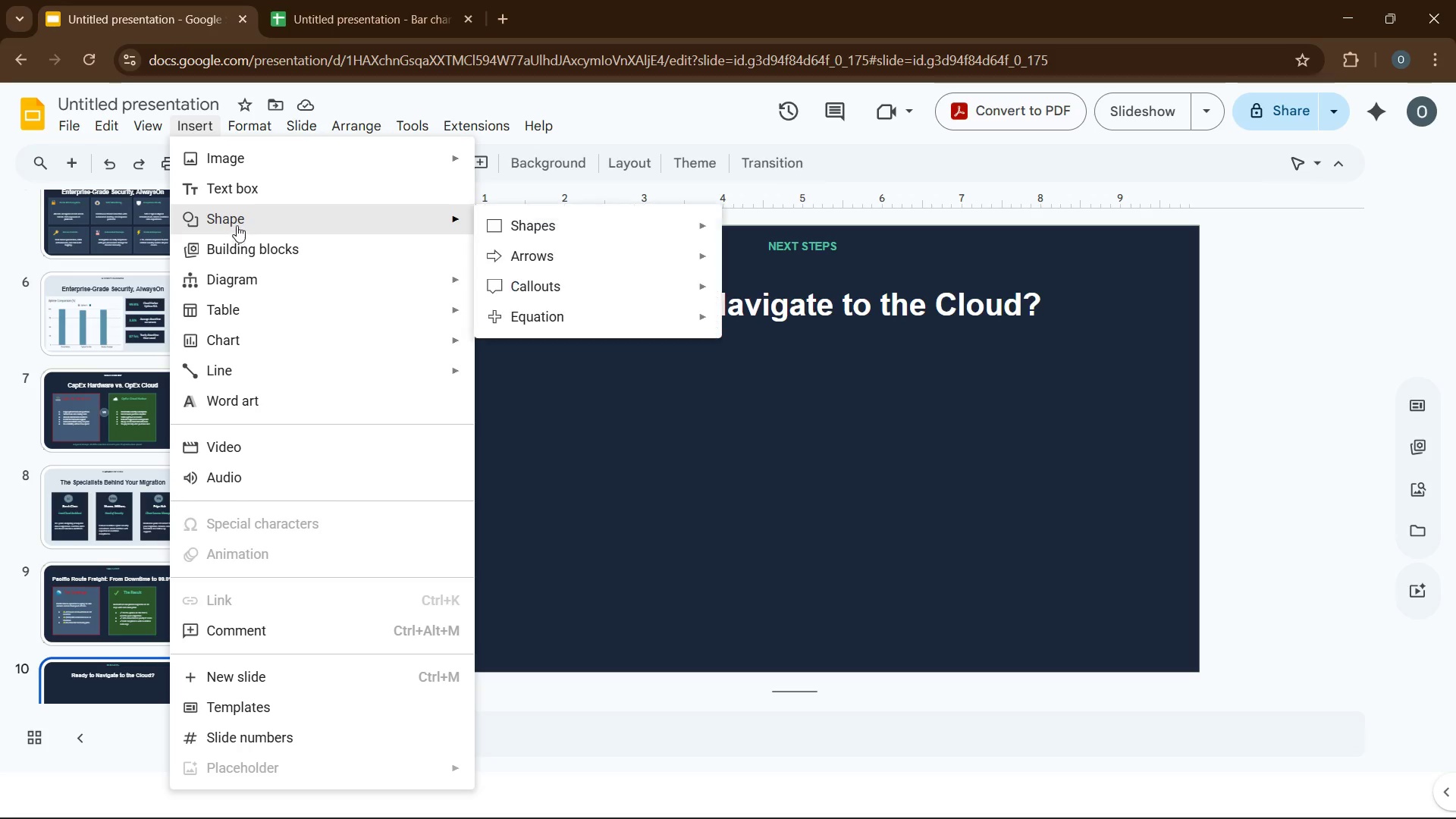 
left_click([239, 218])
 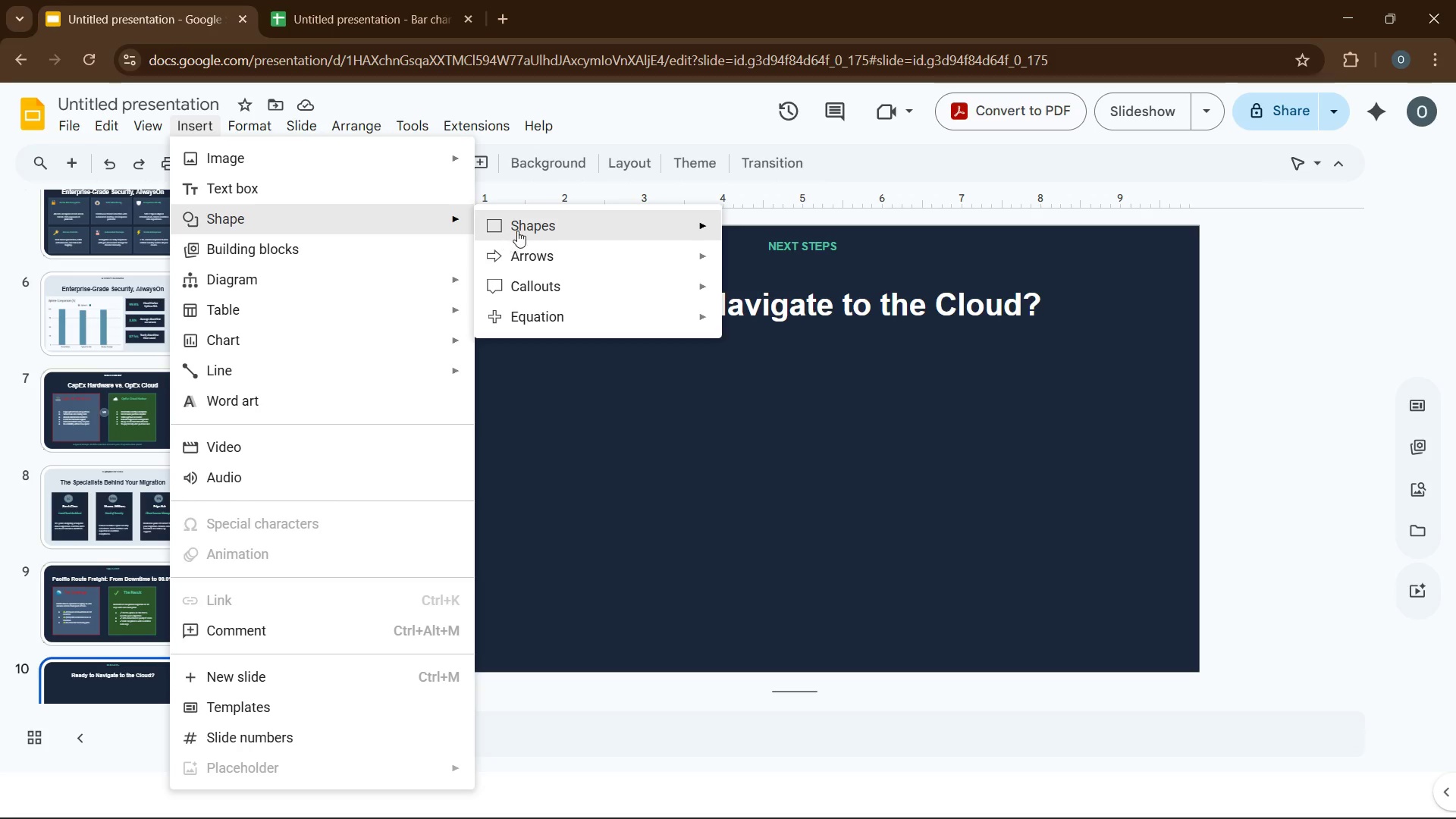 
left_click([522, 230])
 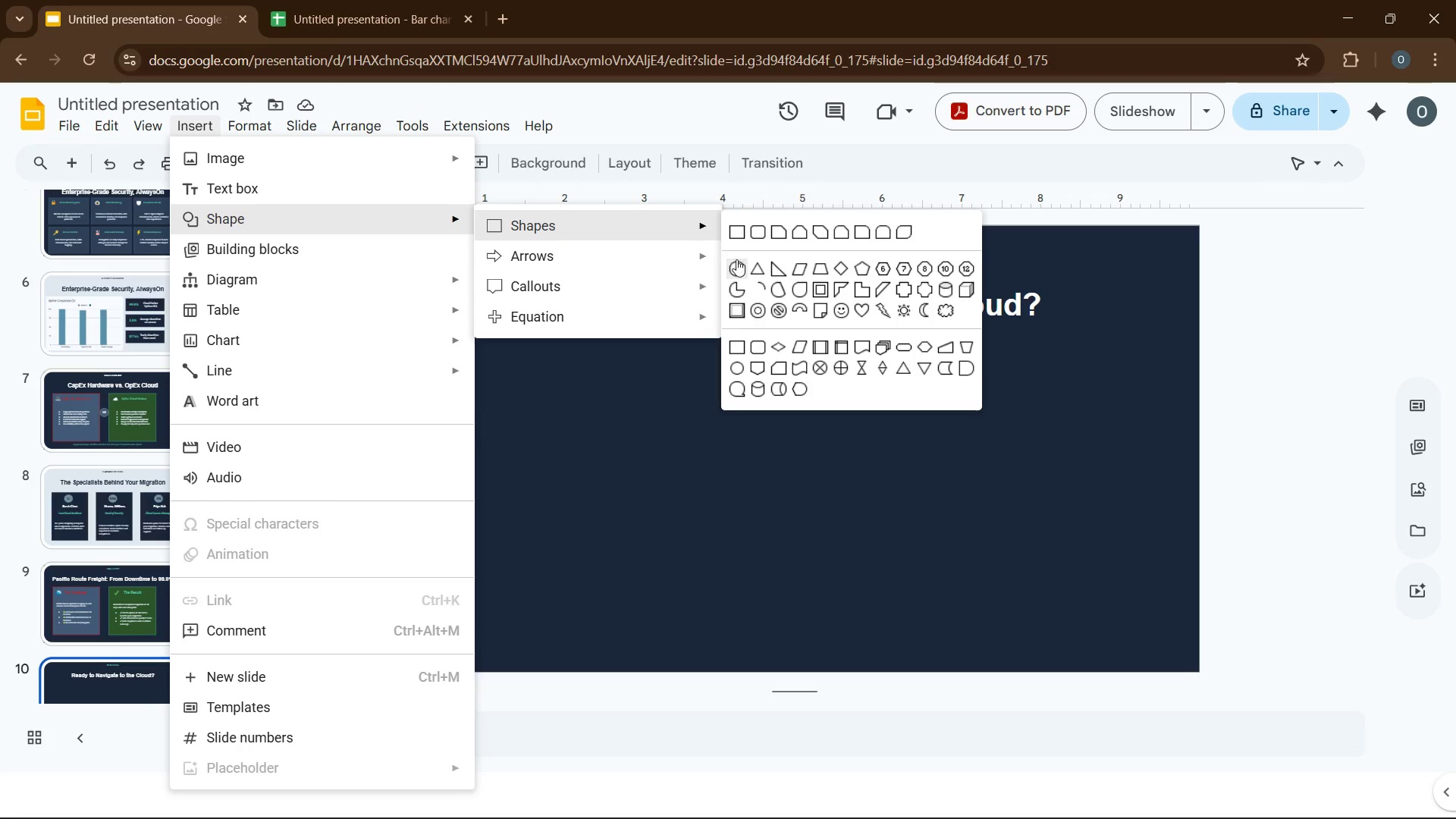 
left_click([737, 262])
 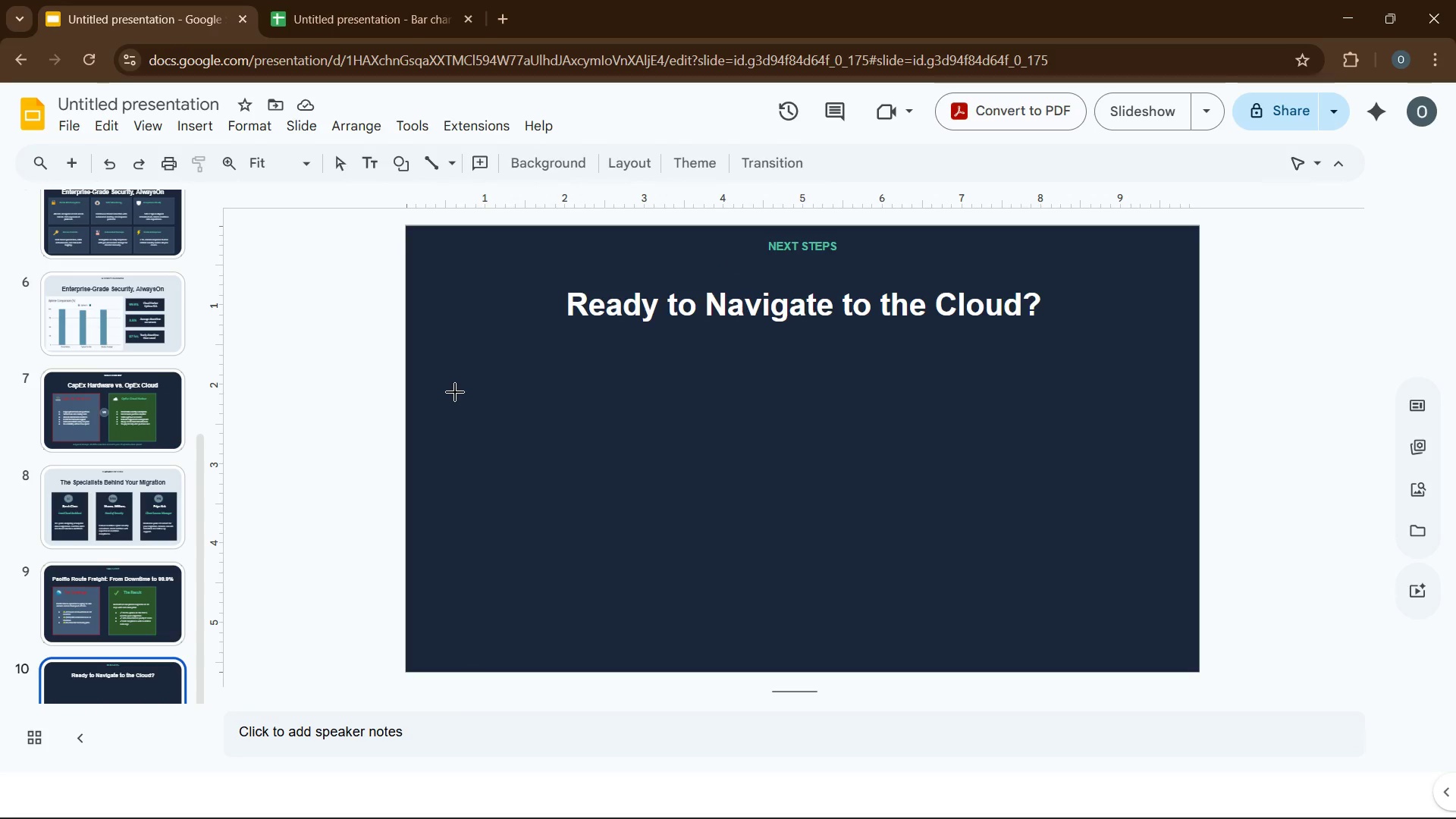 
left_click_drag(start_coordinate=[456, 380], to_coordinate=[501, 419])
 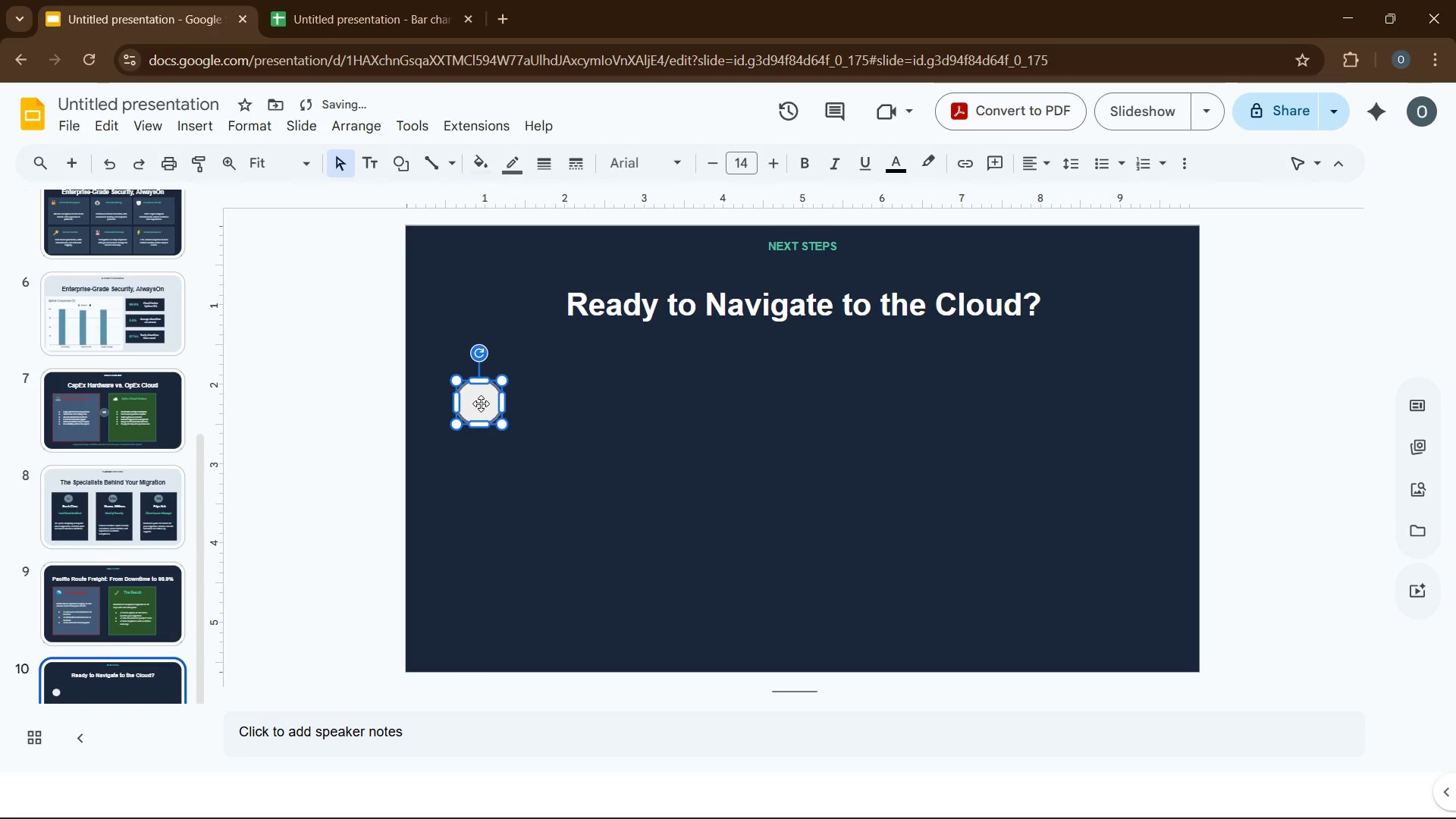 
left_click([481, 403])
 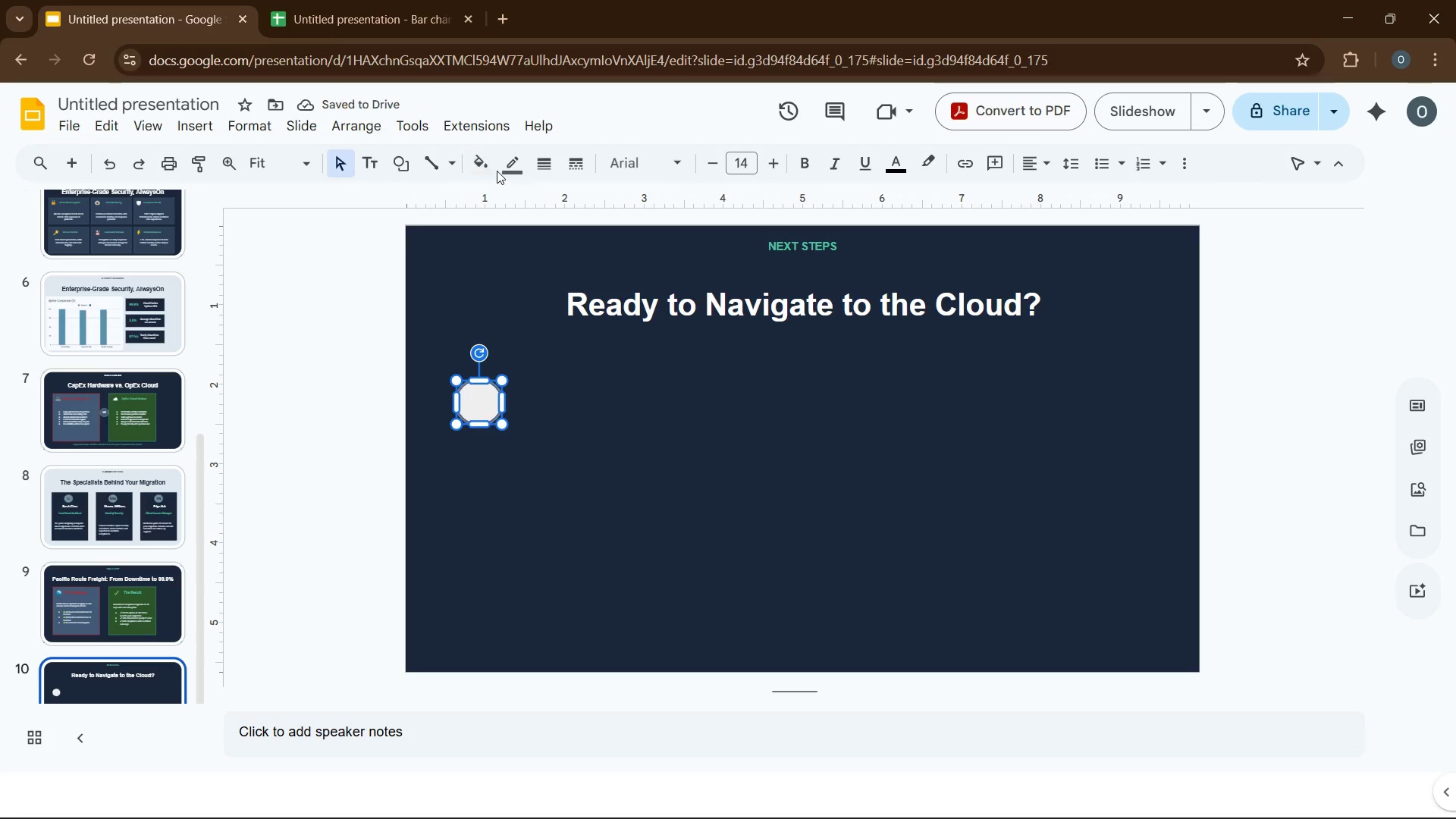 
left_click([483, 168])
 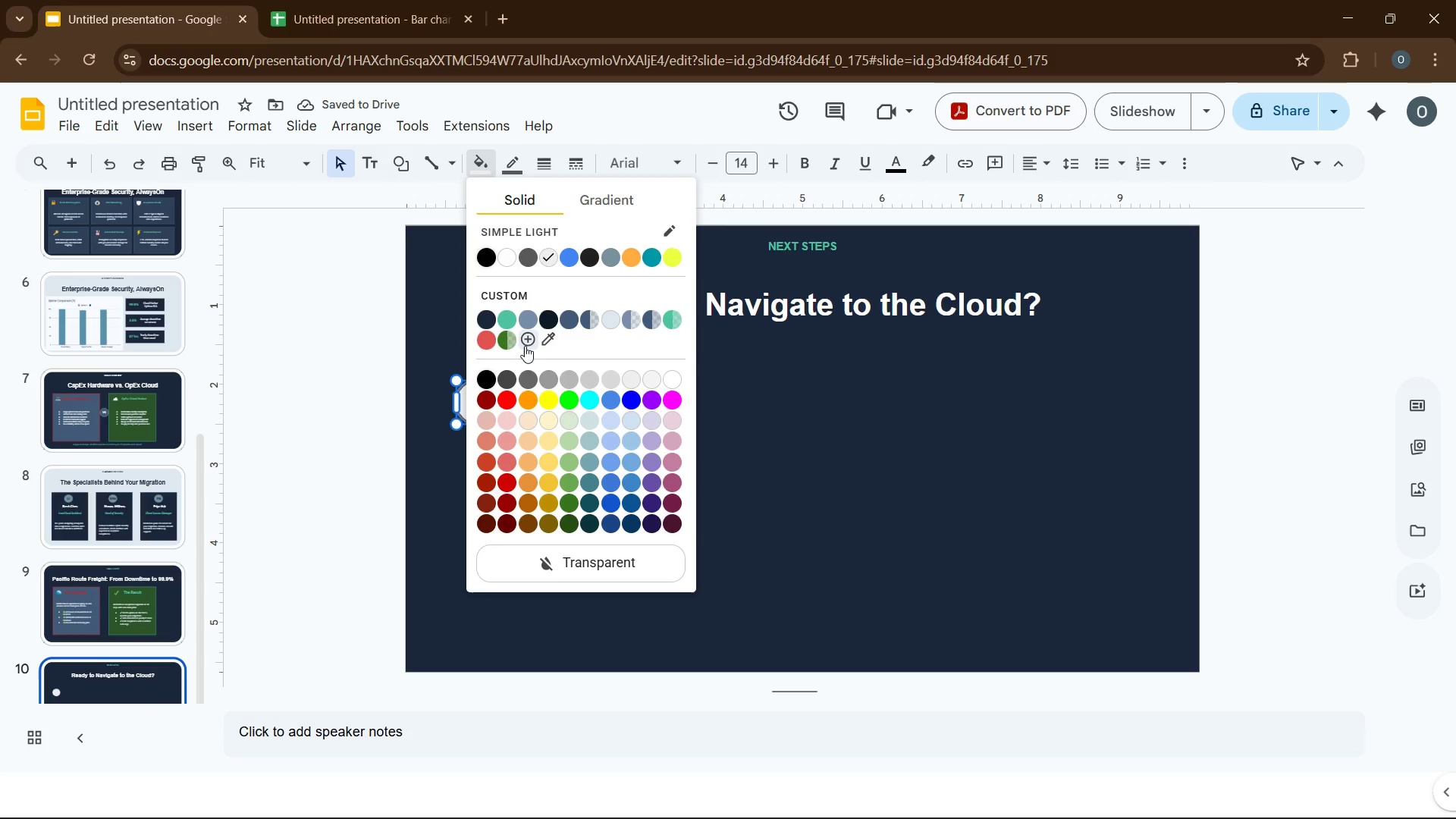 
left_click([504, 315])
 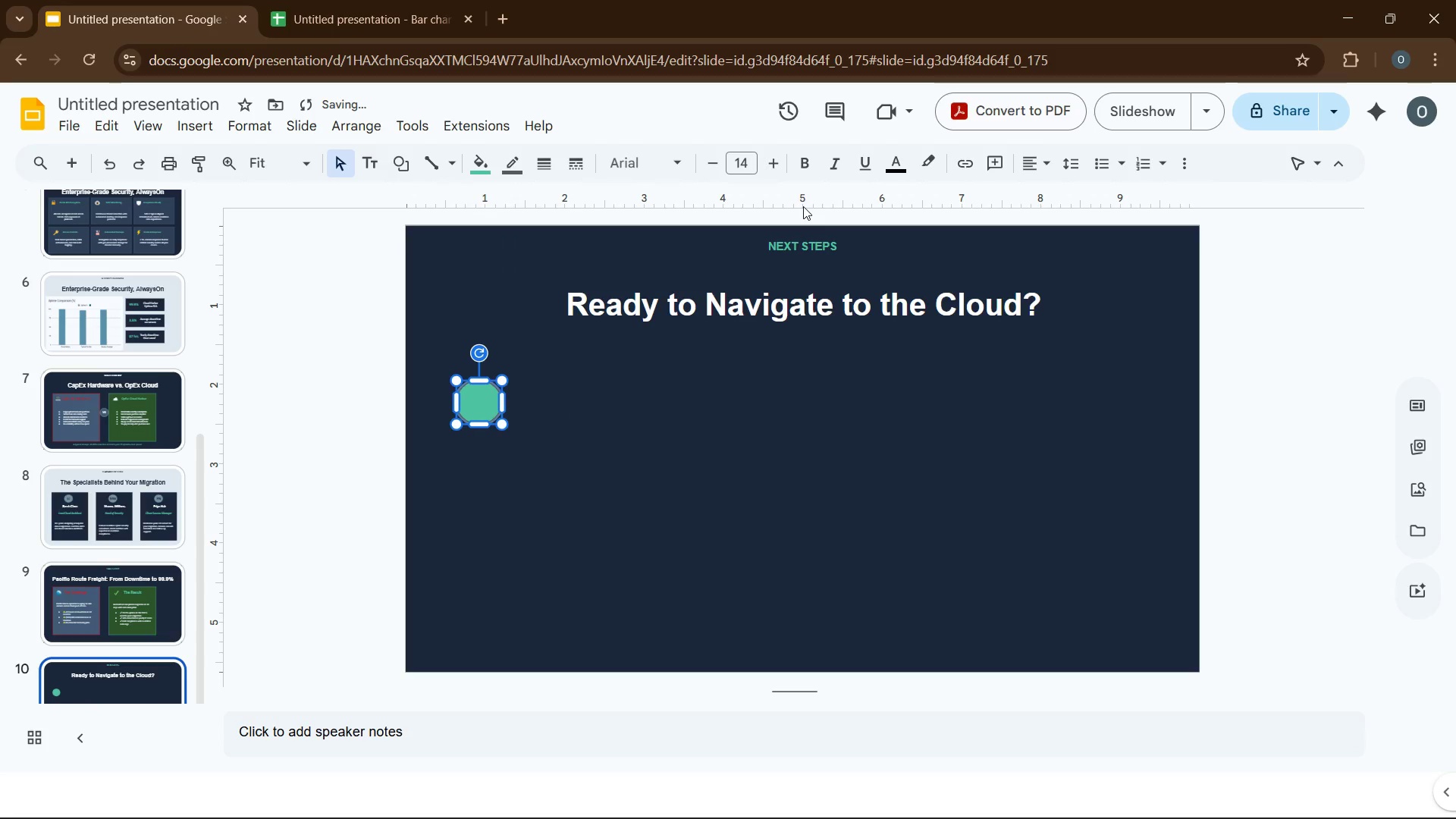 
key(1)
 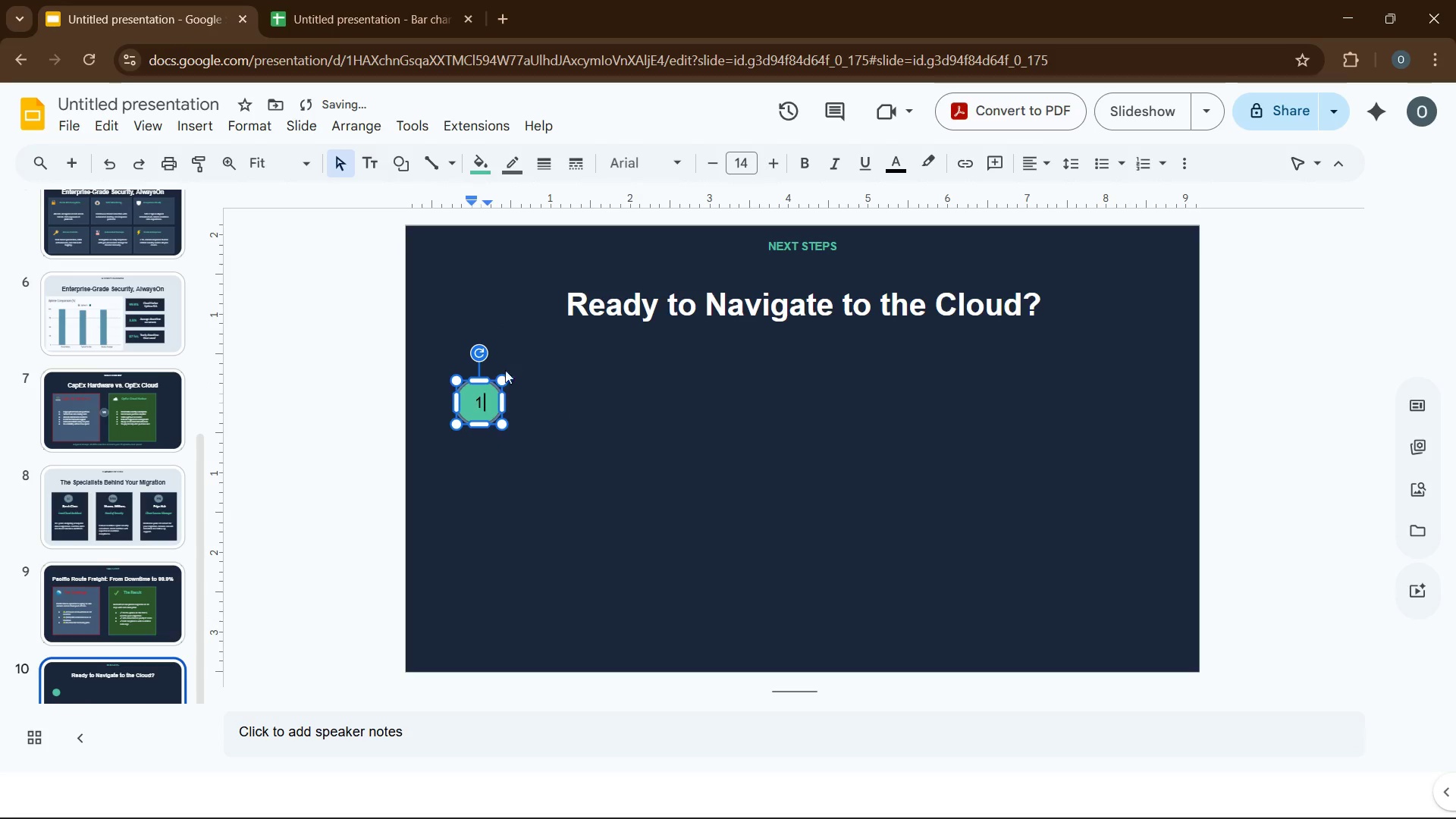 
key(Control+A)
 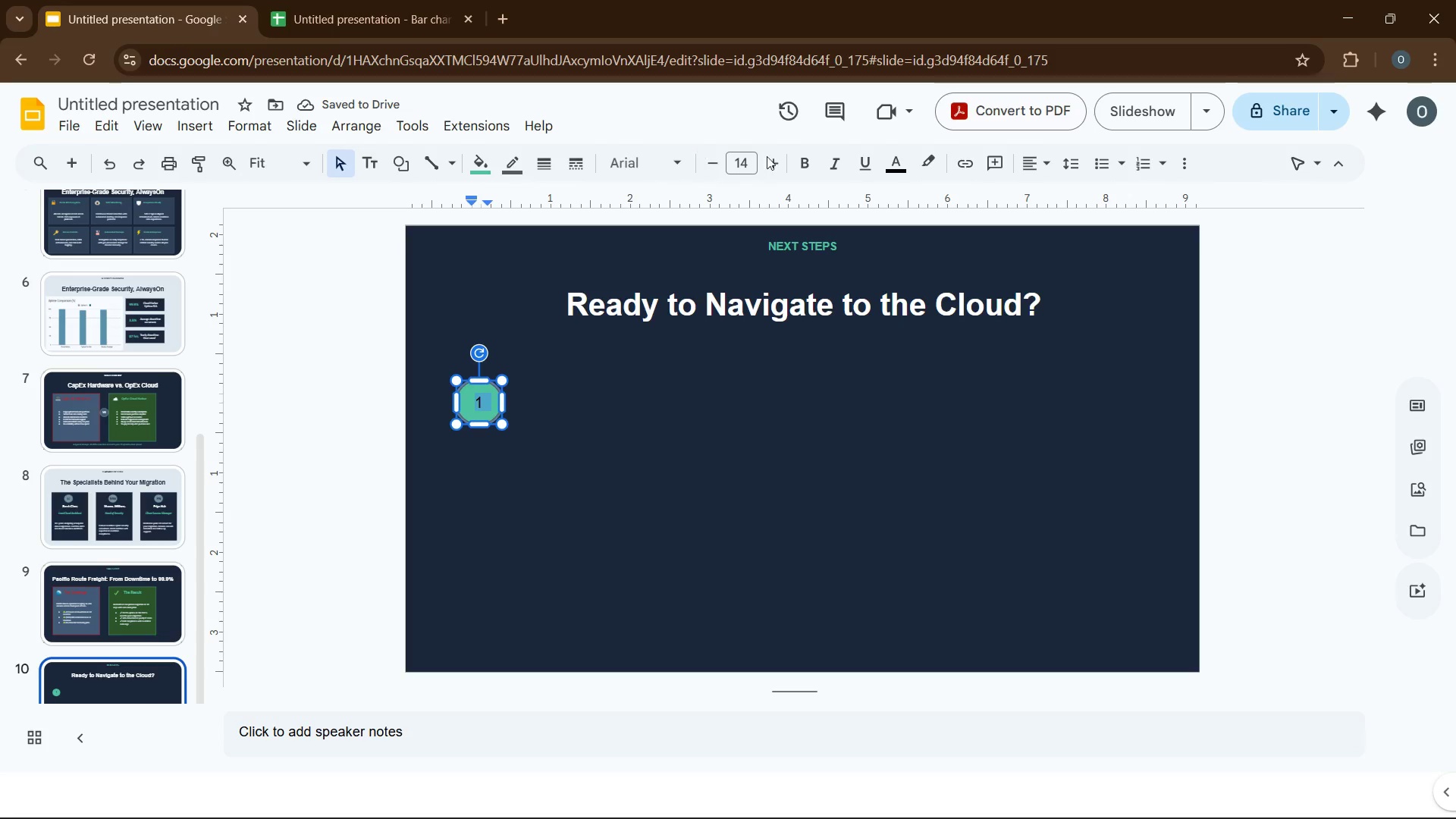 
mouse_move([879, 158])
 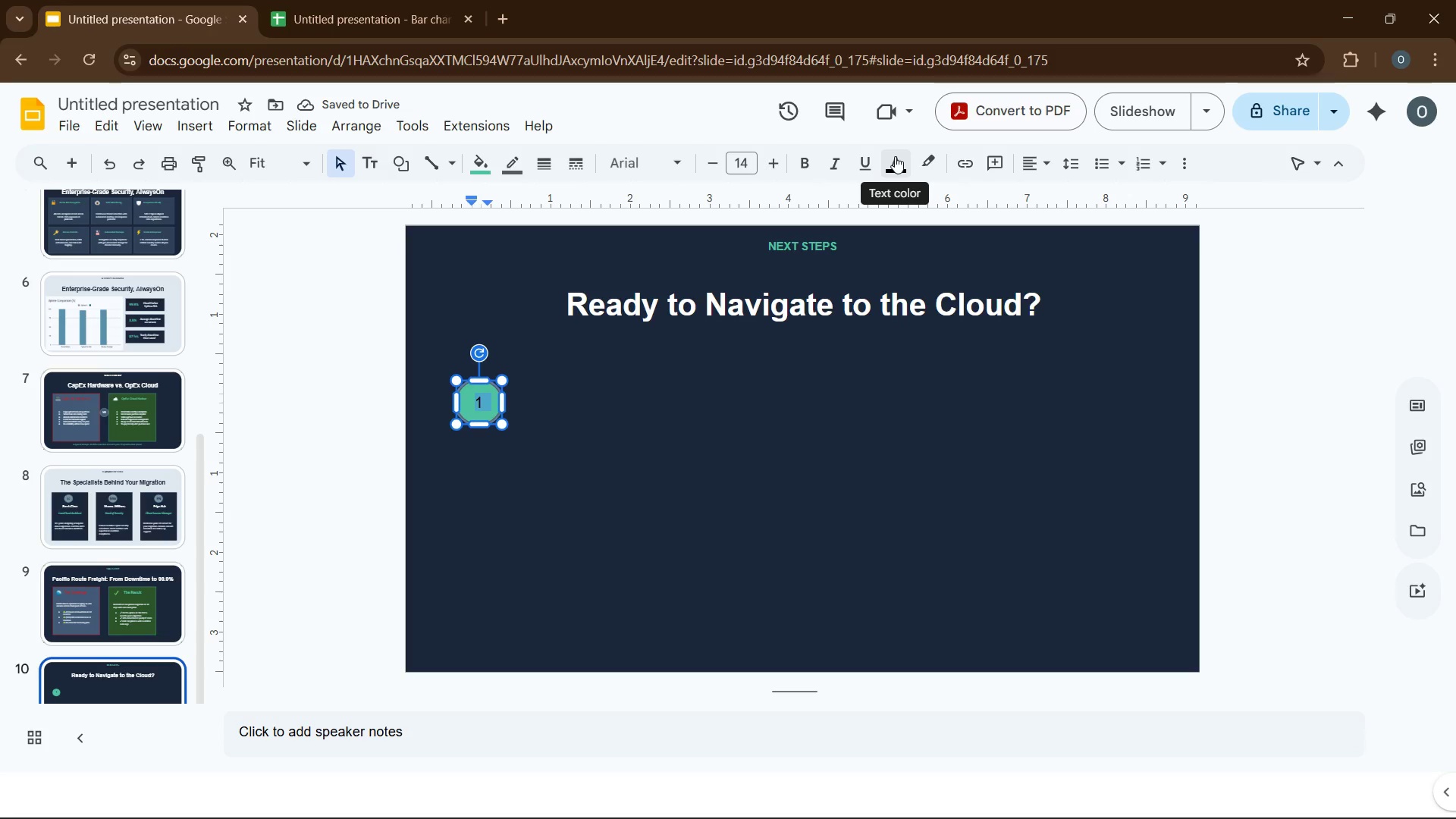 
left_click([895, 156])
 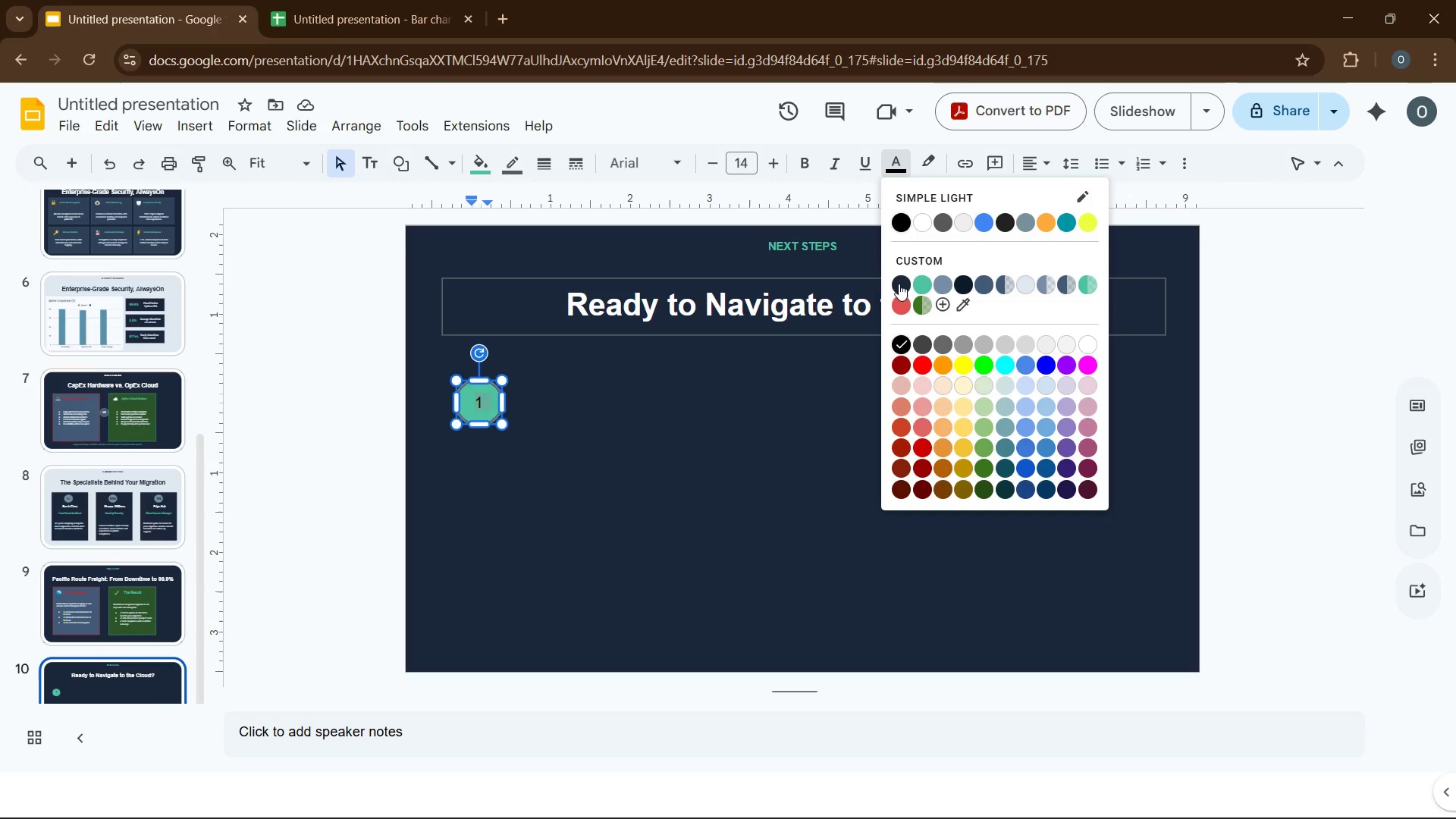 
wait(7.66)
 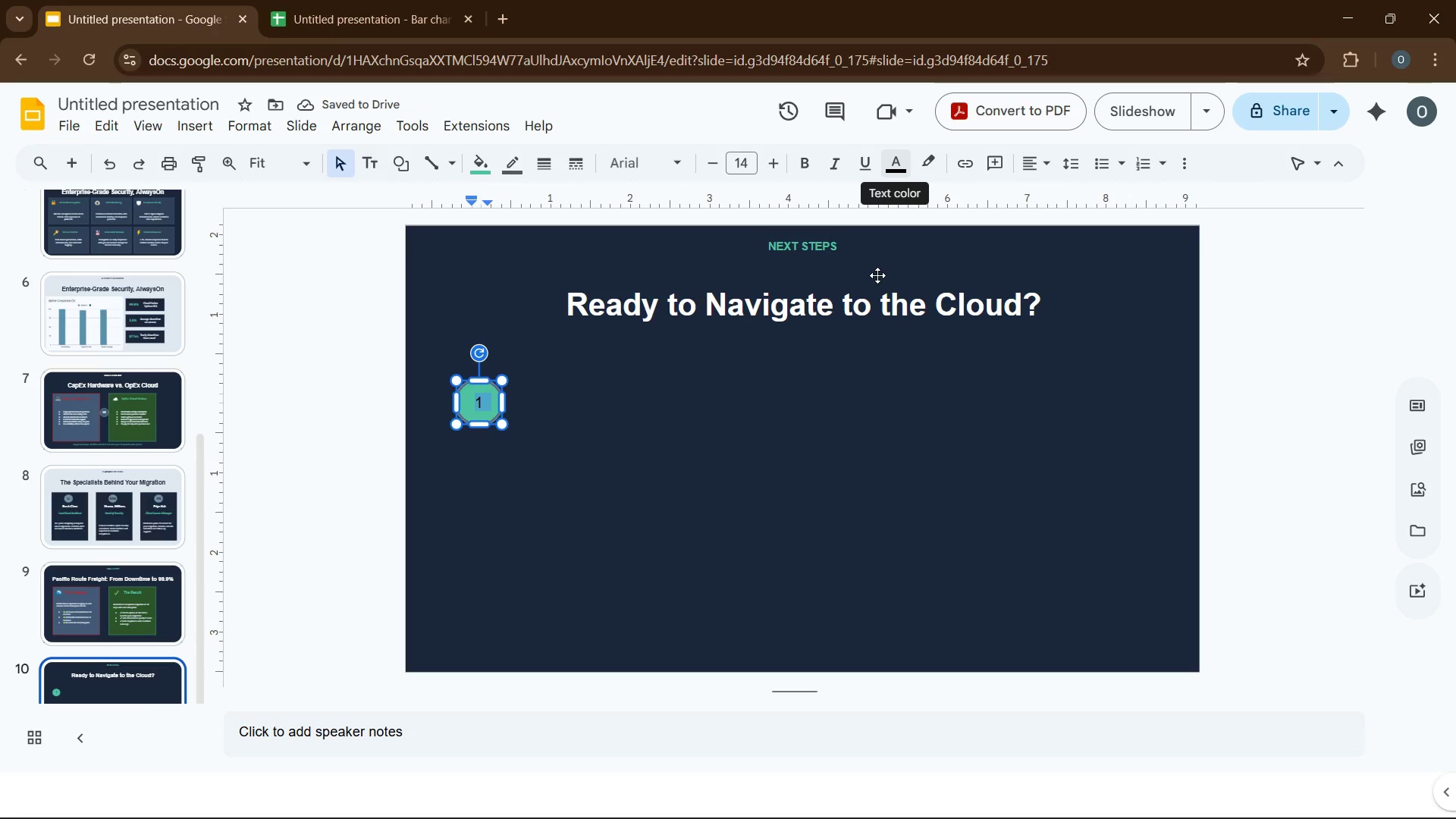 
left_click([967, 284])
 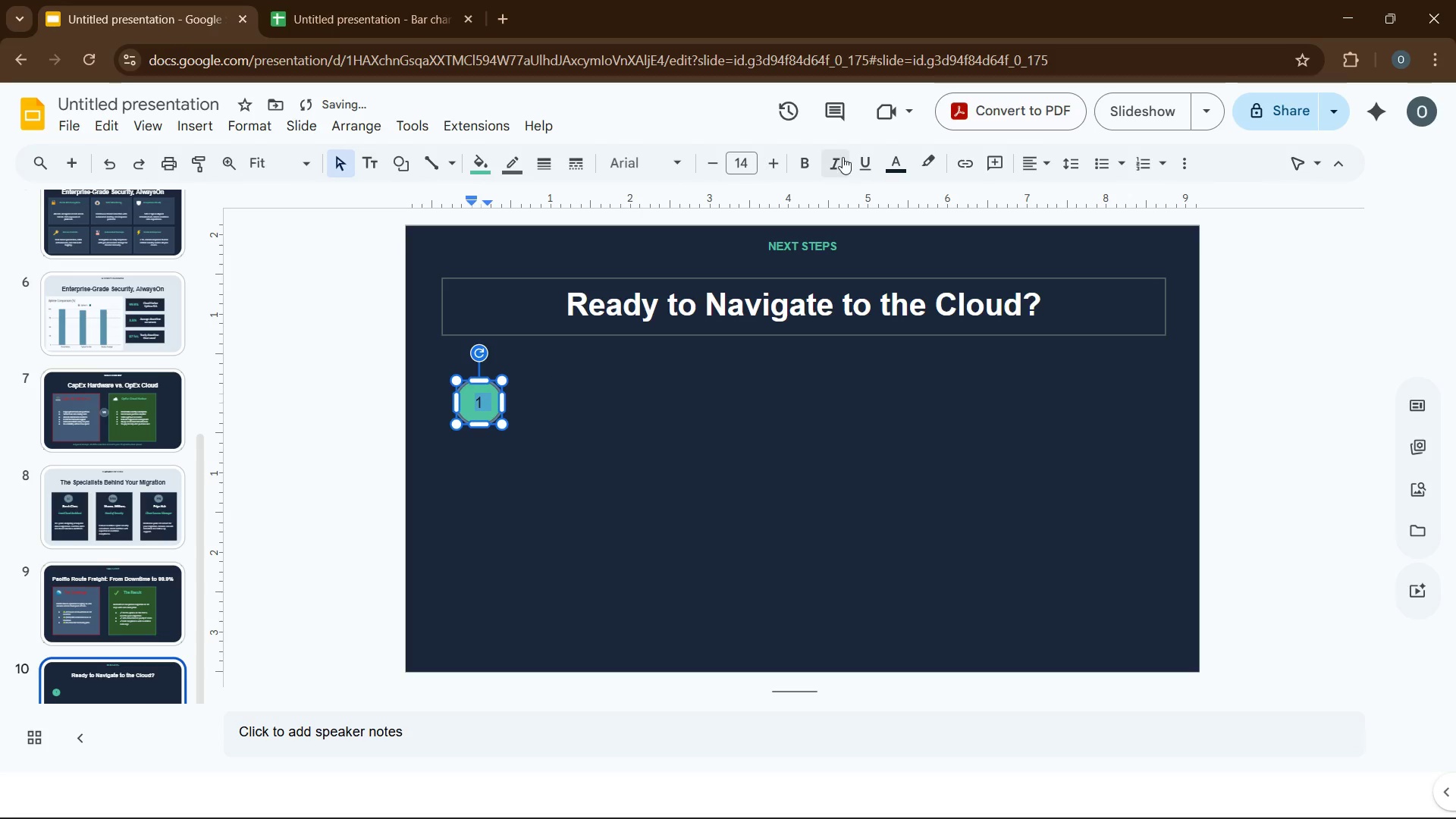 
left_click([802, 168])
 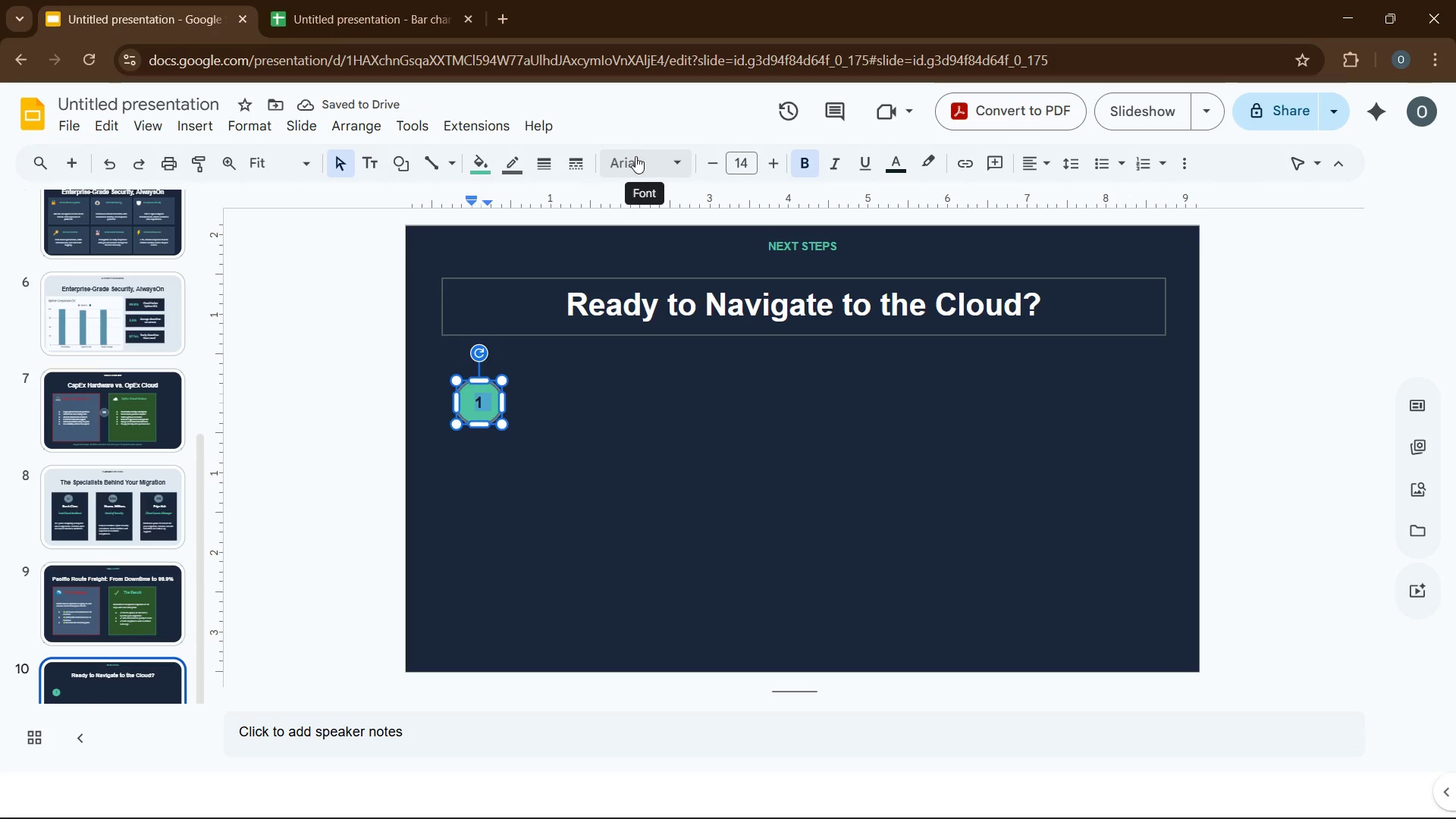 
left_click([535, 449])
 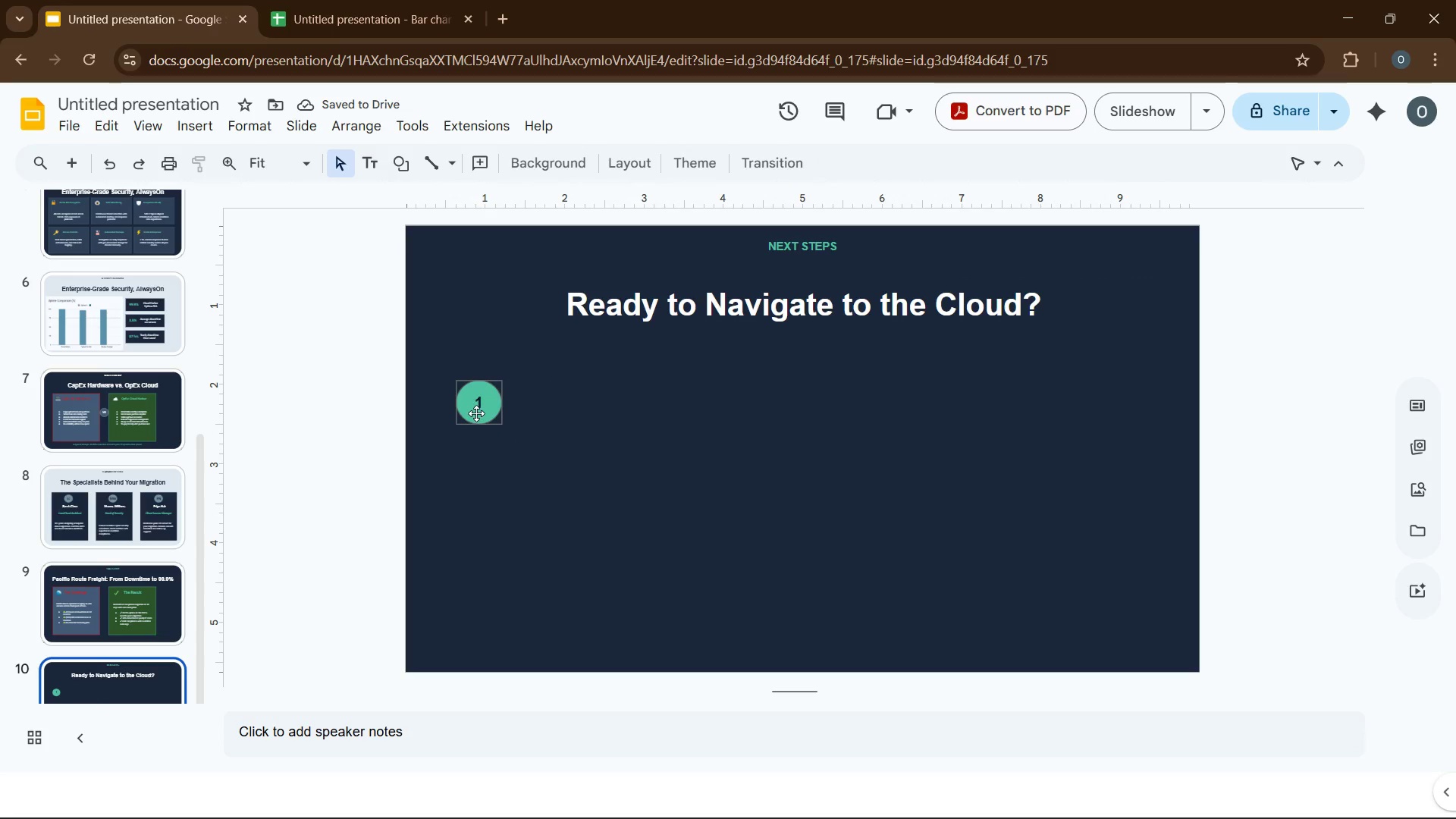 
left_click([476, 413])
 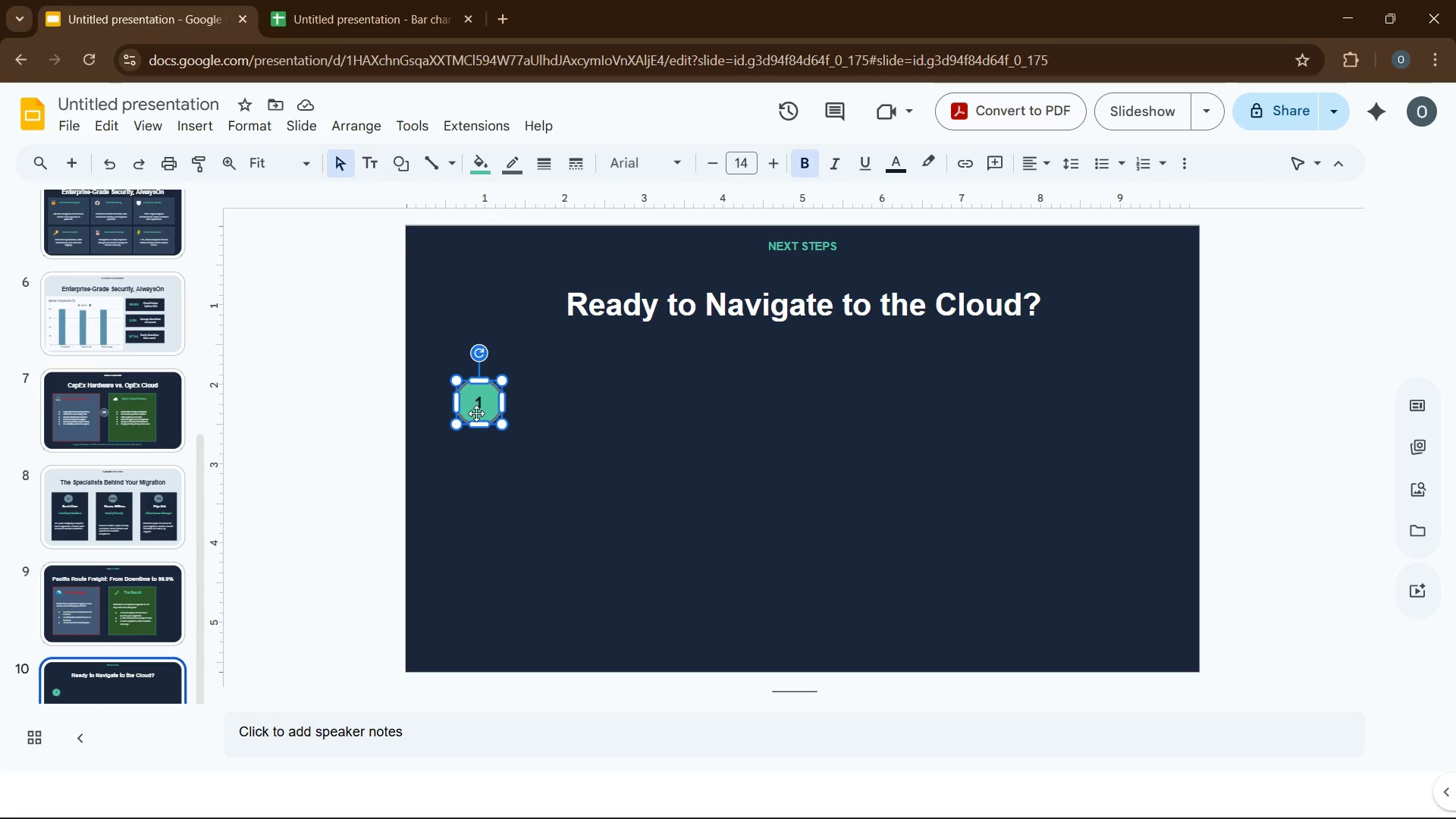 
key(Control+D)
 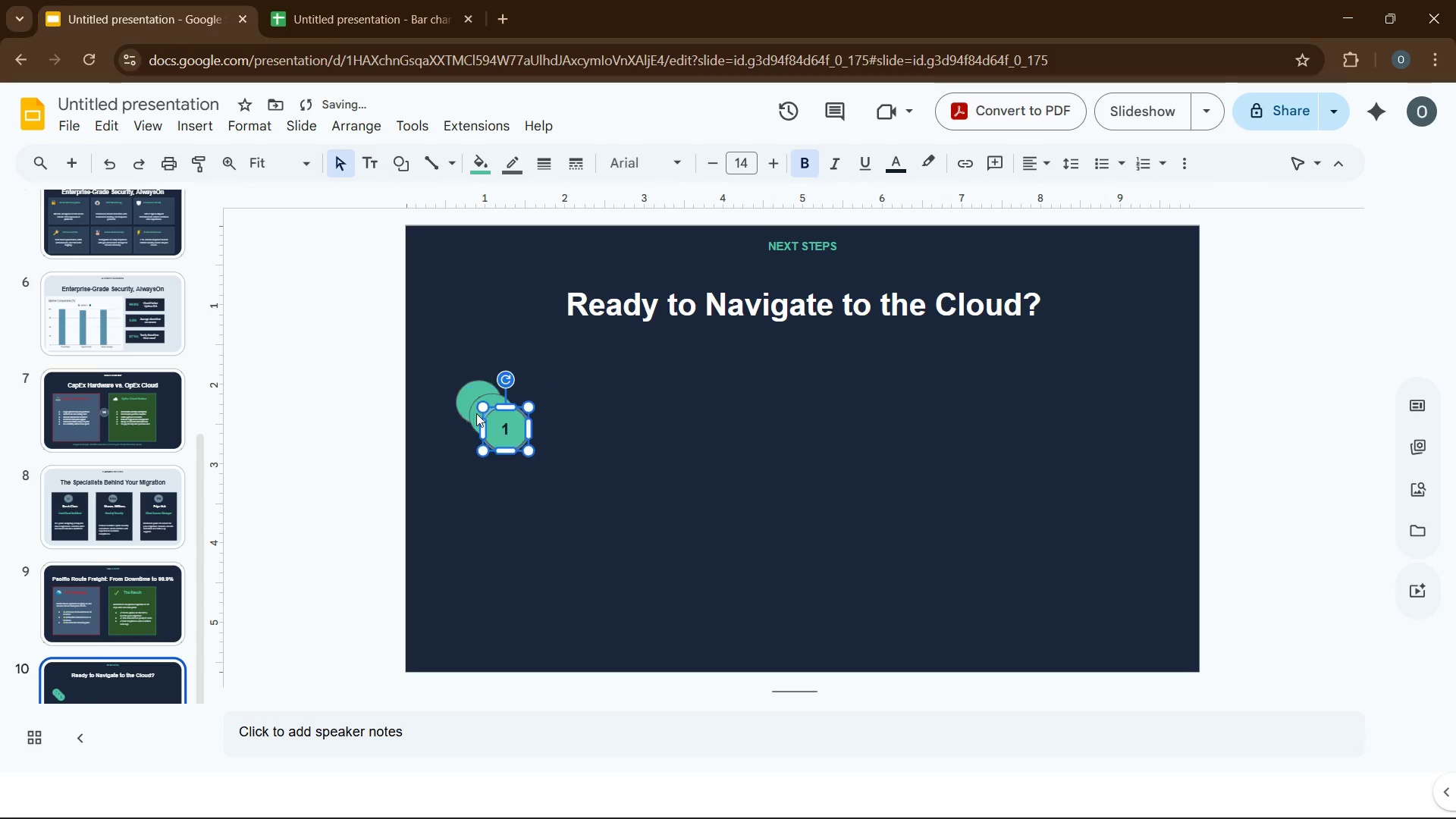 
key(Control+D)
 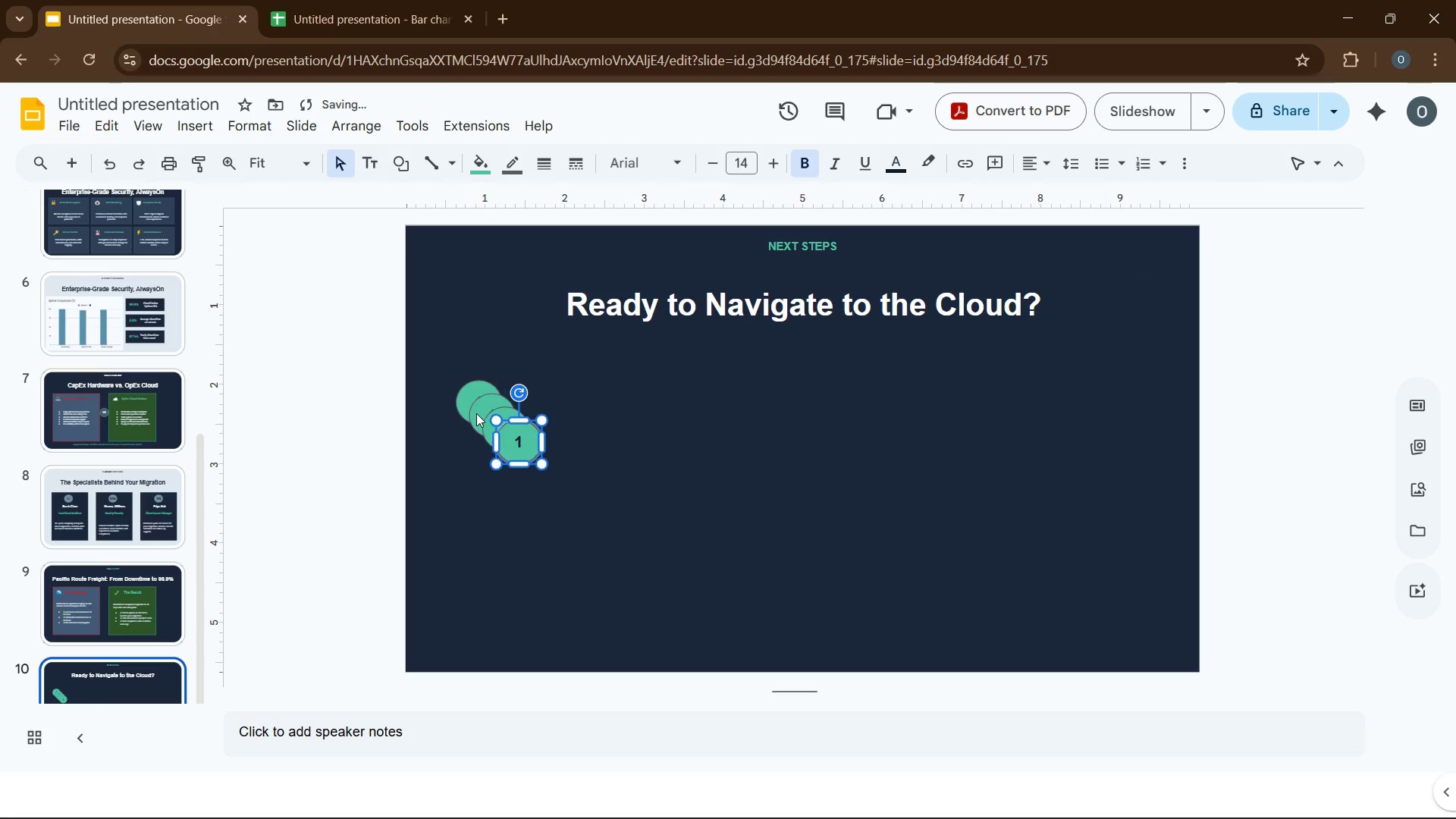 
key(Control+D)
 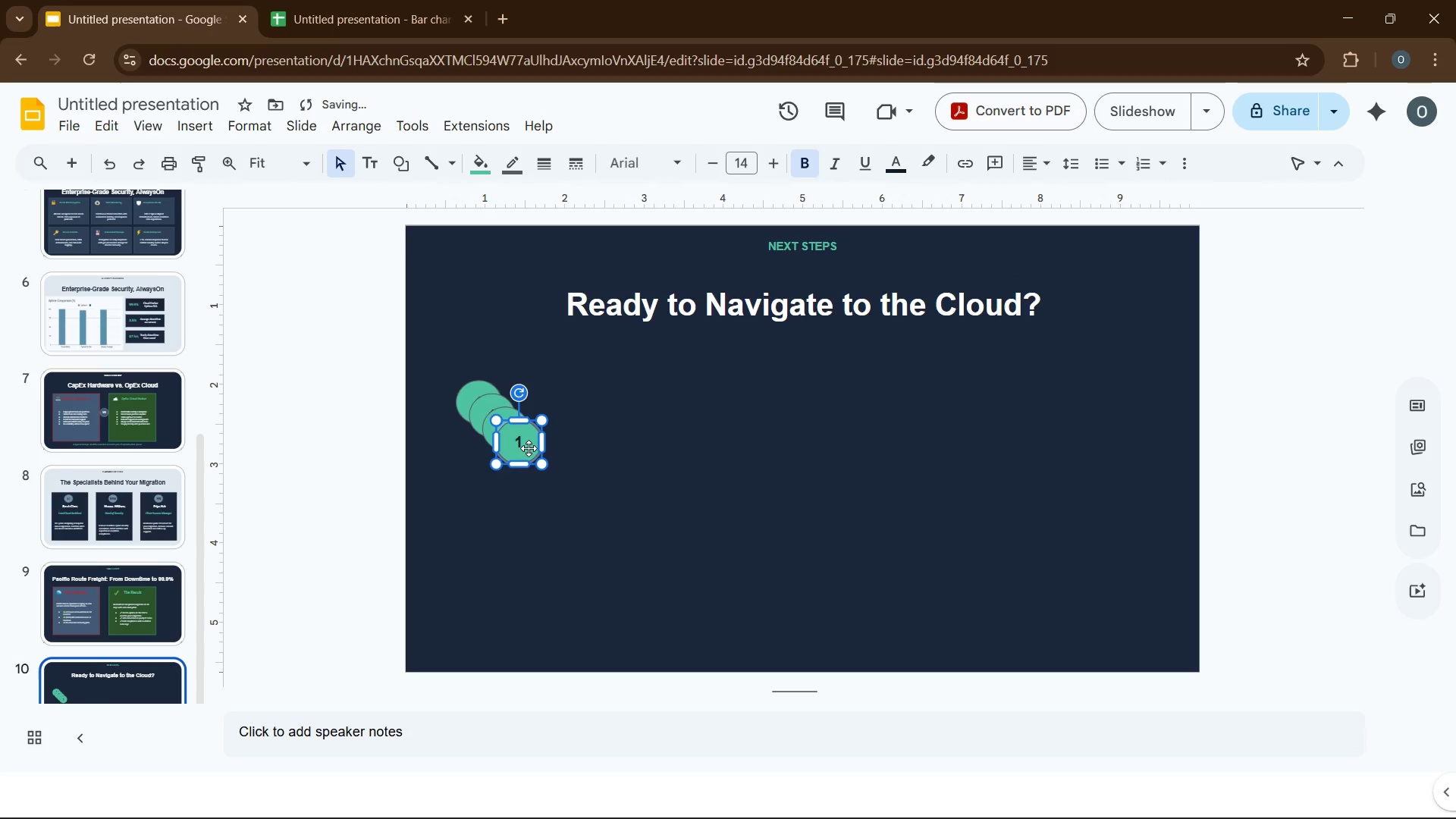 
left_click_drag(start_coordinate=[528, 453], to_coordinate=[500, 578])
 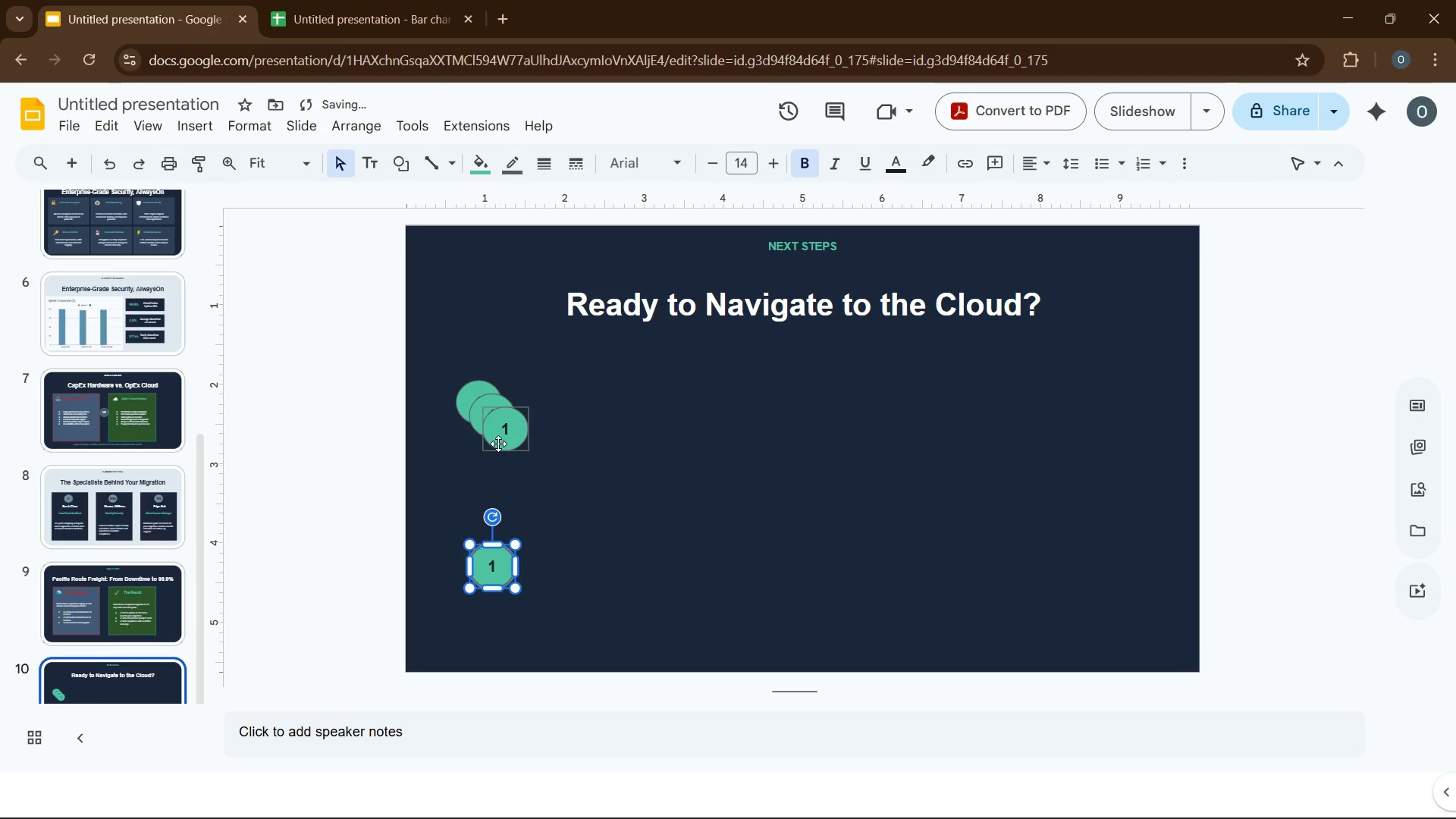 
left_click_drag(start_coordinate=[498, 444], to_coordinate=[472, 500])
 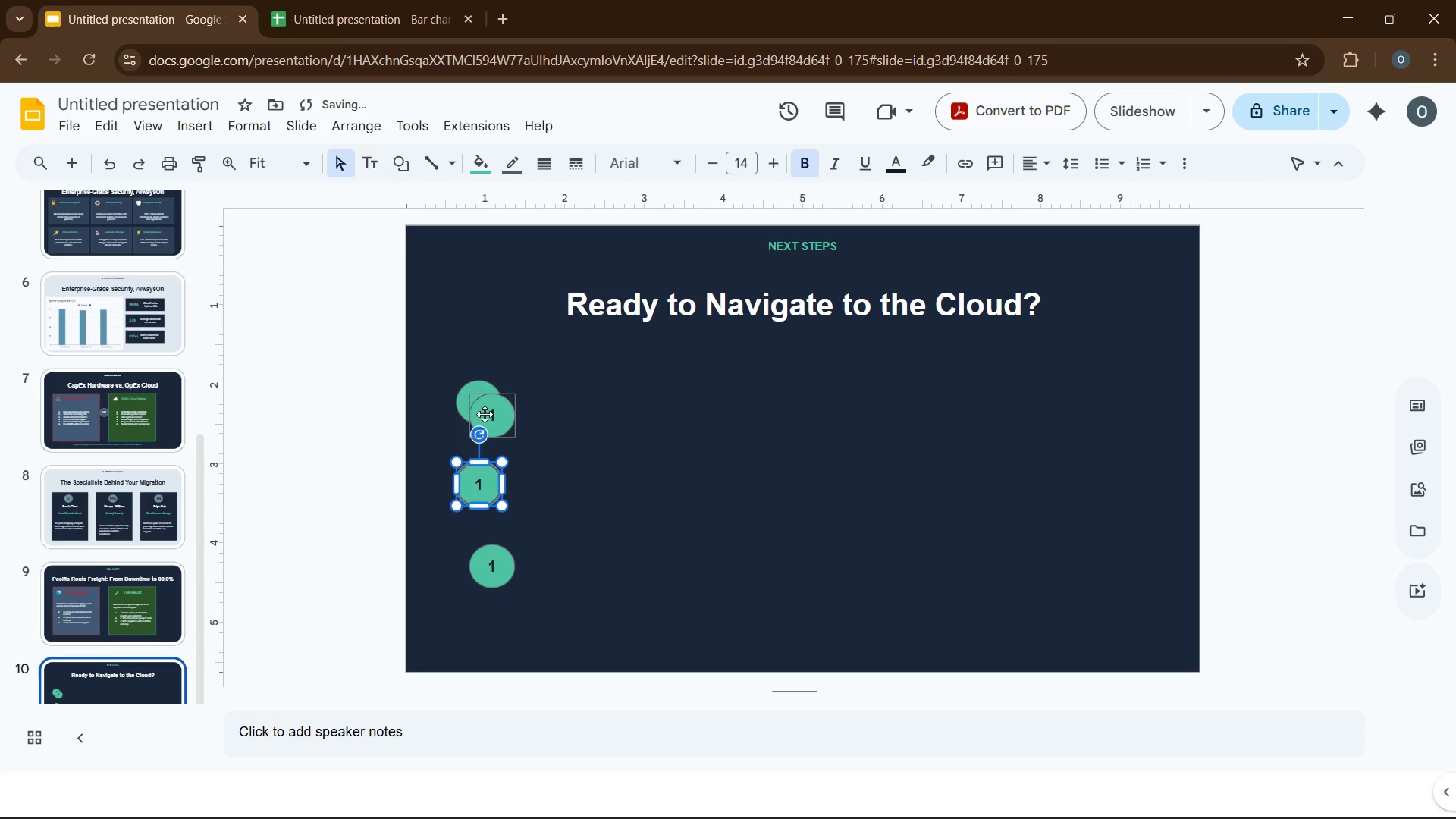 
left_click_drag(start_coordinate=[485, 414], to_coordinate=[537, 613])
 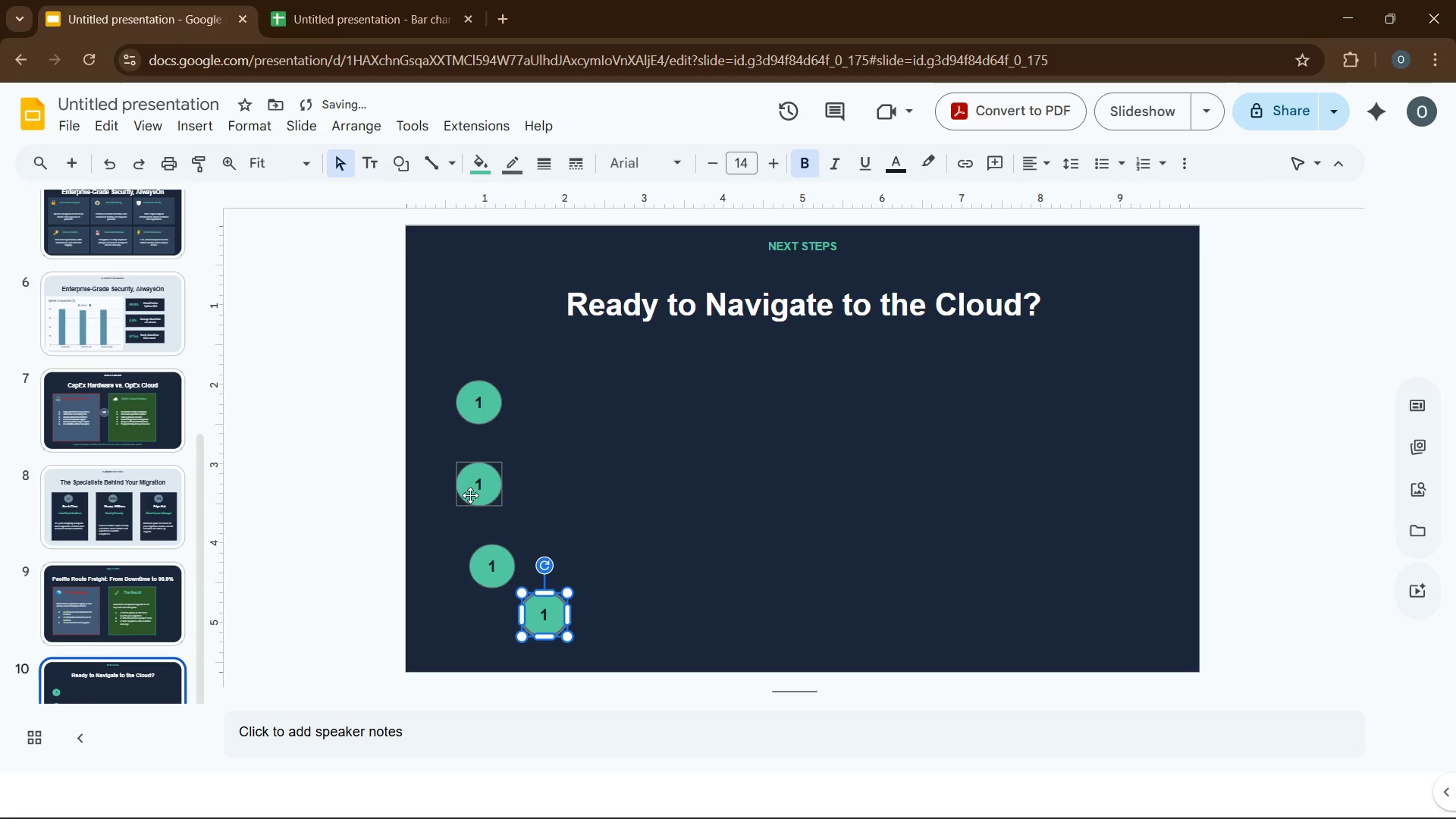 
double_click([473, 488])
 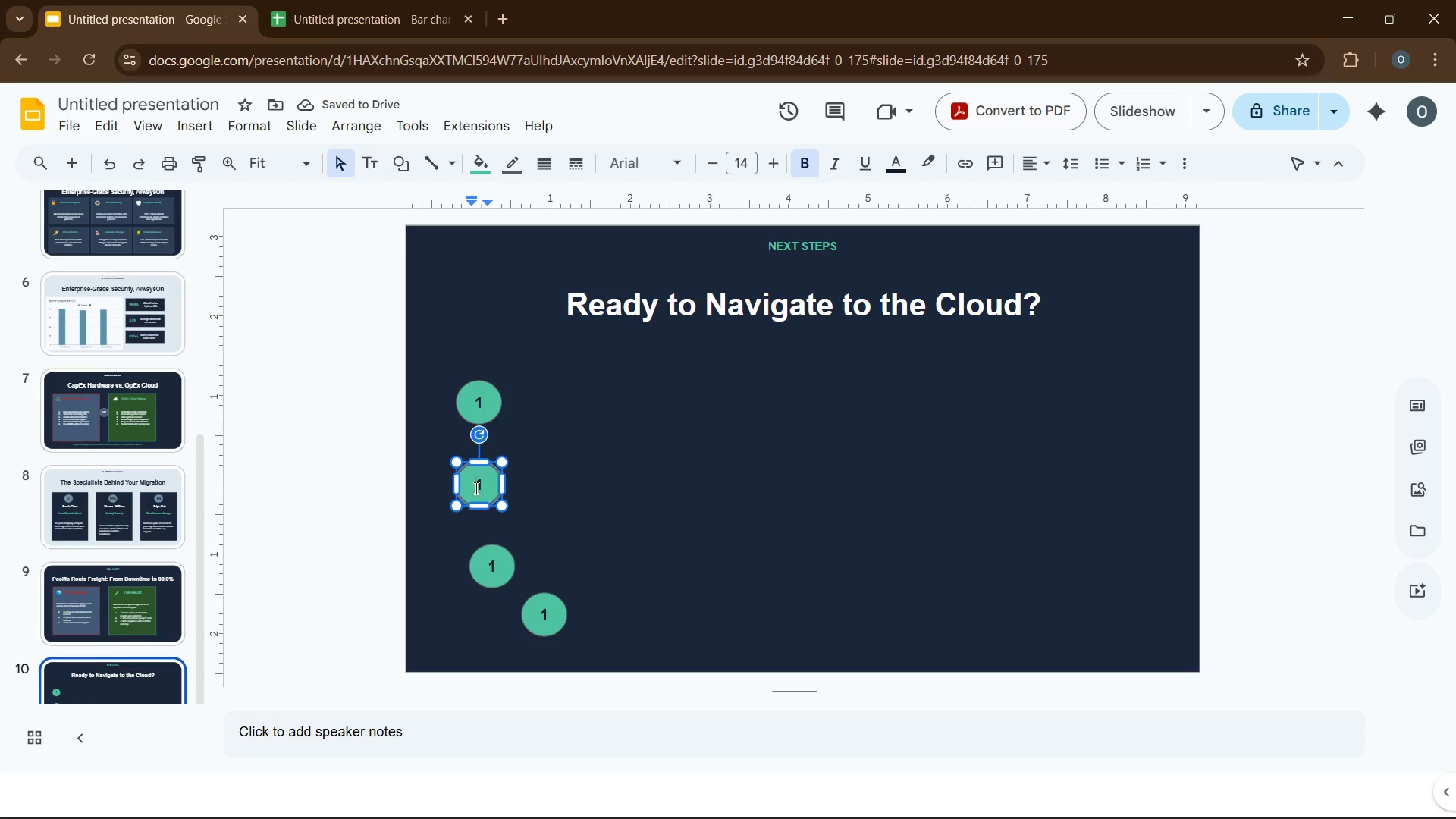 
double_click([475, 488])
 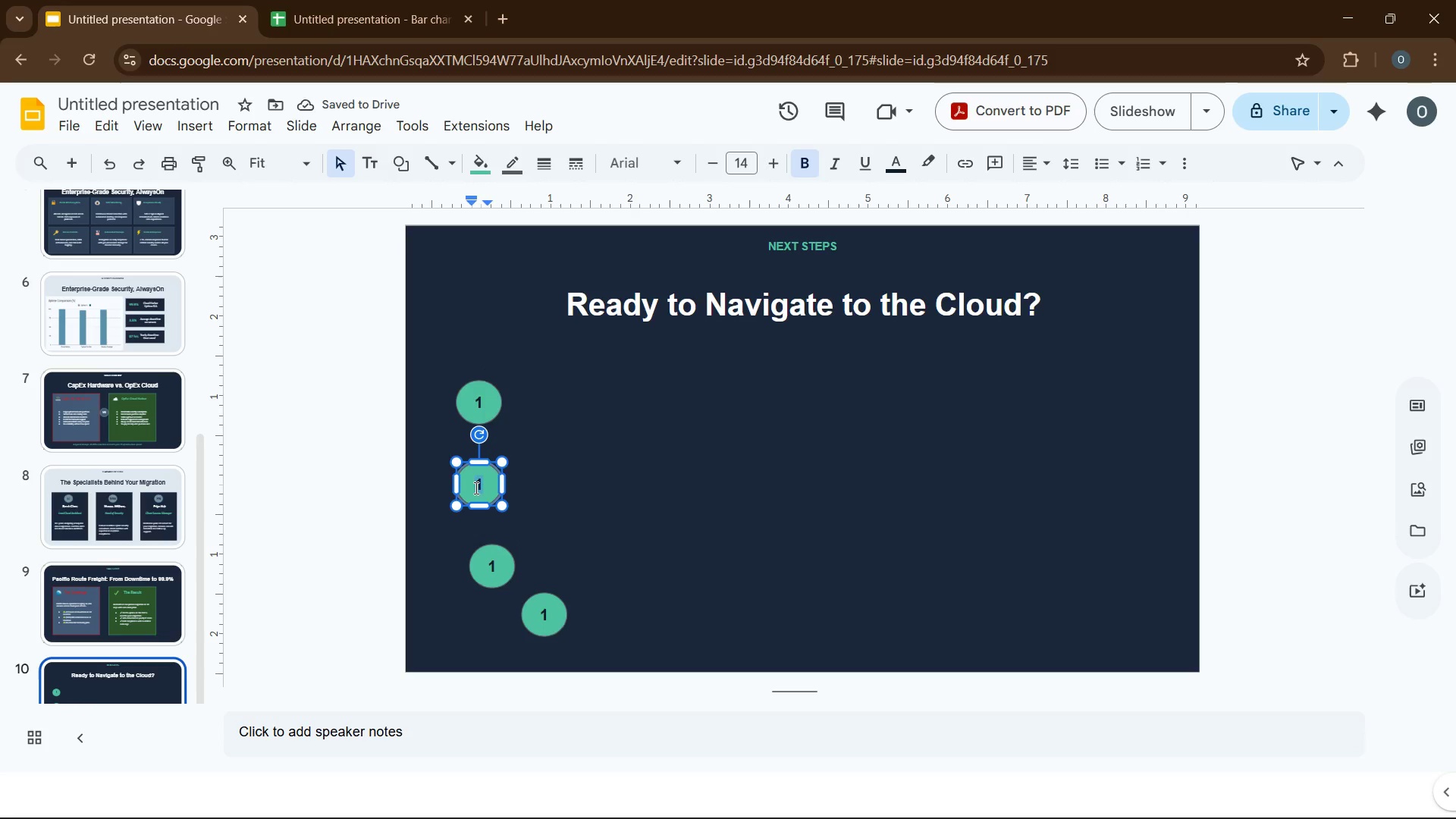 
key(2)
 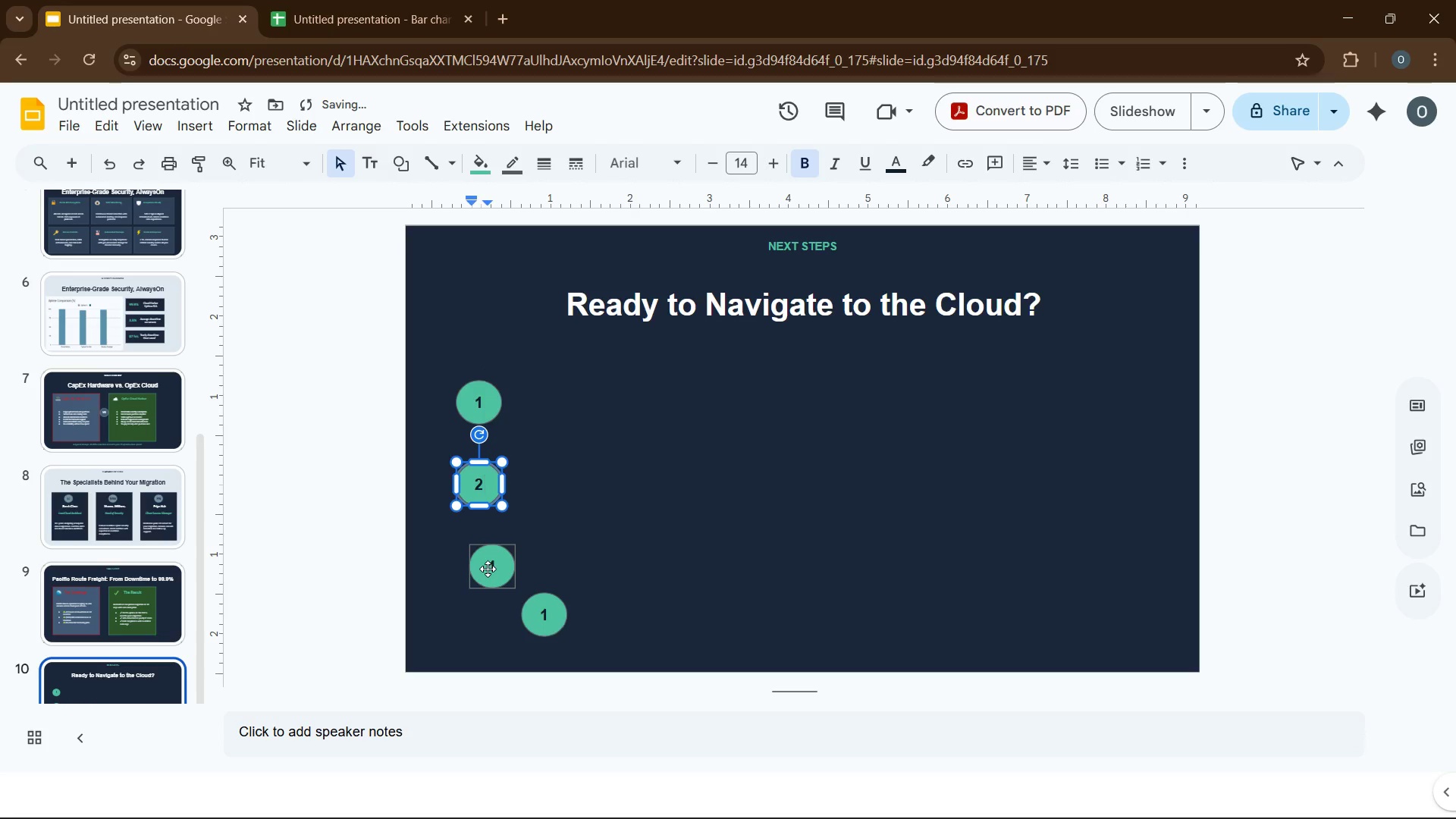 
double_click([488, 569])
 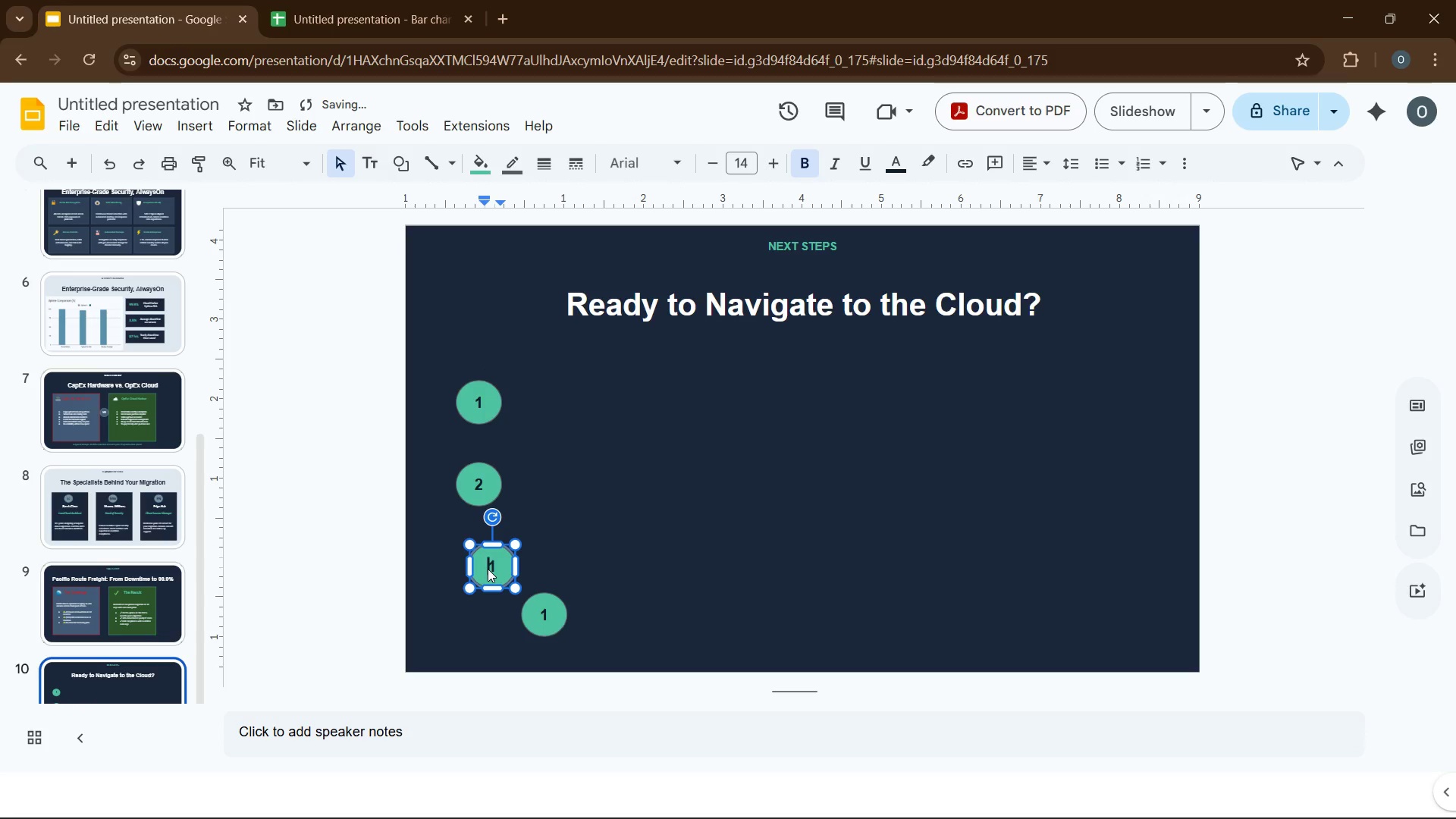 
double_click([488, 569])
 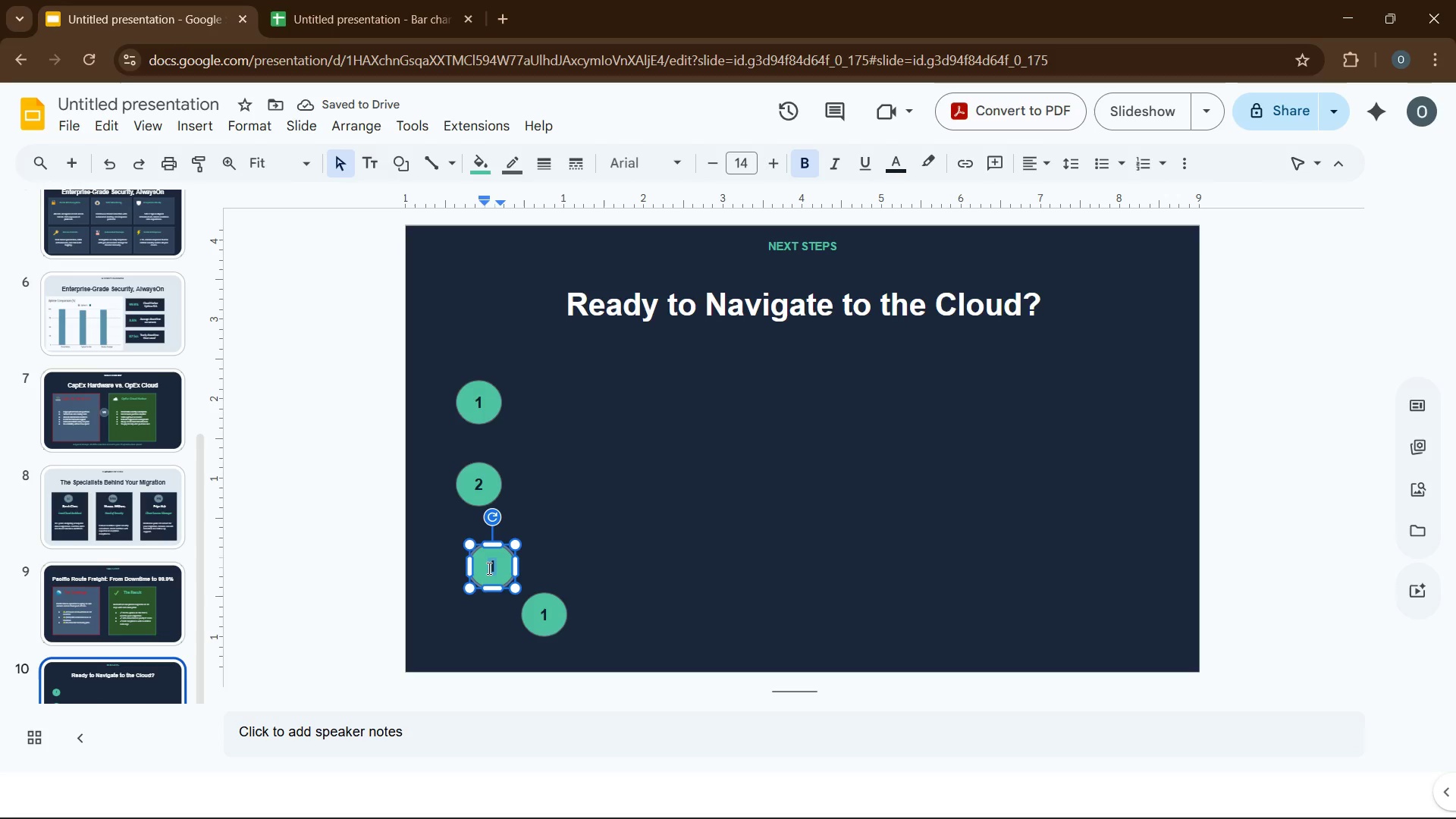 
key(3)
 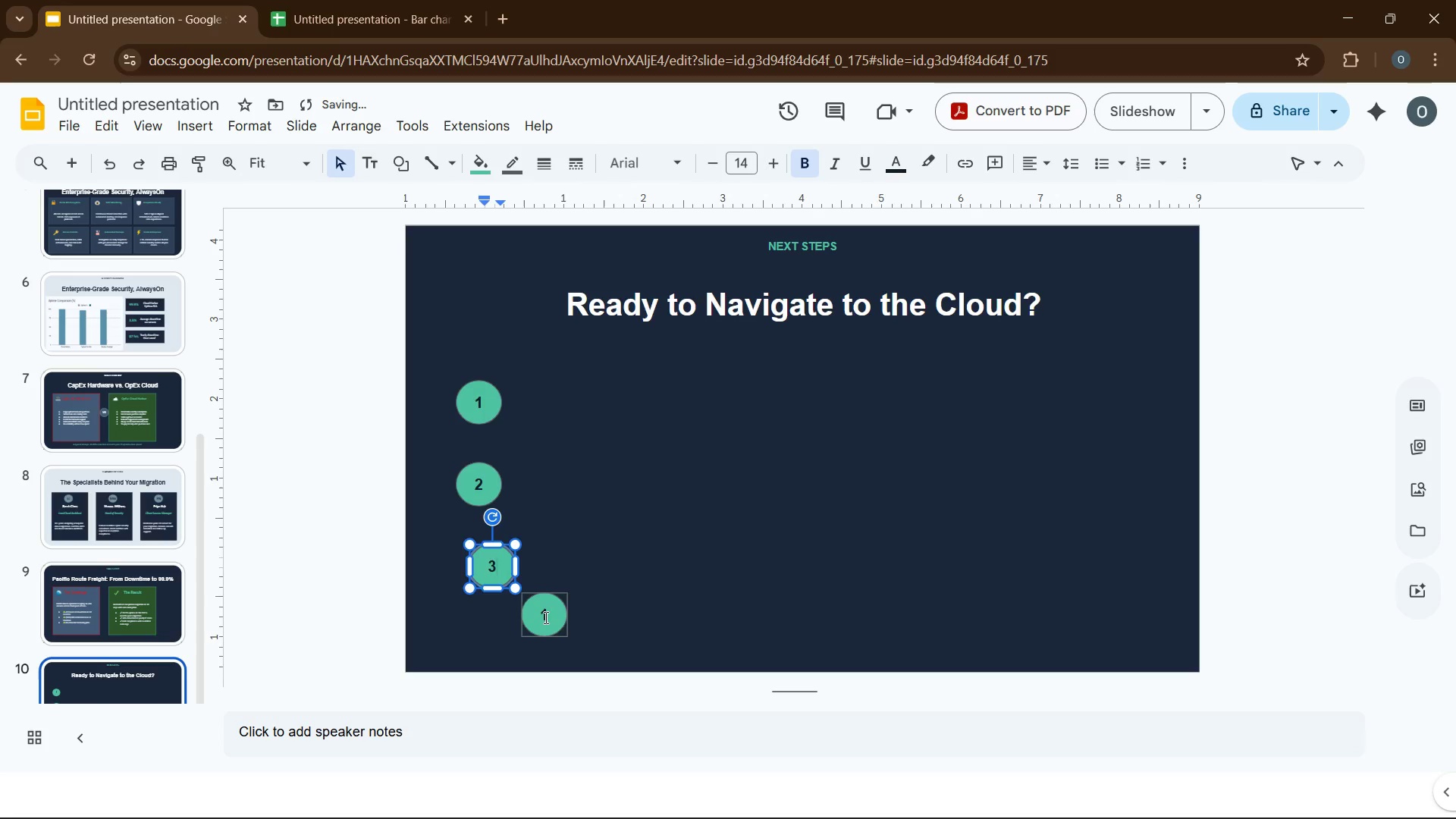 
double_click([544, 617])
 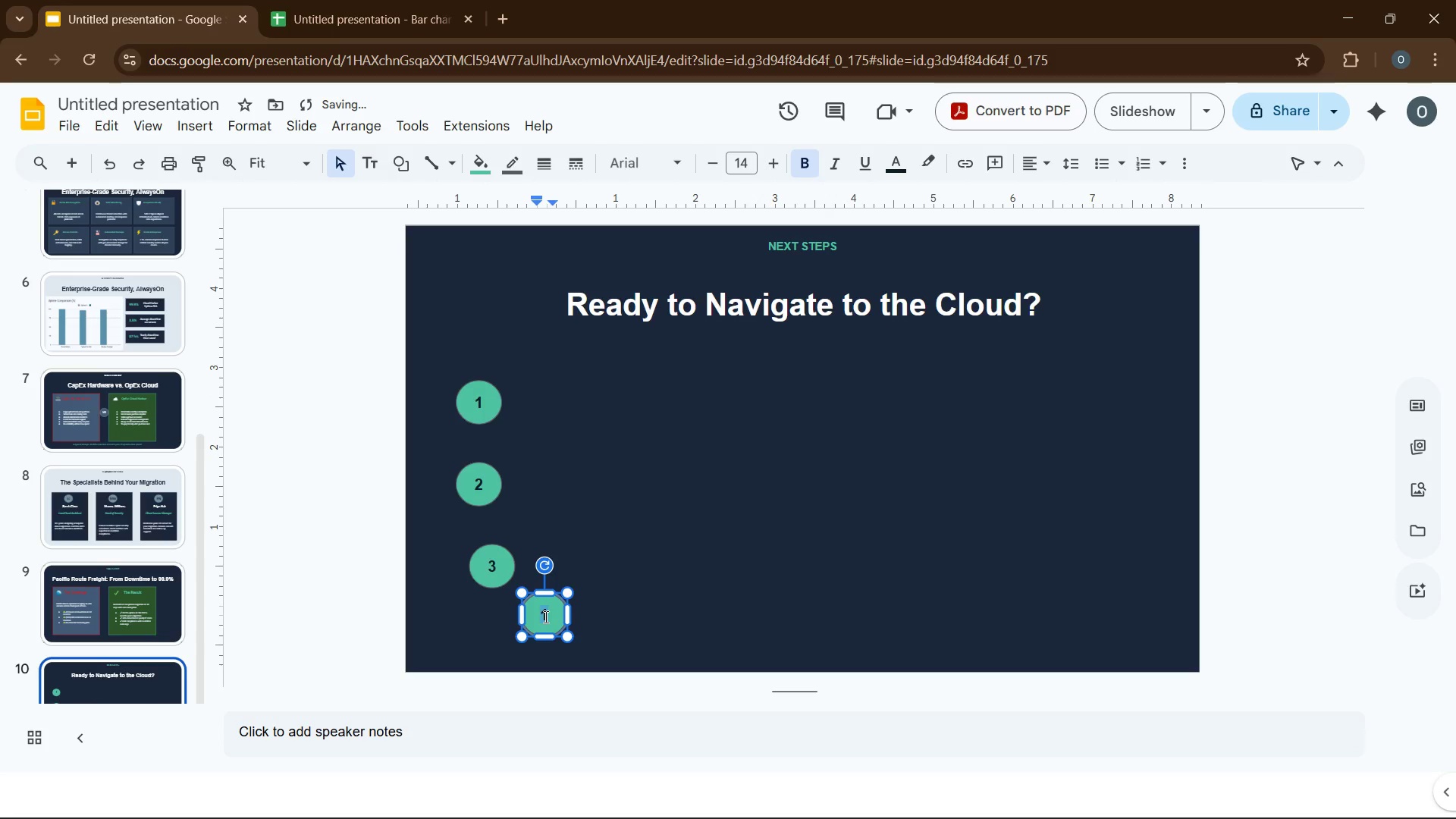 
key(4)
 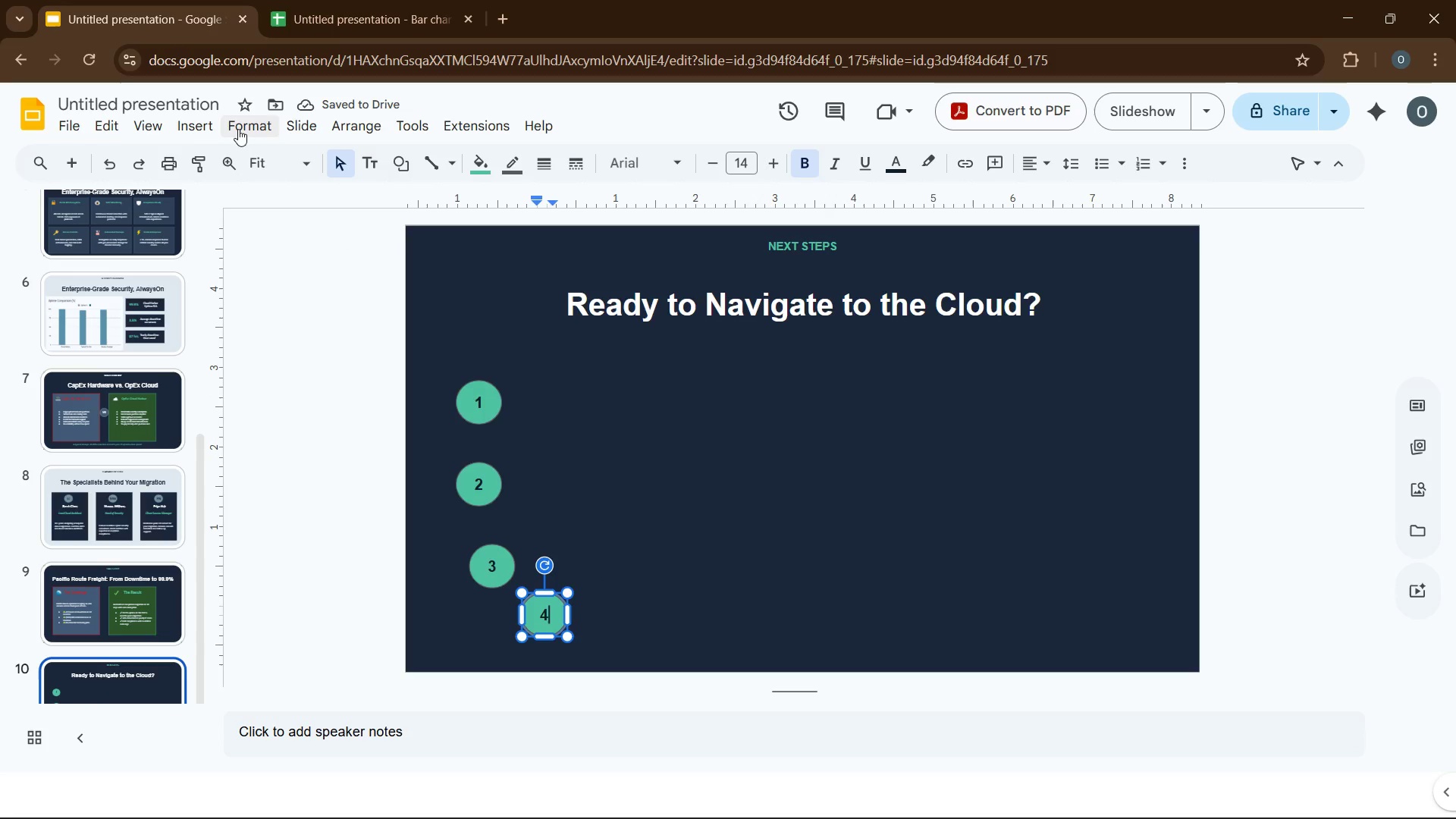 
wait(5.12)
 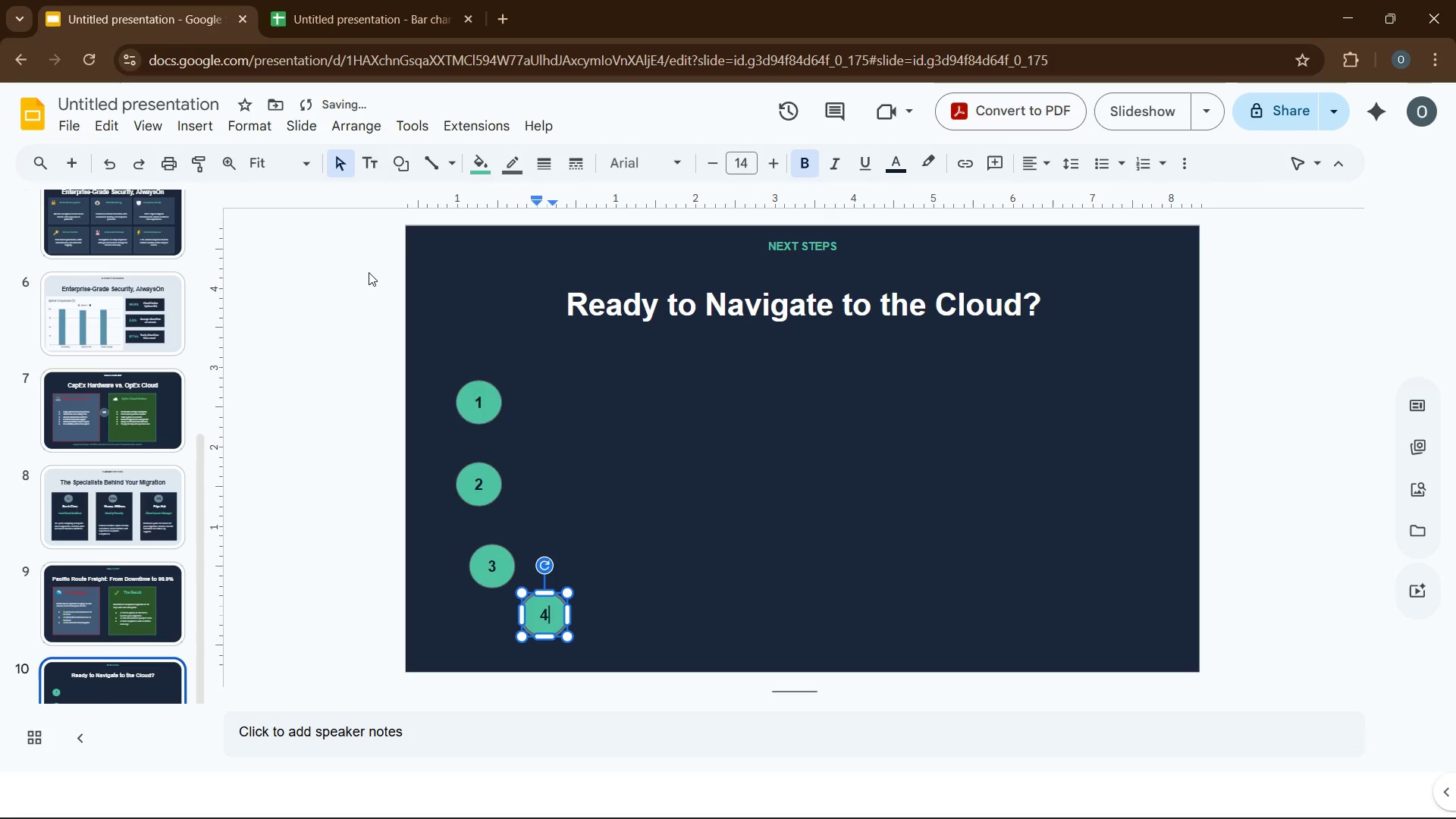 
left_click_drag(start_coordinate=[470, 403], to_coordinate=[456, 374])
 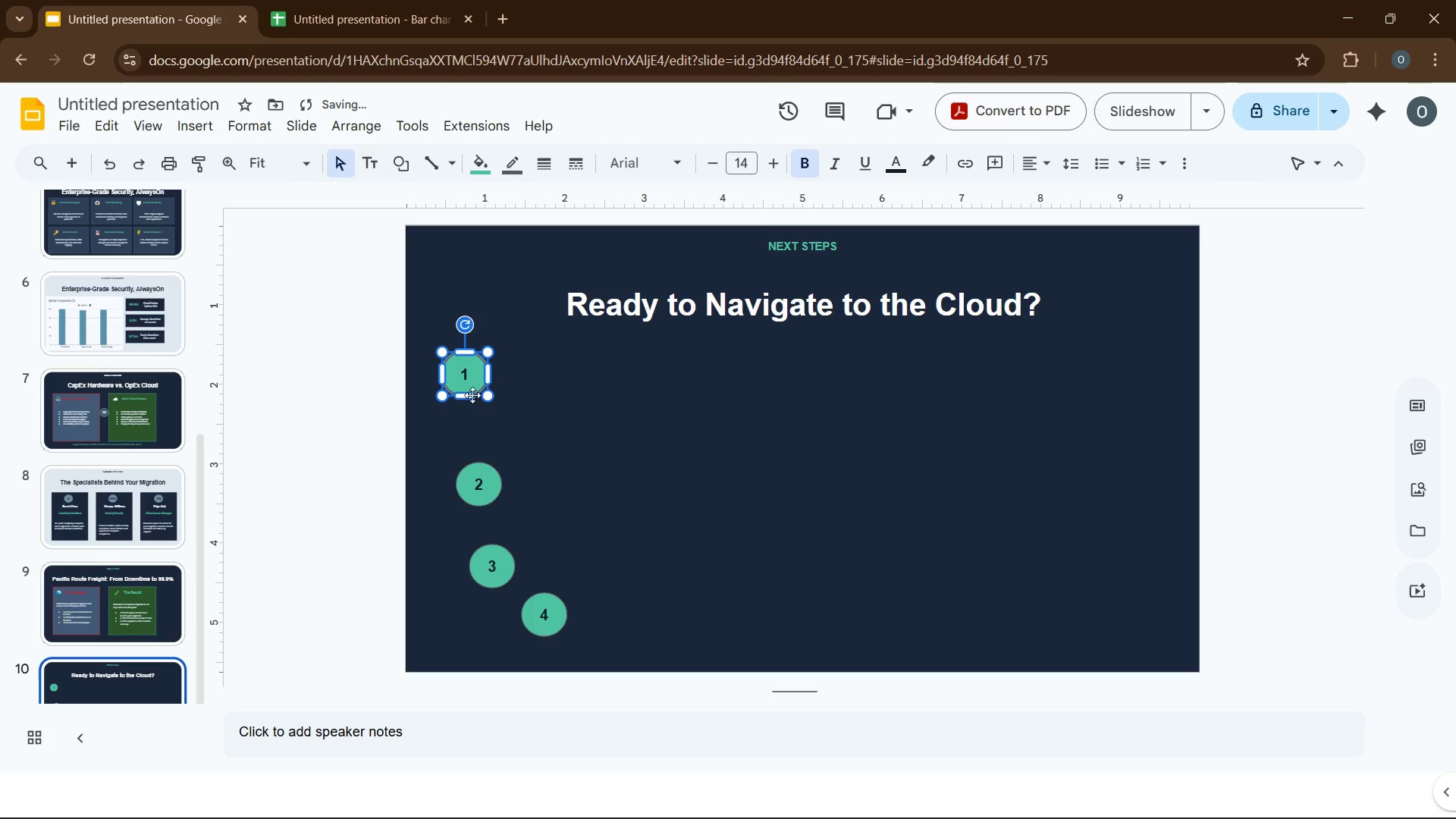 
left_click([472, 397])
 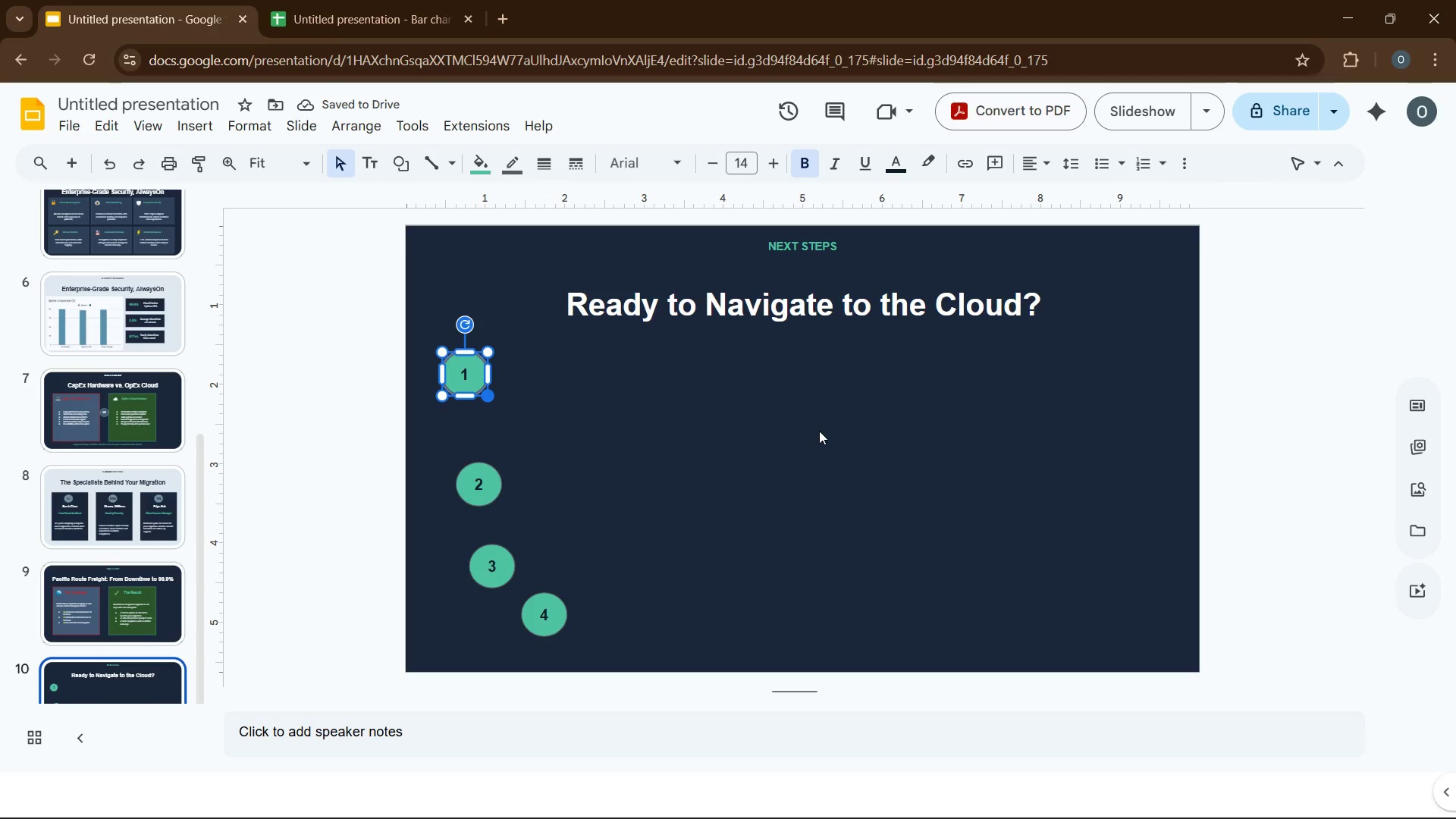 
key(ArrowUp)
 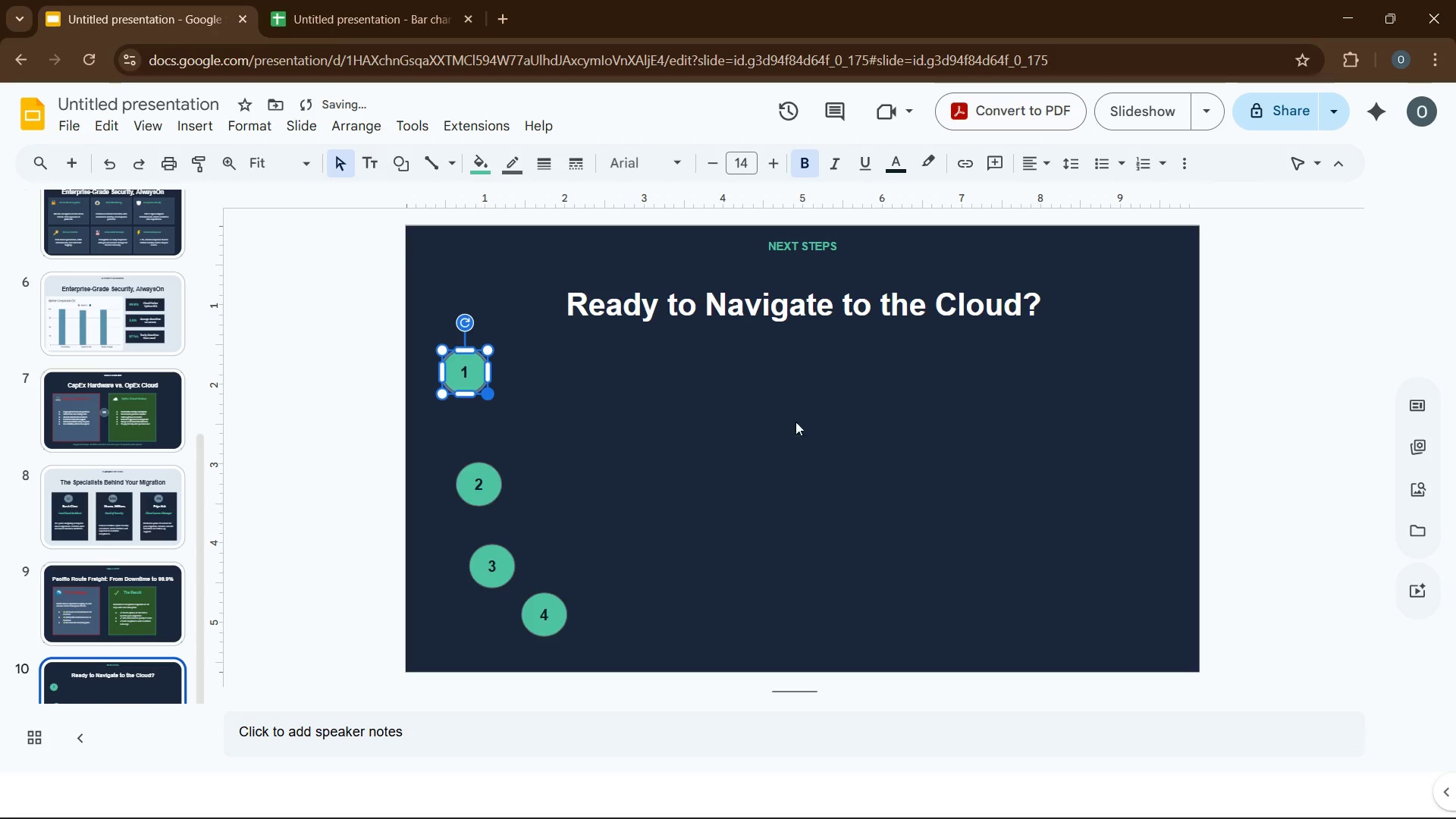 
key(ArrowUp)
 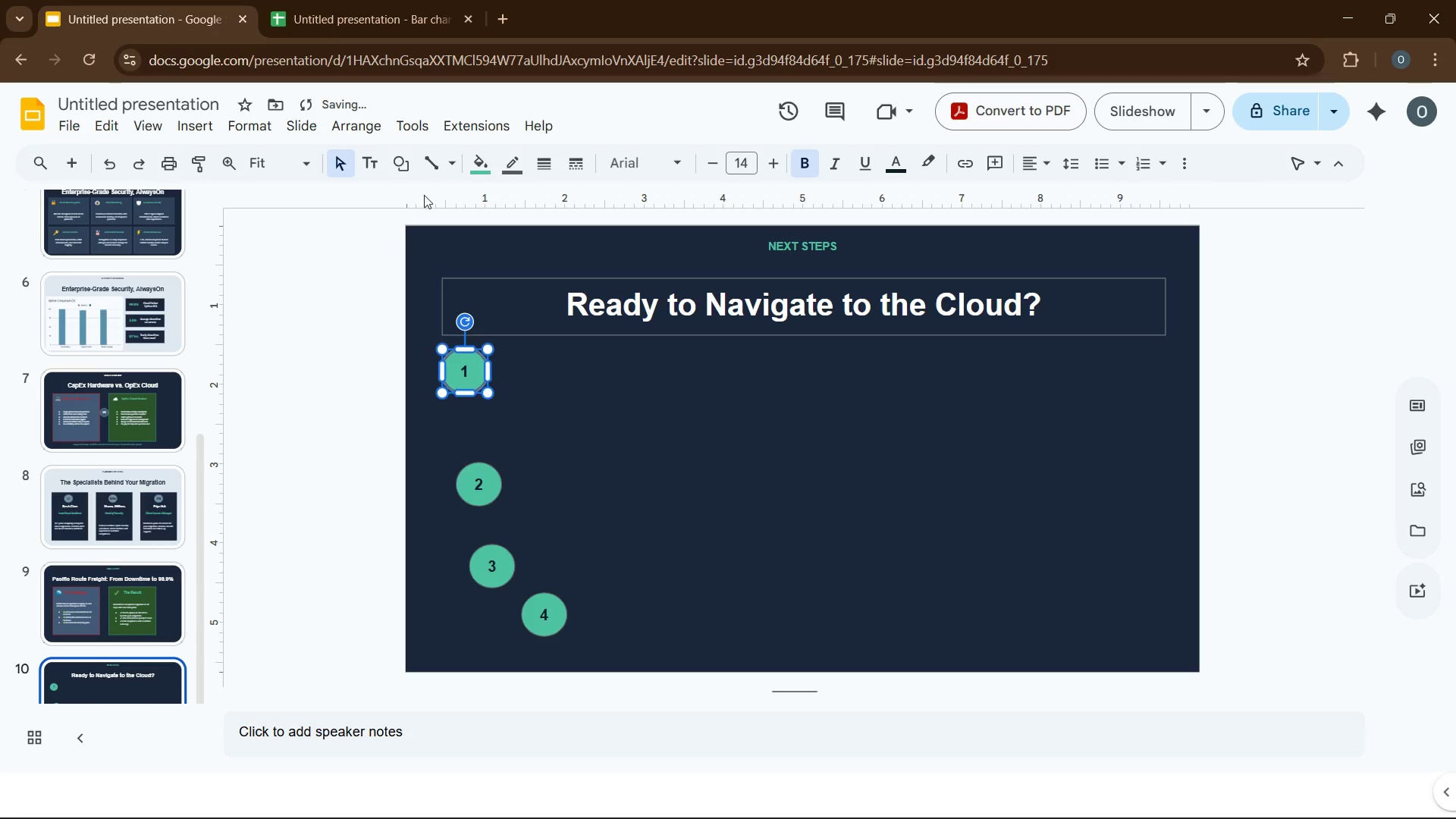 
key(ArrowUp)
 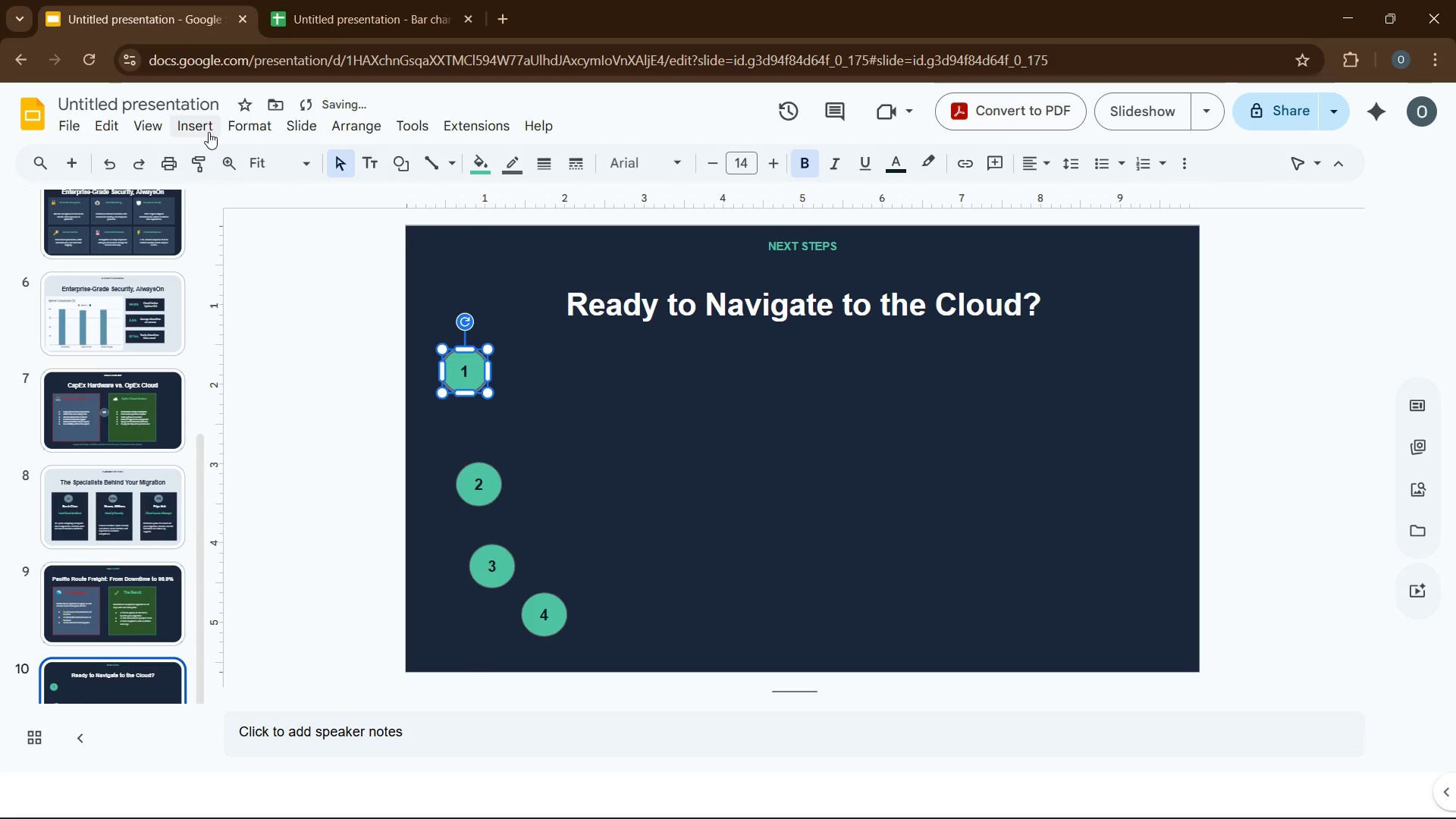 
left_click([209, 132])
 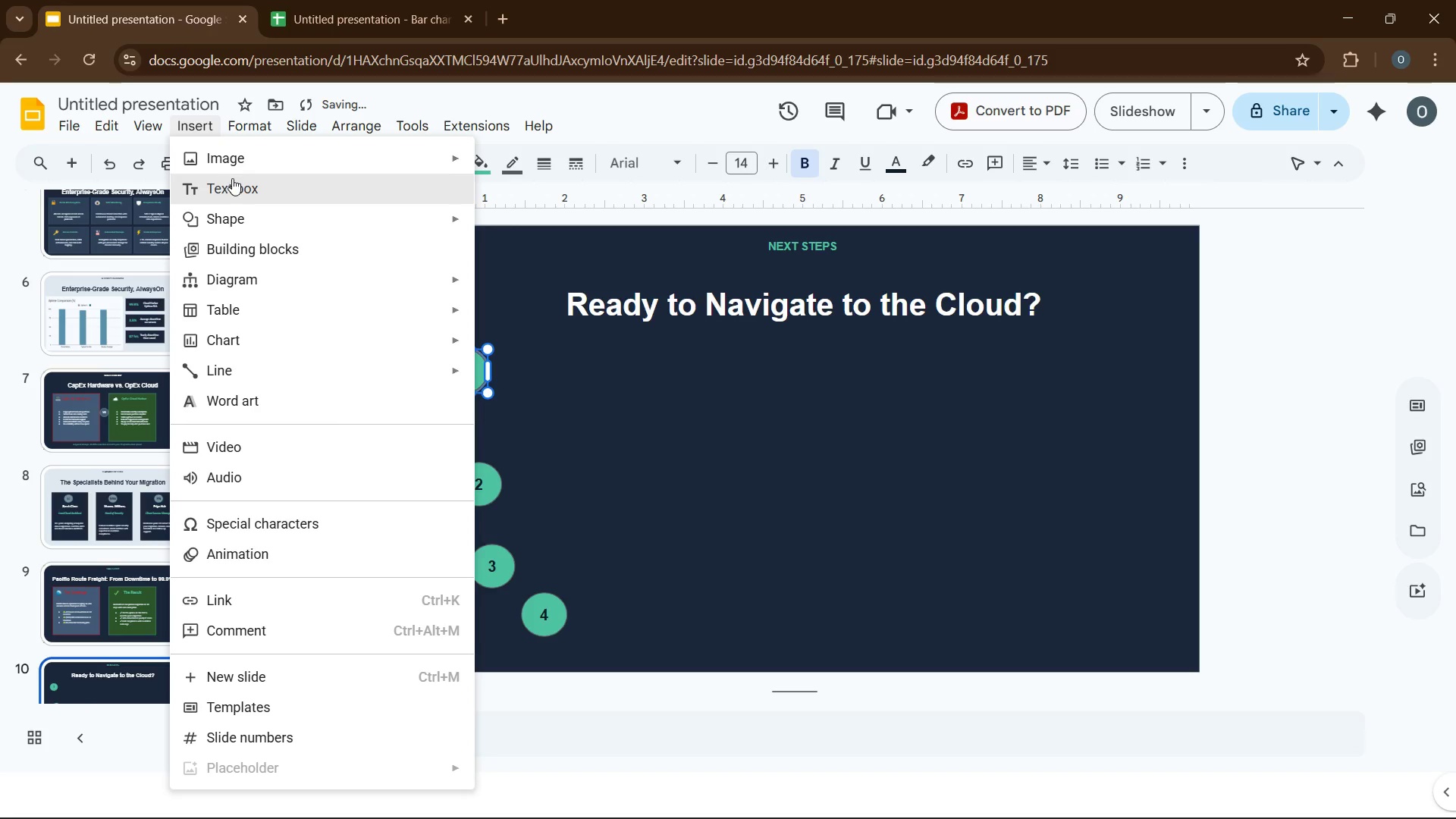 
left_click([232, 178])
 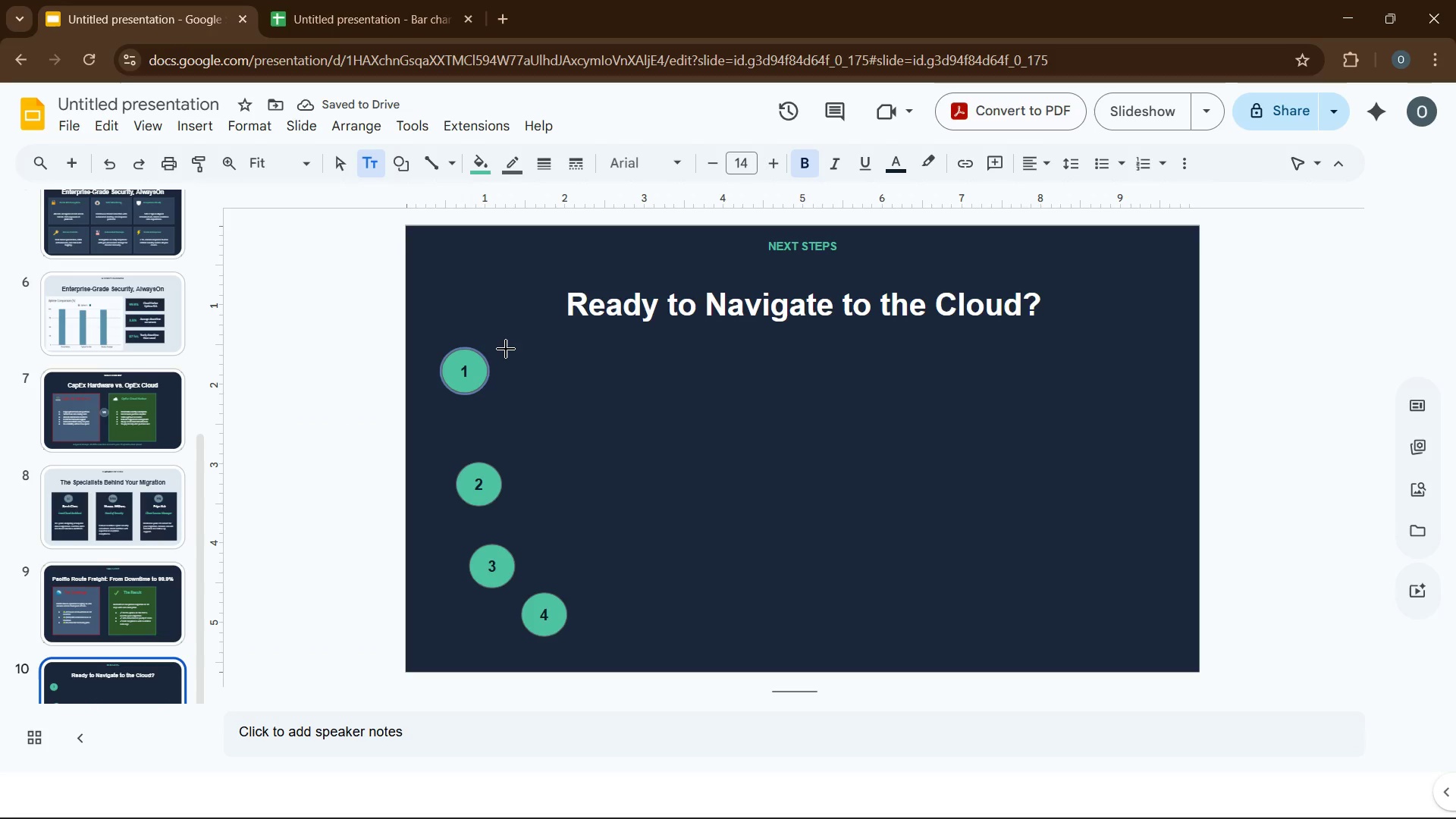 
left_click_drag(start_coordinate=[506, 349], to_coordinate=[1123, 403])
 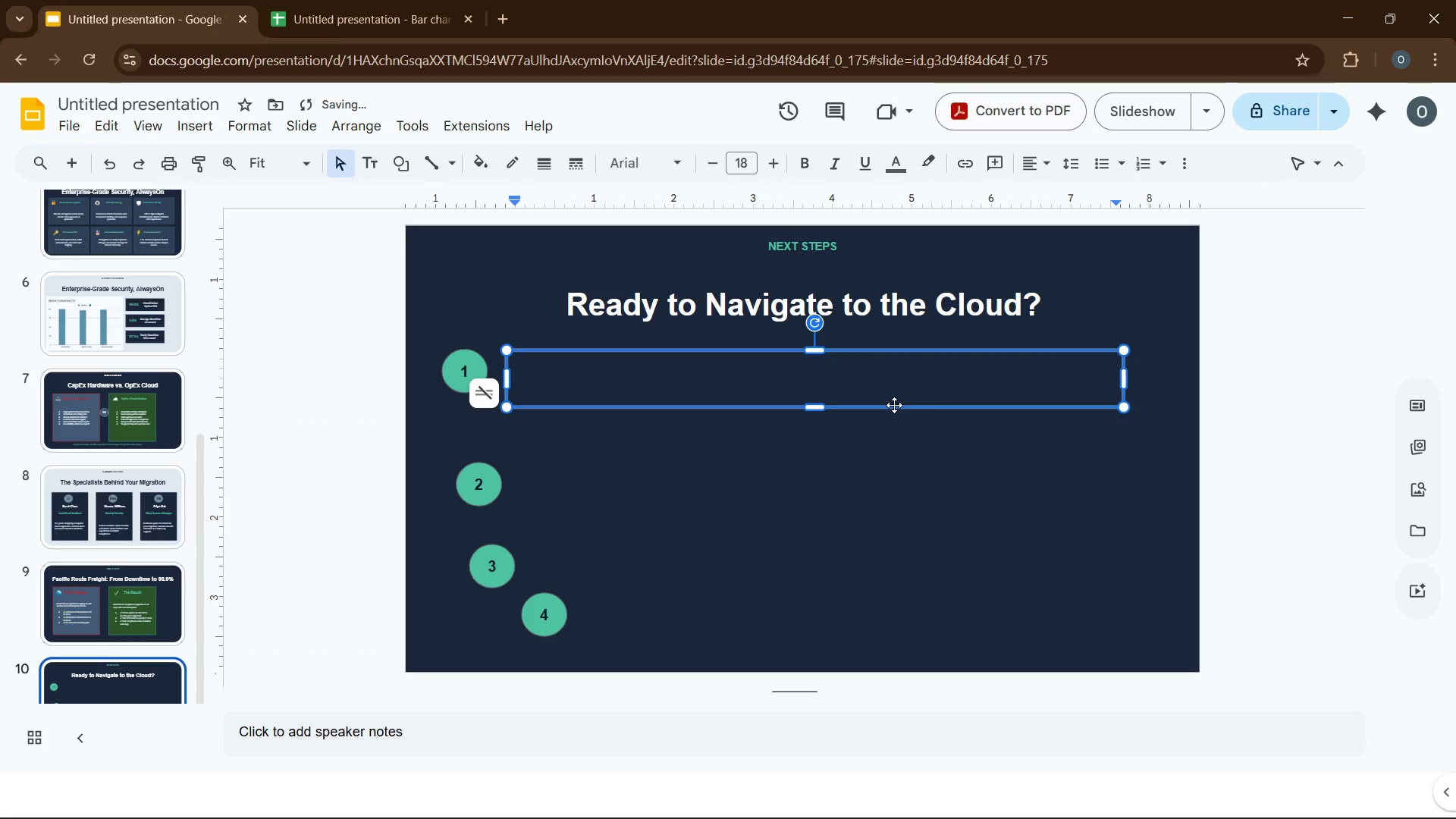 
left_click_drag(start_coordinate=[894, 405], to_coordinate=[880, 407])
 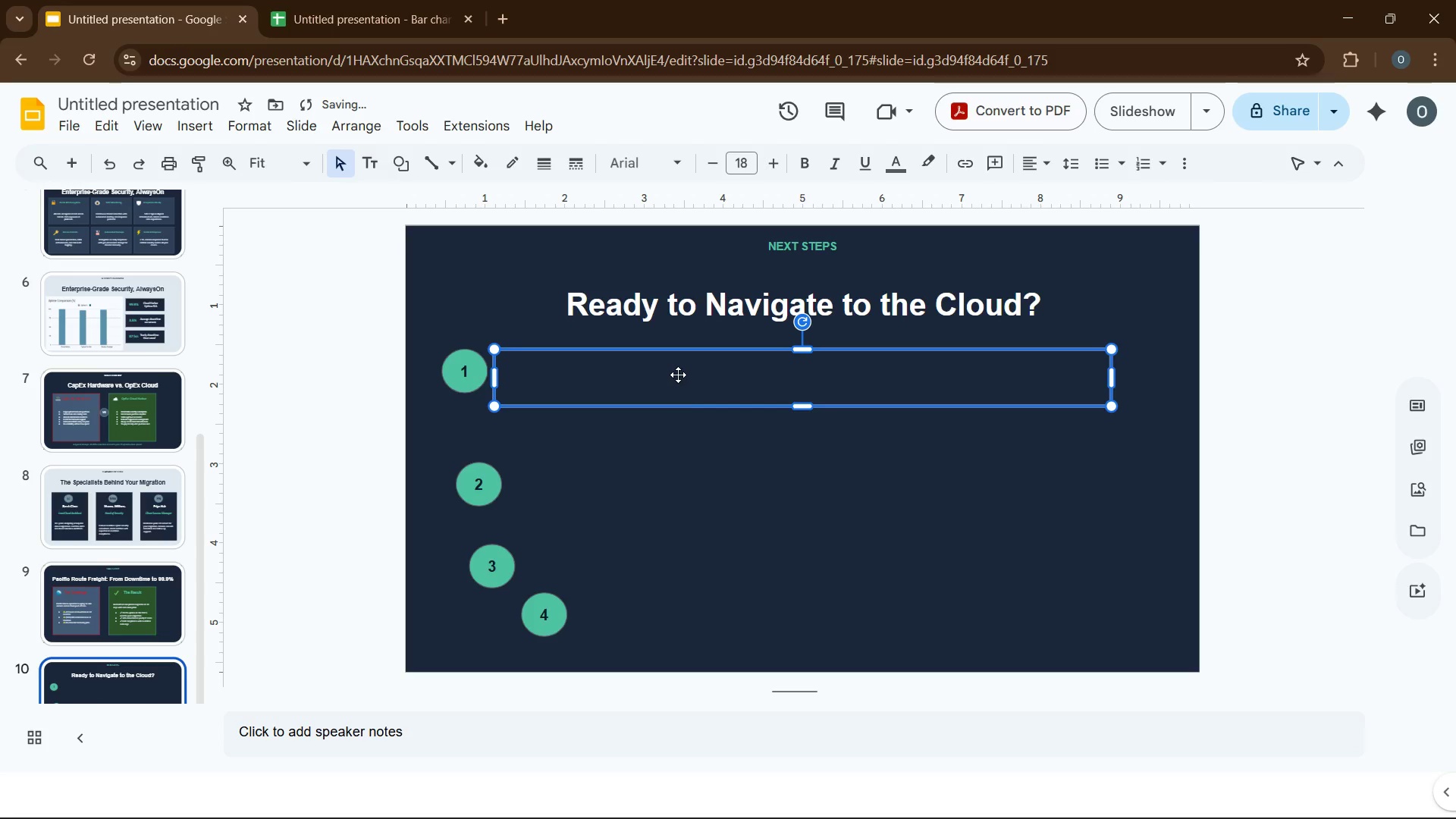 
left_click([676, 364])
 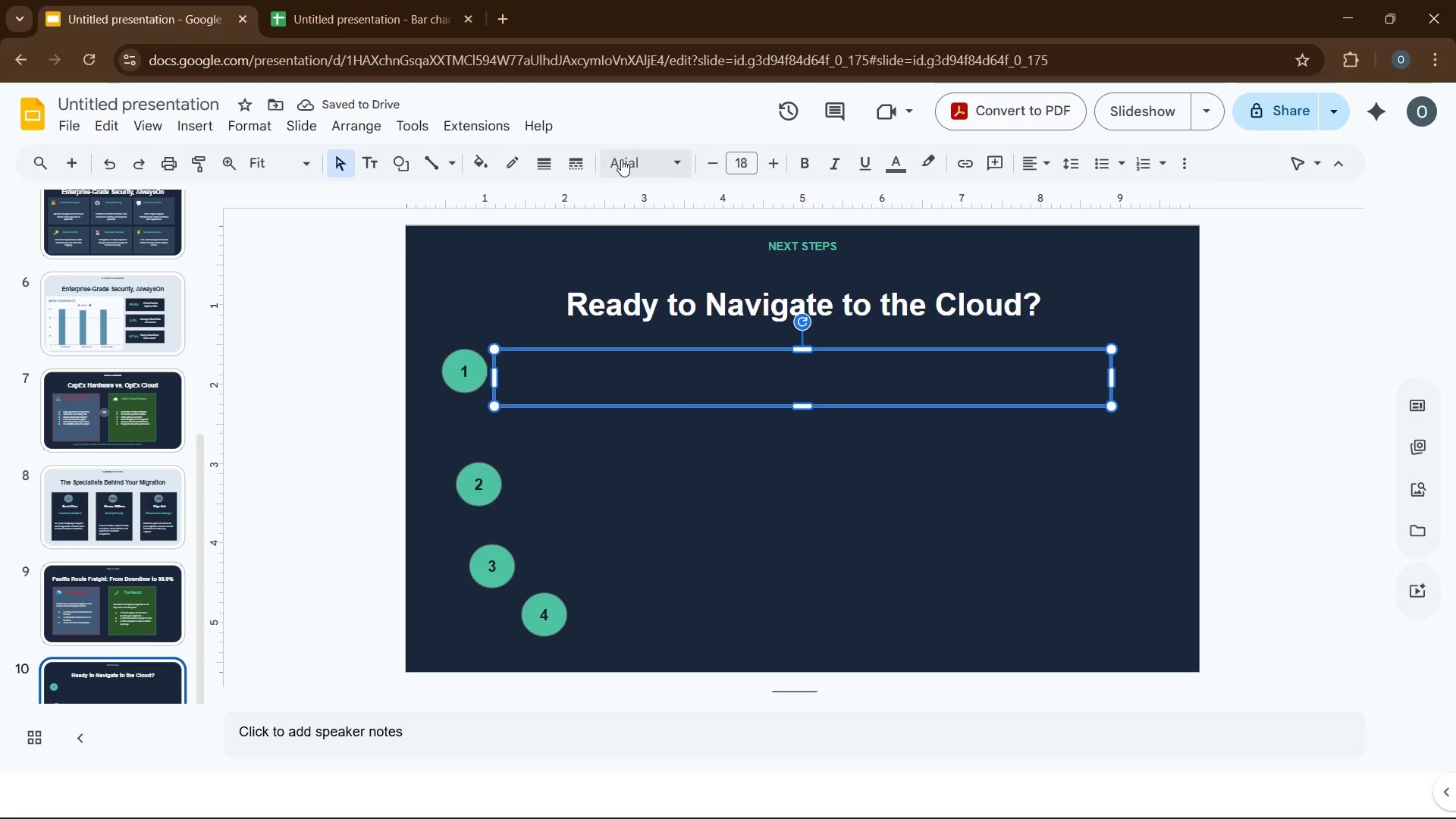 
left_click([621, 159])
 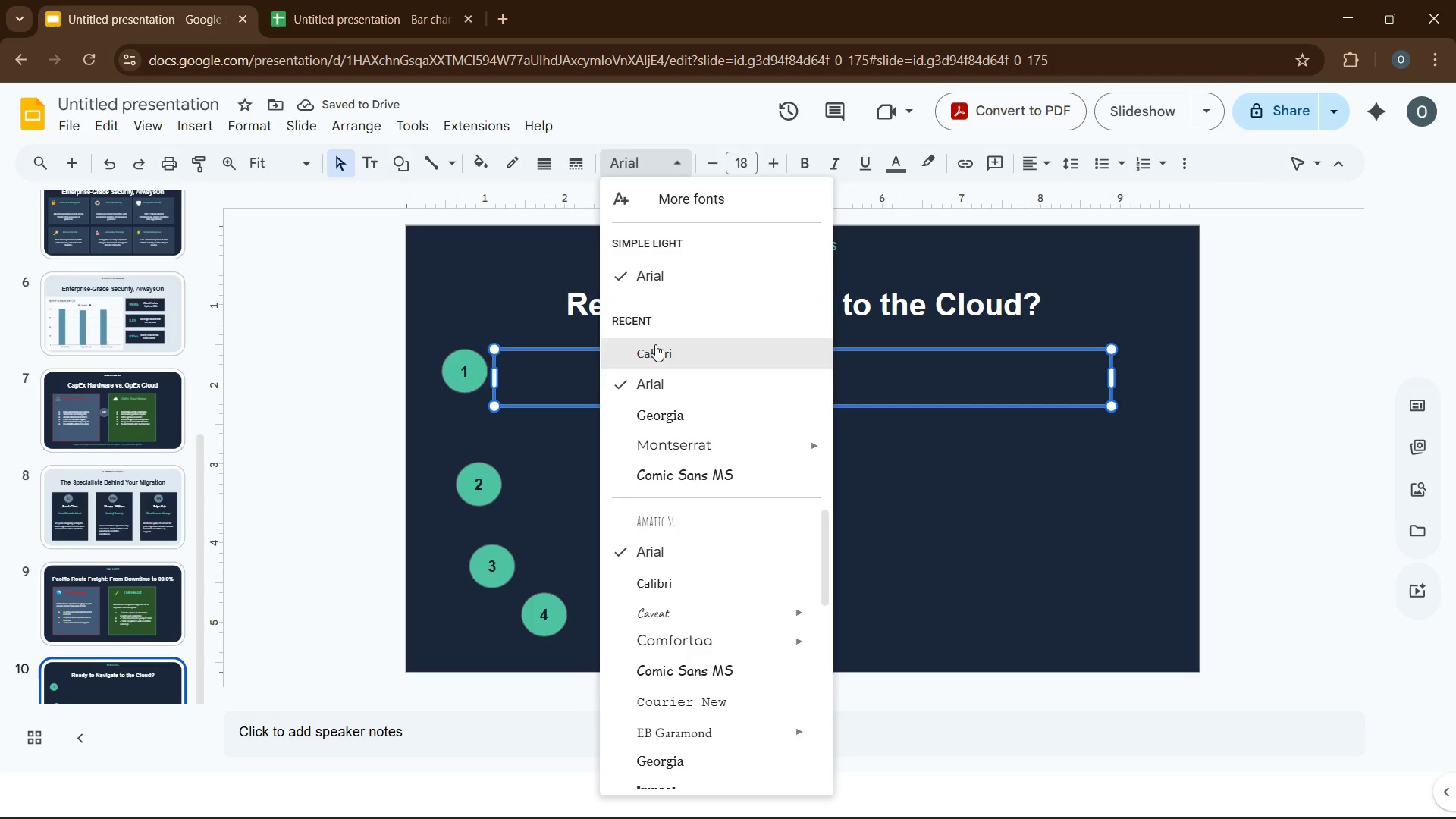 
left_click([655, 344])
 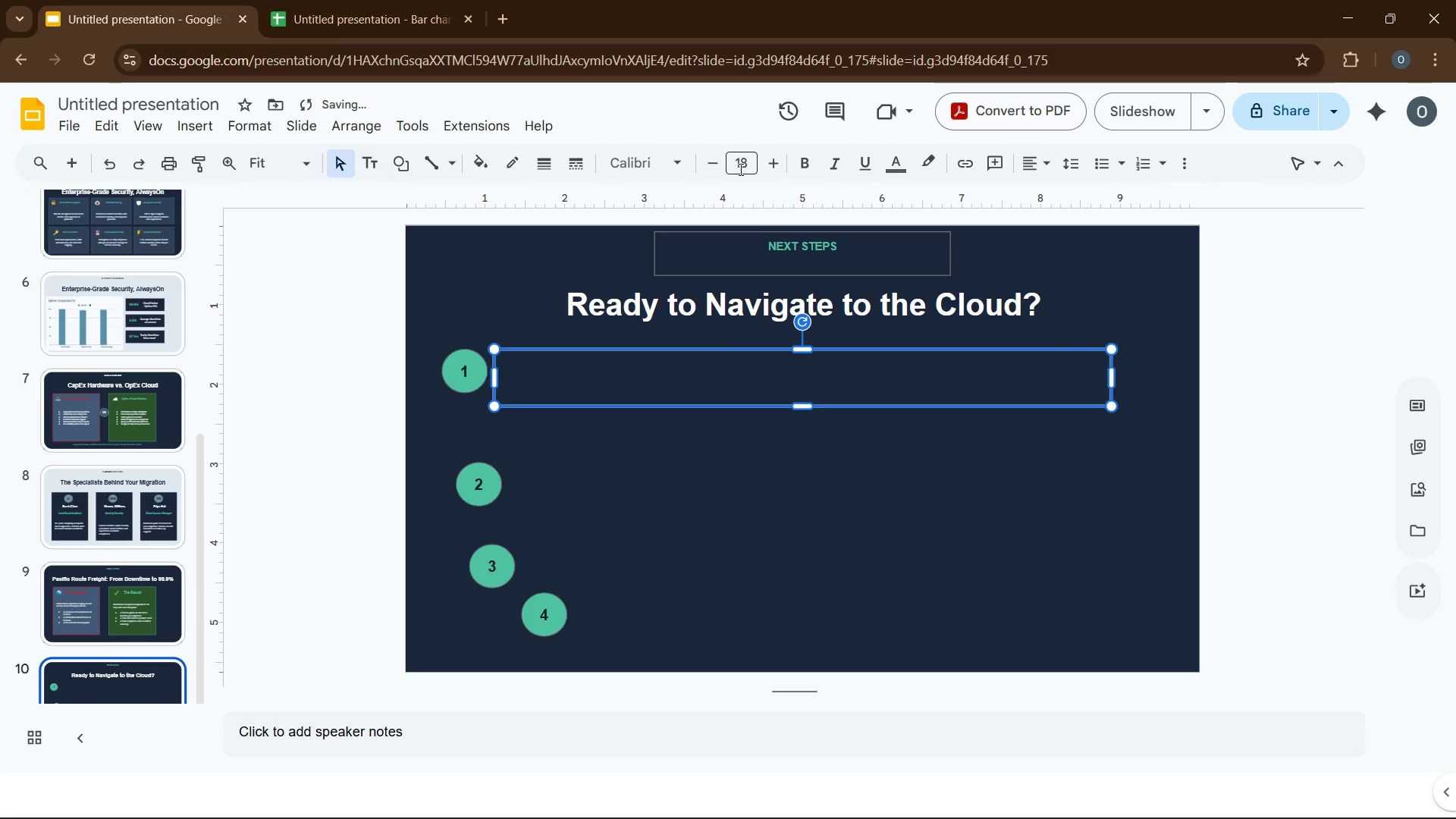 
left_click([739, 169])
 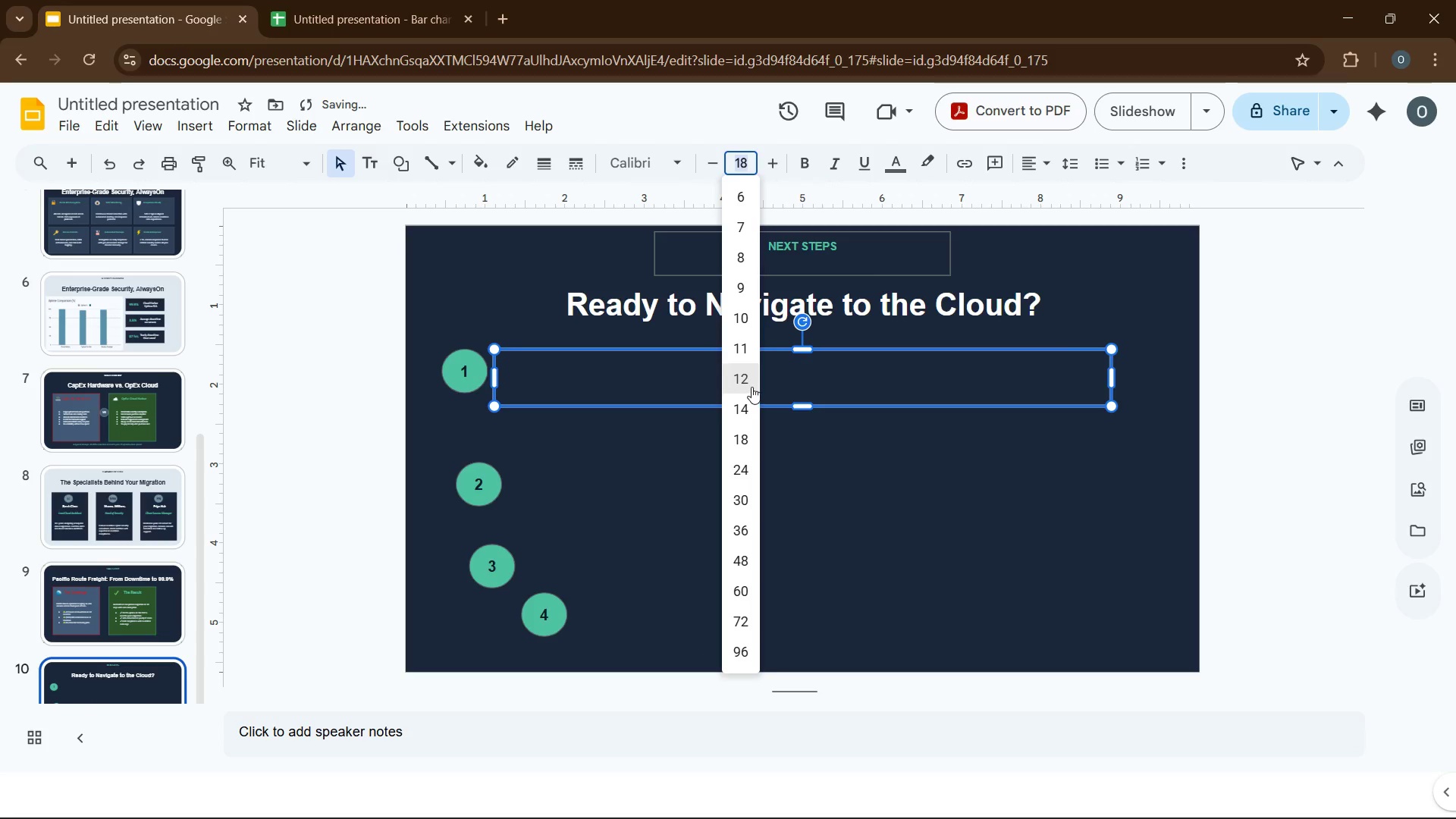 
left_click([751, 387])
 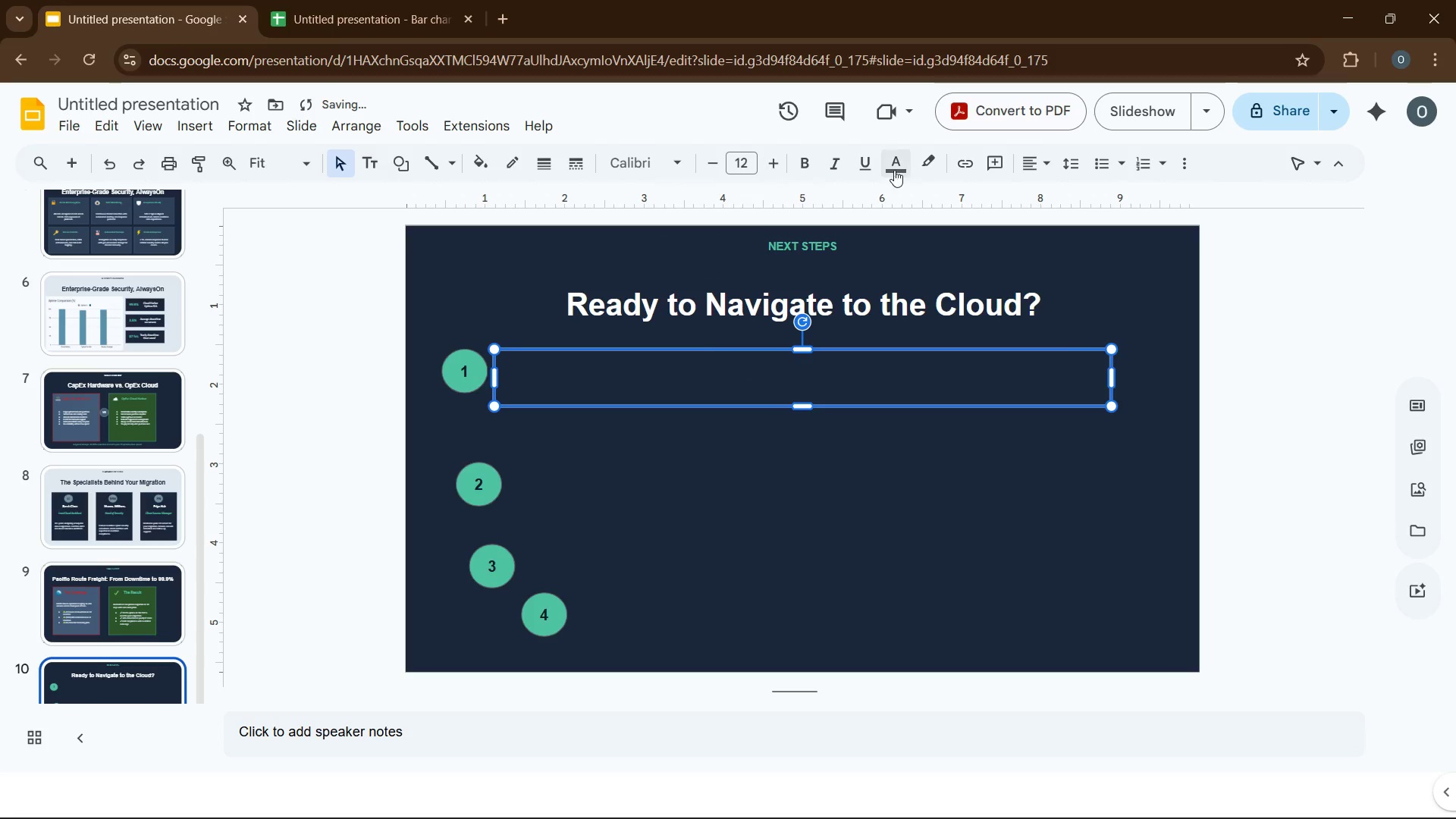 
left_click([895, 168])
 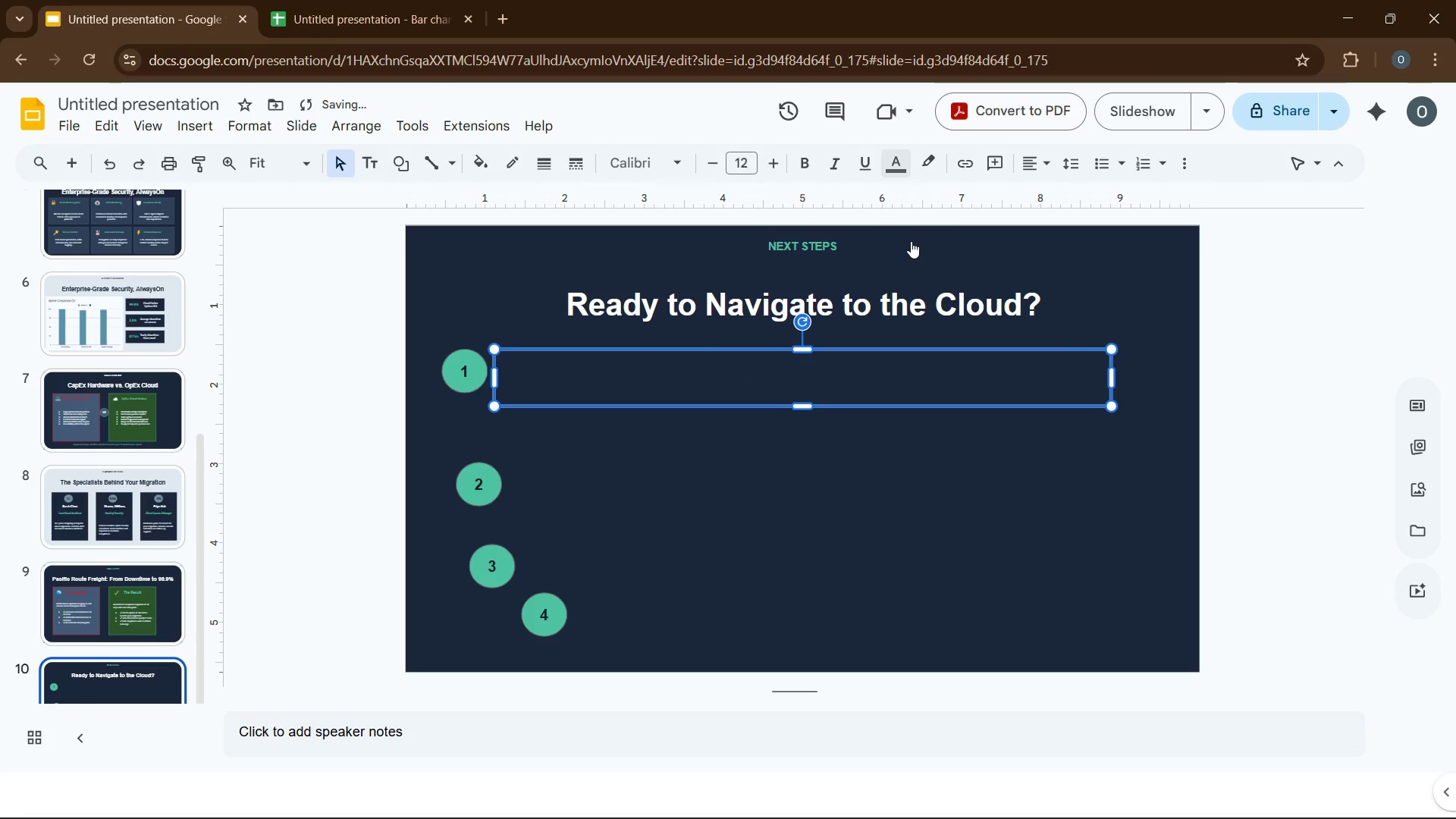 
left_click([1026, 286])
 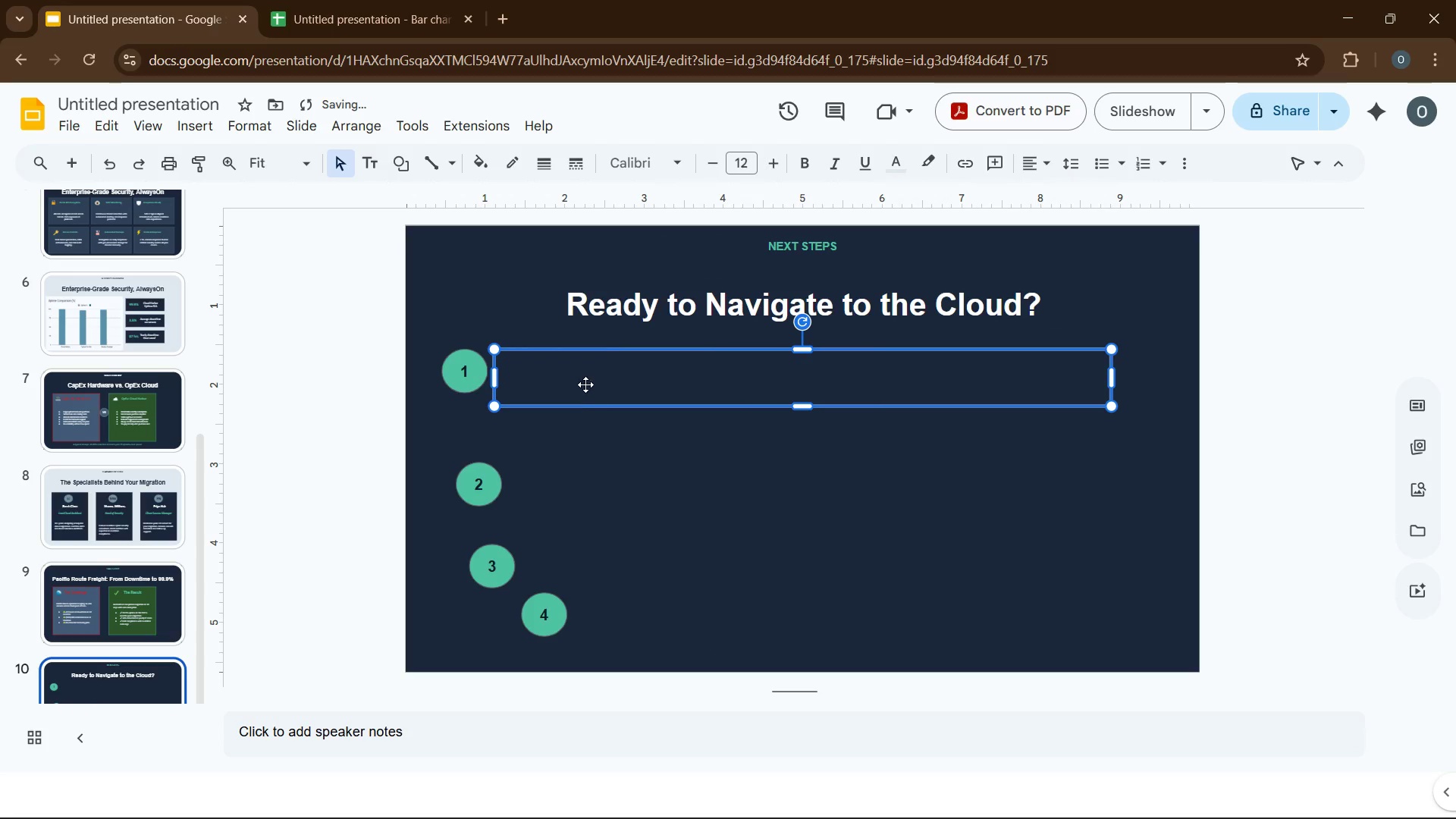 
left_click([585, 384])
 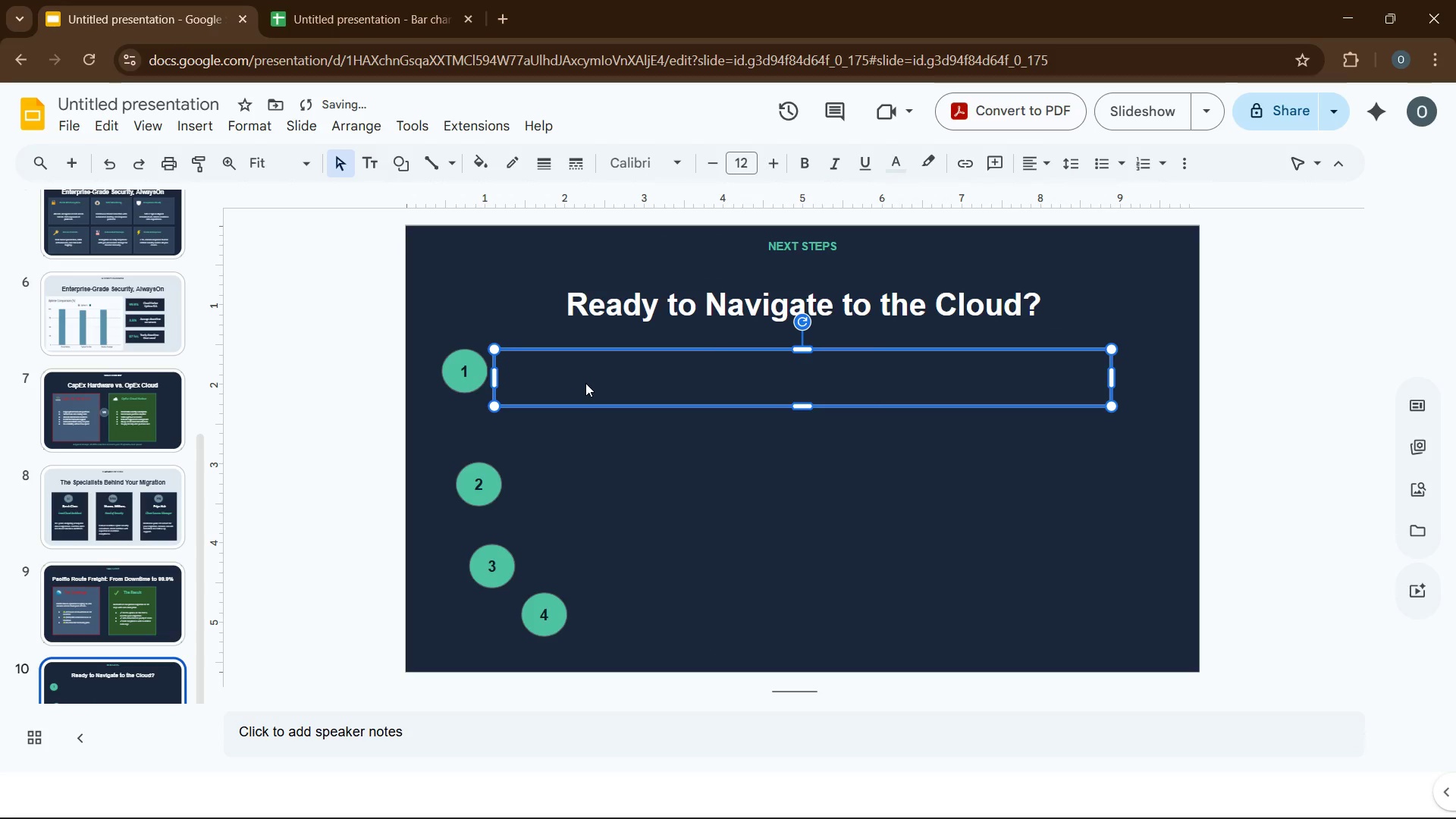 
type(schedule your free 30 minute assesmen call)
 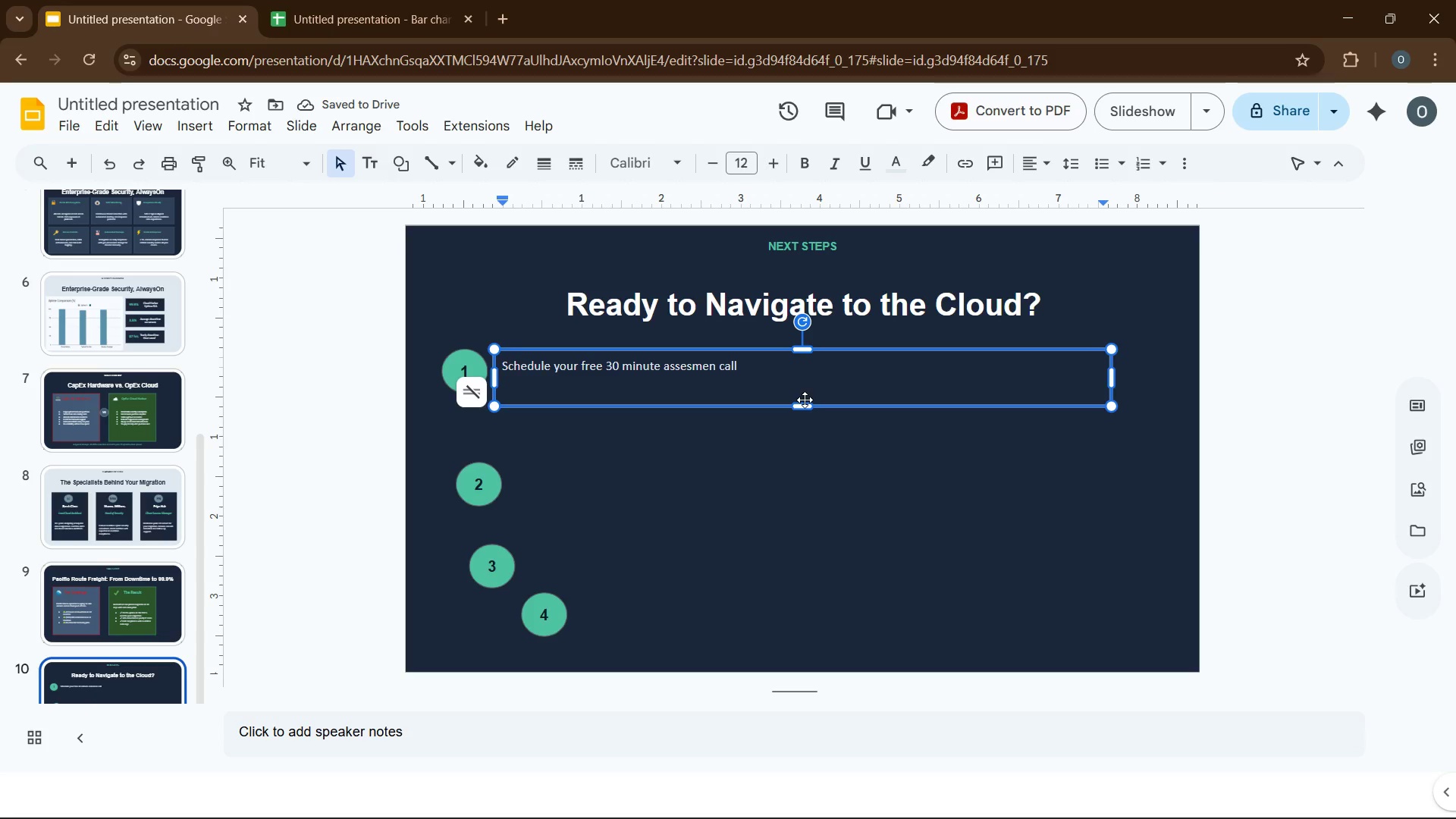 
wait(5.19)
 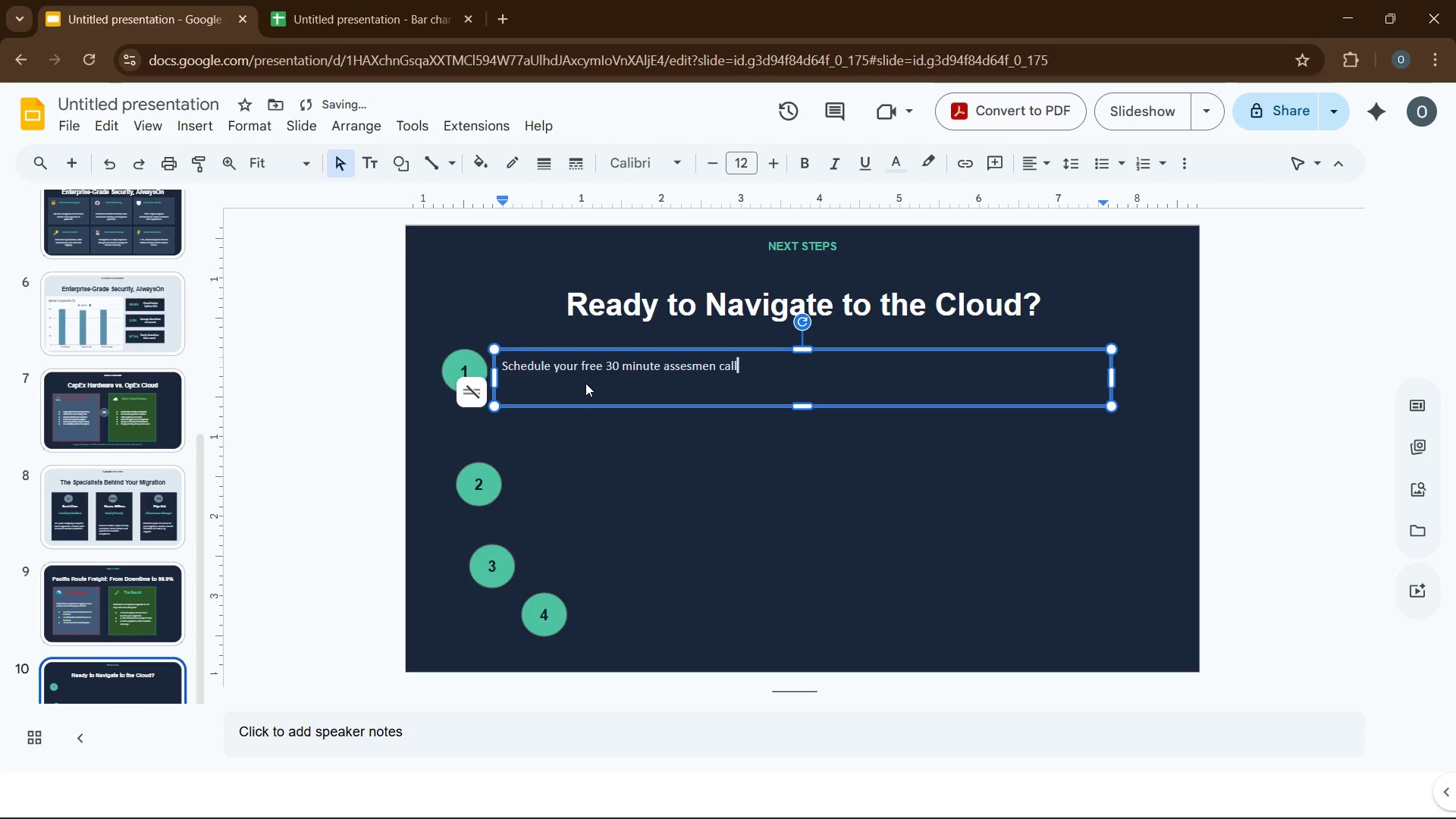 
key(Control+A)
 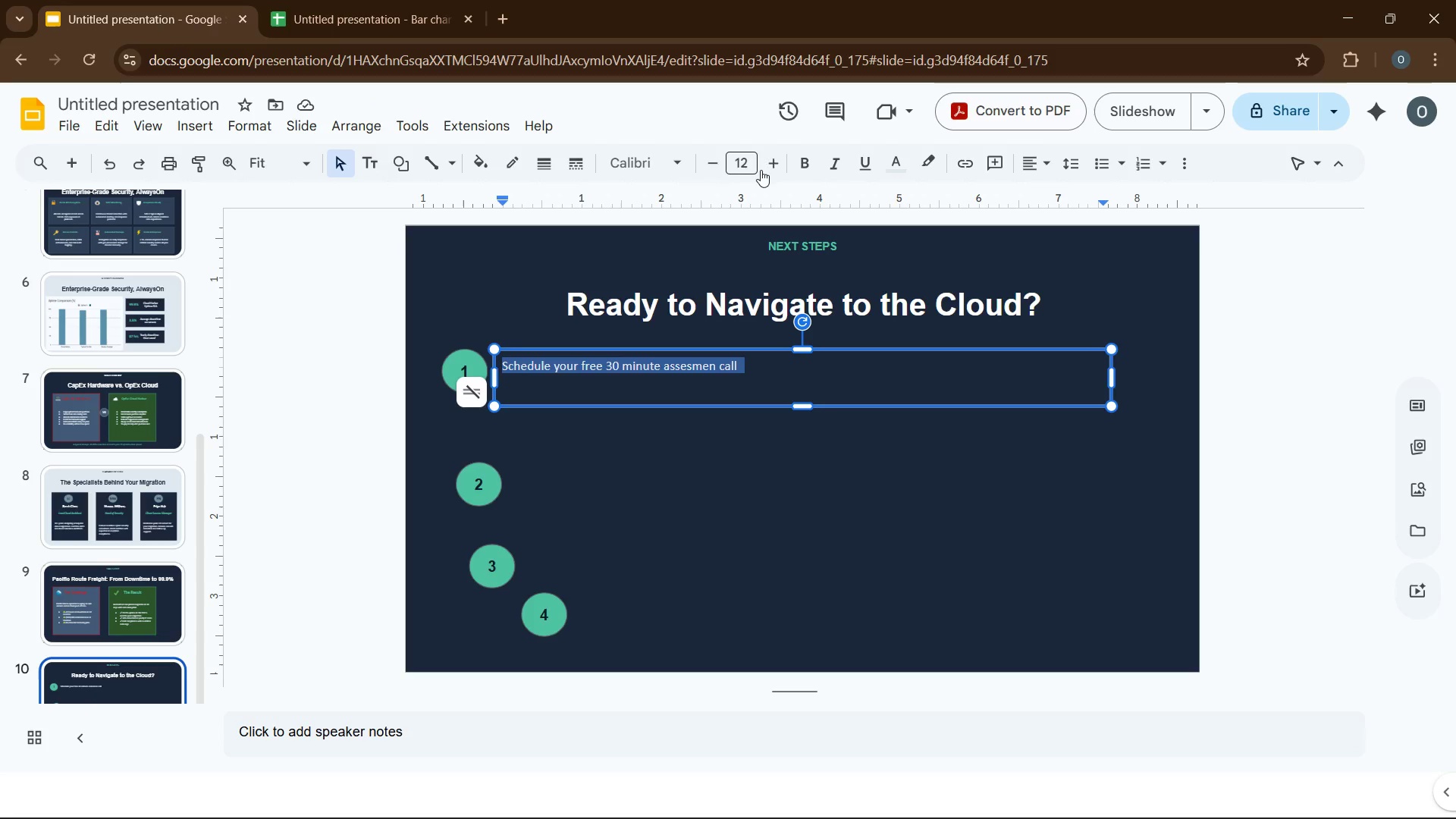 
left_click([770, 166])
 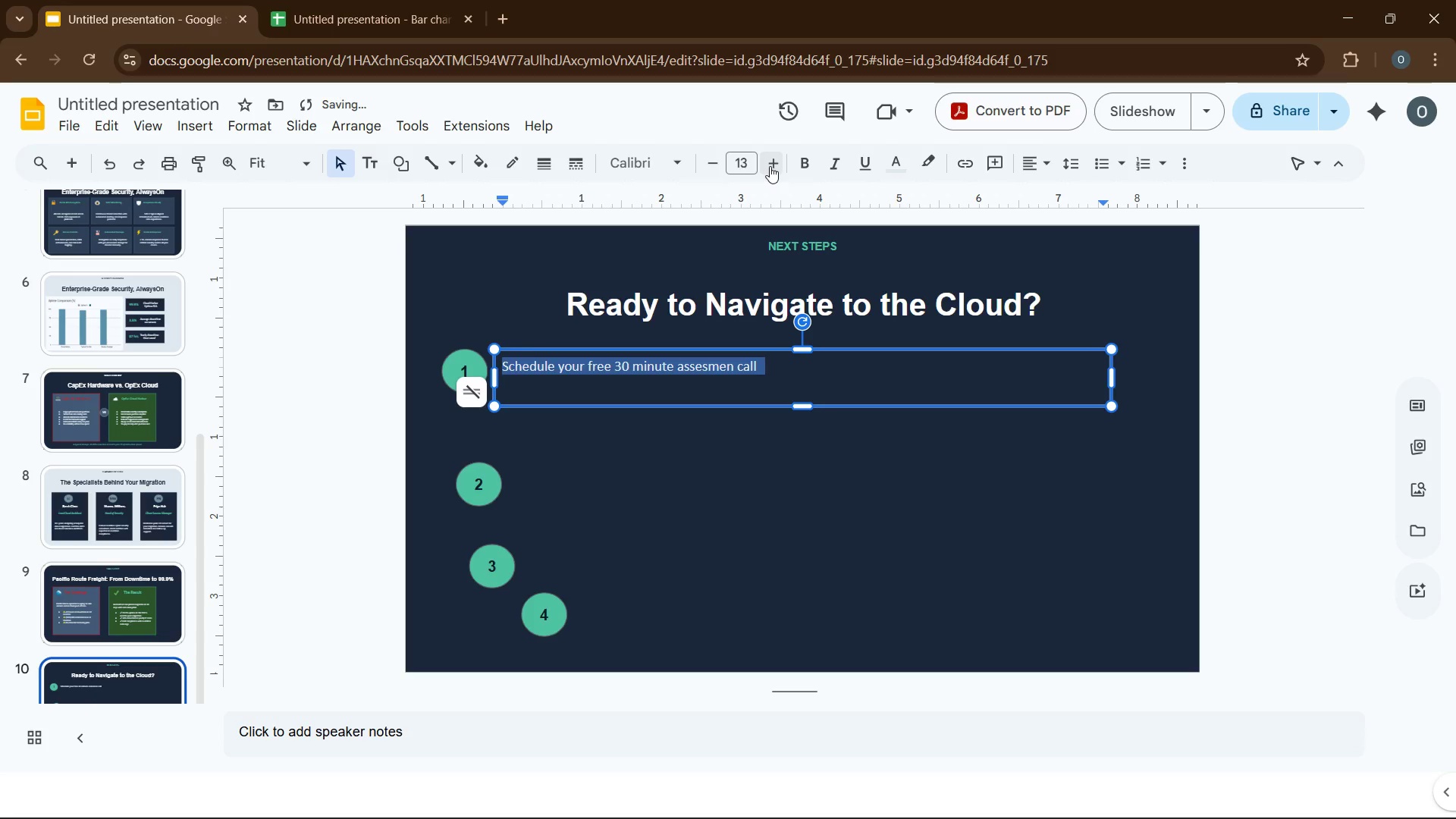 
left_click([770, 166])
 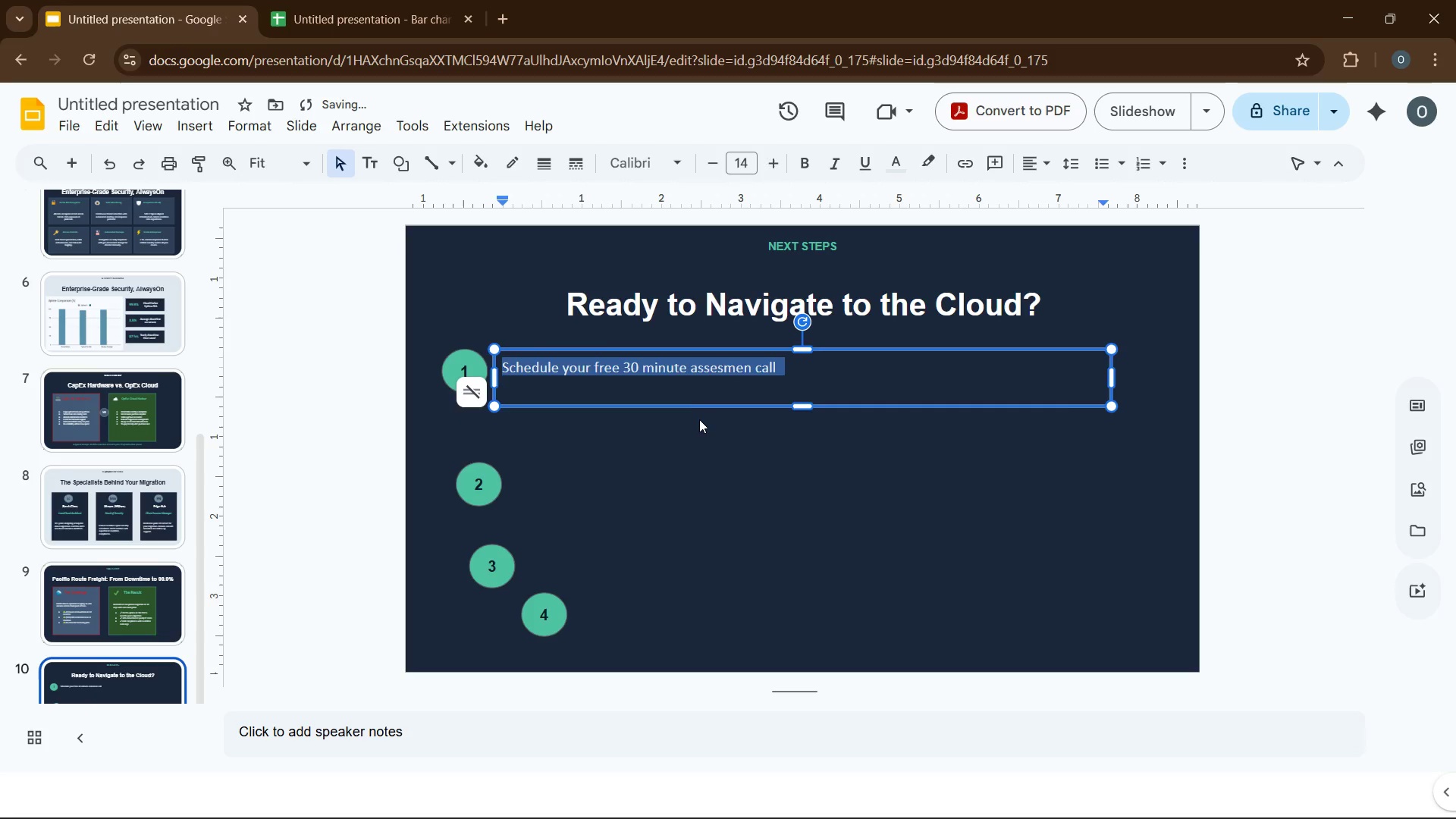 
left_click([698, 421])
 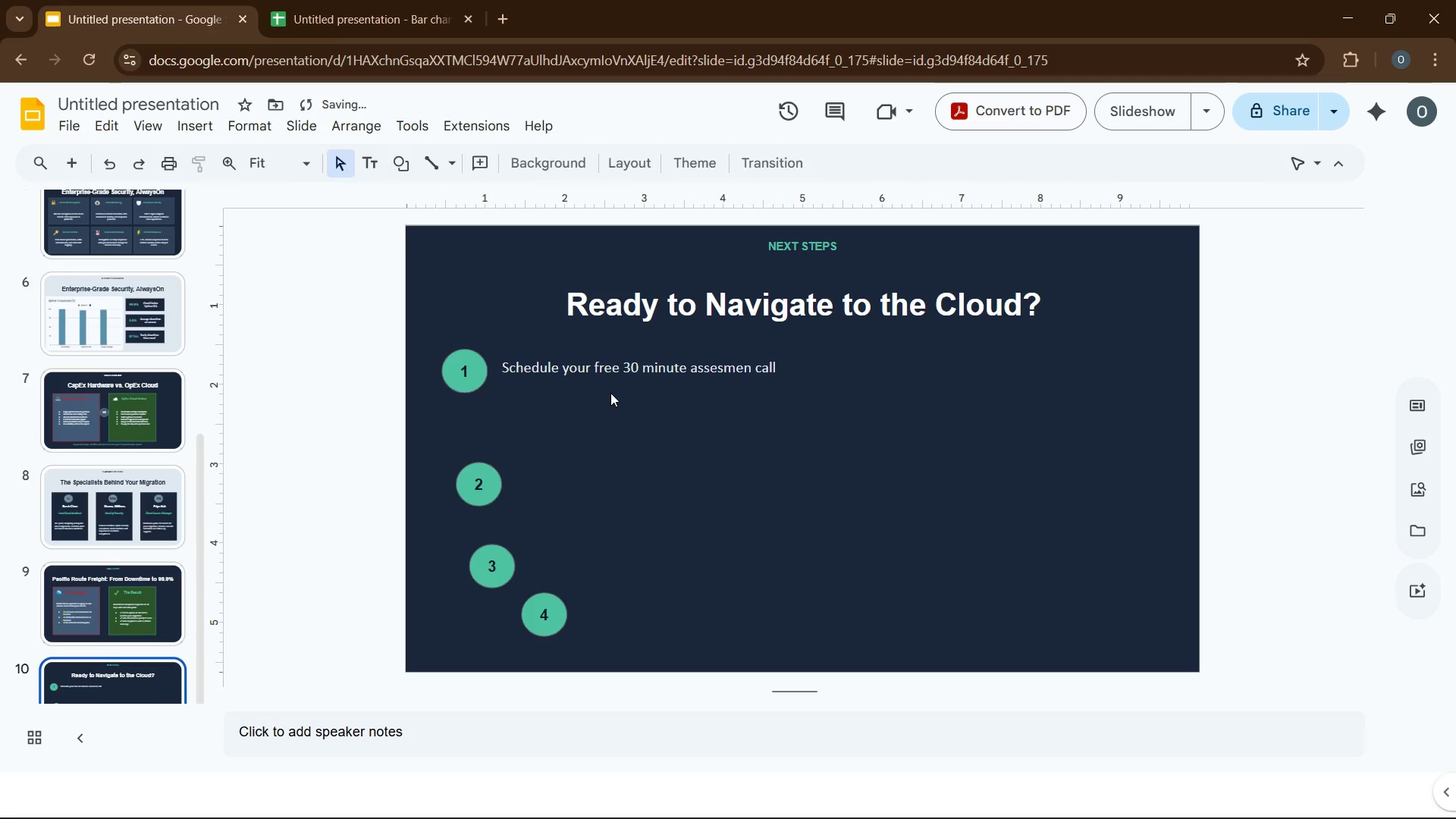 
left_click([610, 393])
 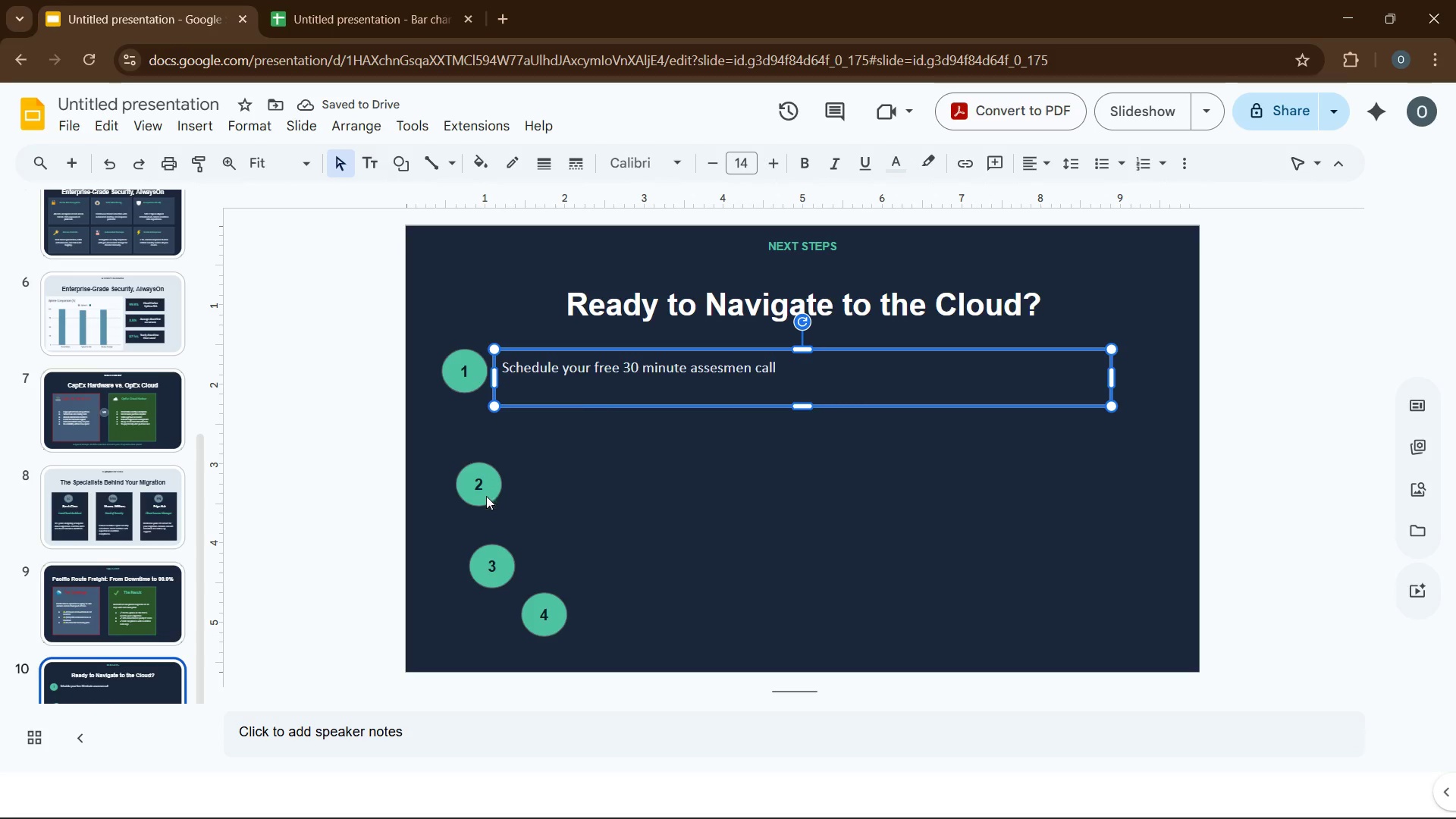 
left_click([486, 500])
 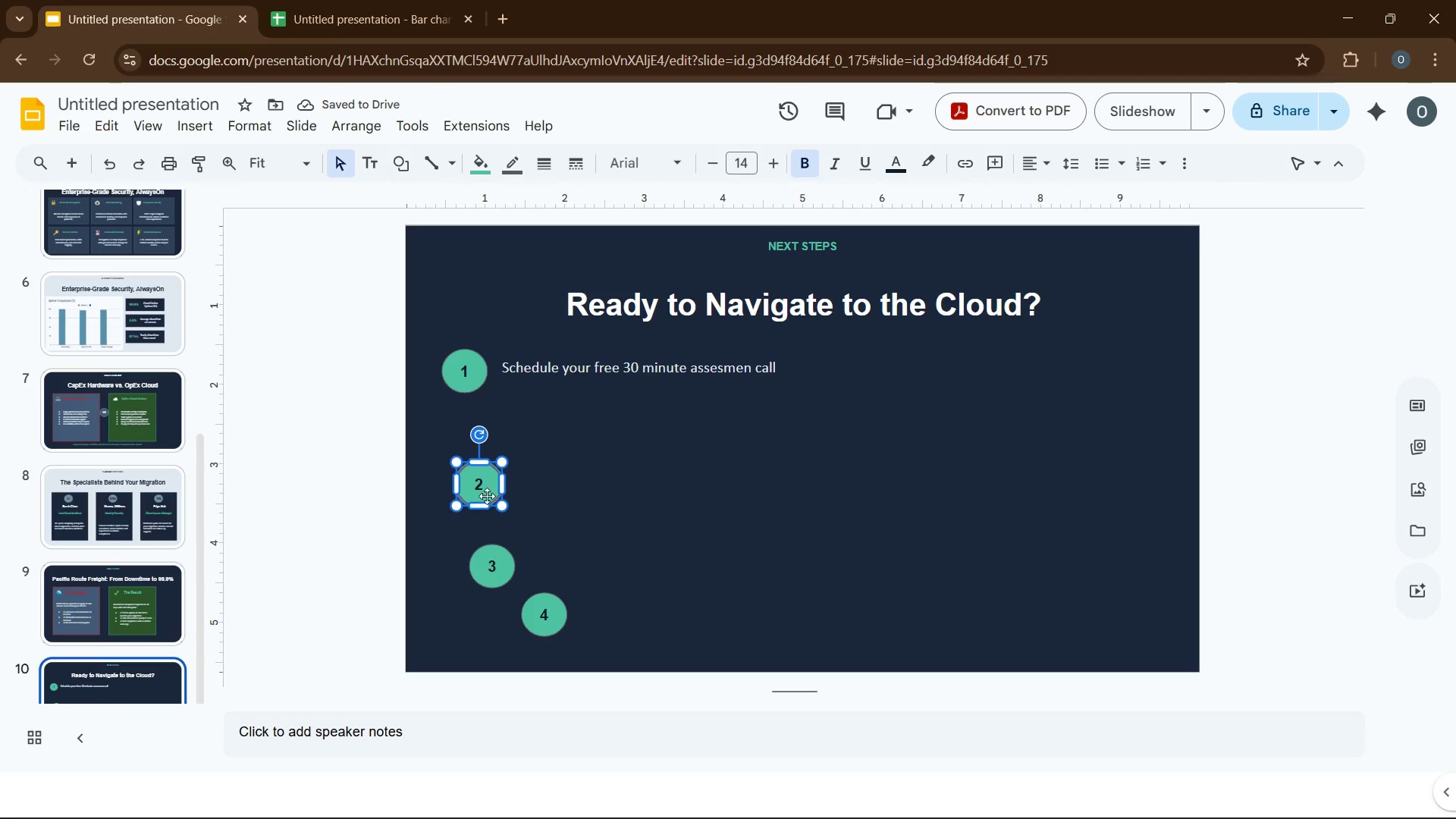 
left_click_drag(start_coordinate=[487, 496], to_coordinate=[466, 441])
 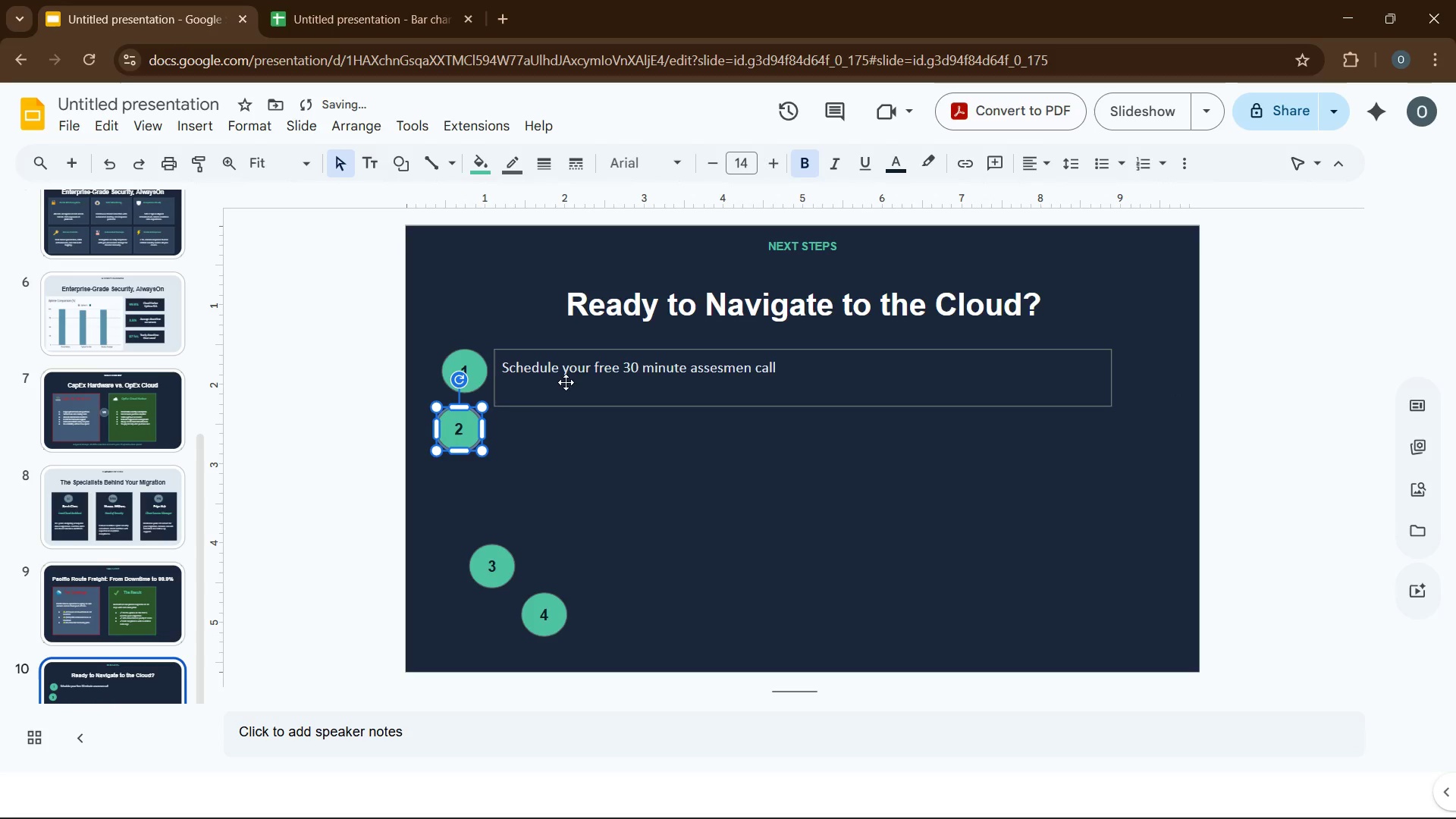 
left_click([566, 388])
 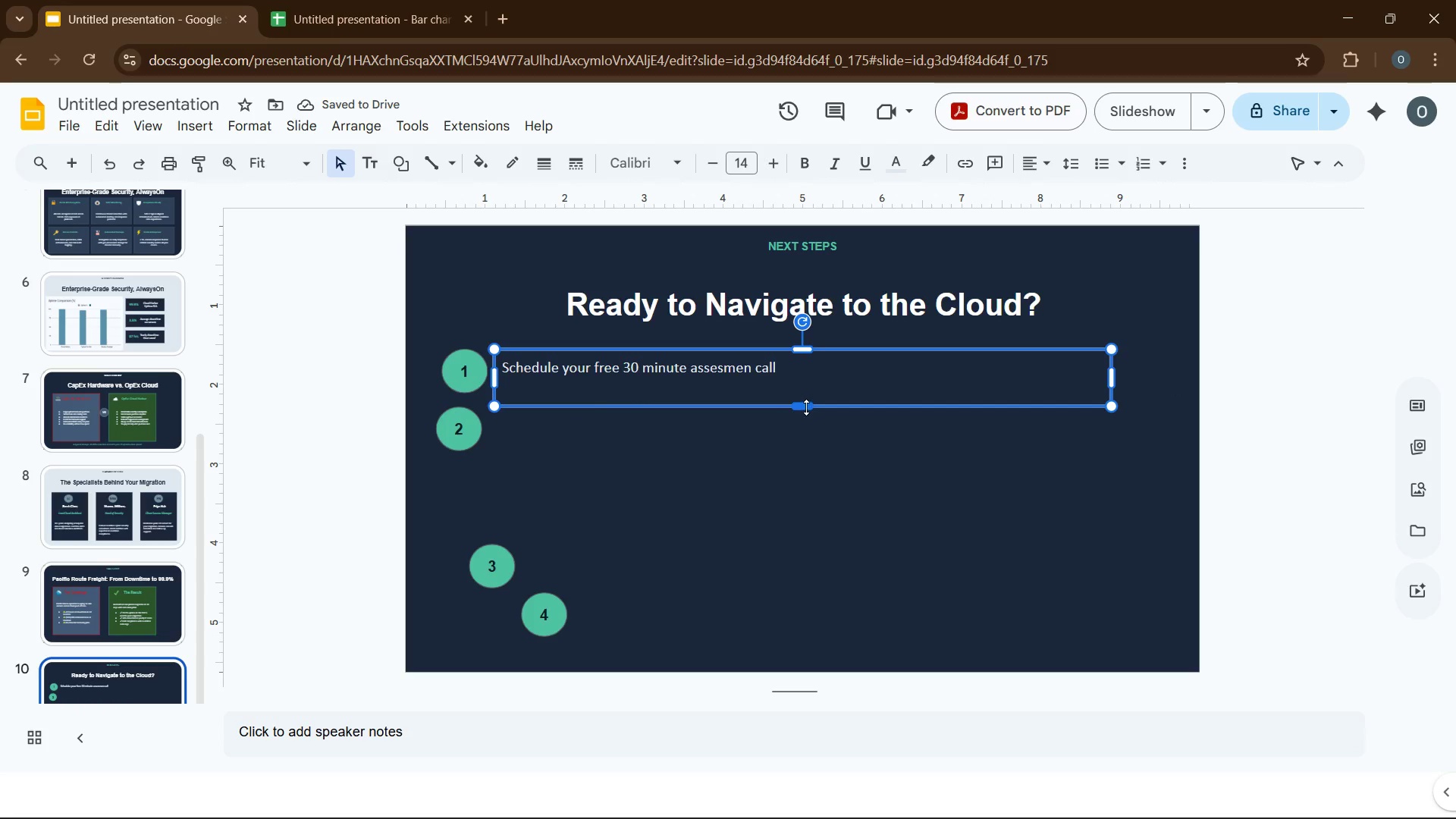 
left_click_drag(start_coordinate=[805, 406], to_coordinate=[804, 392])
 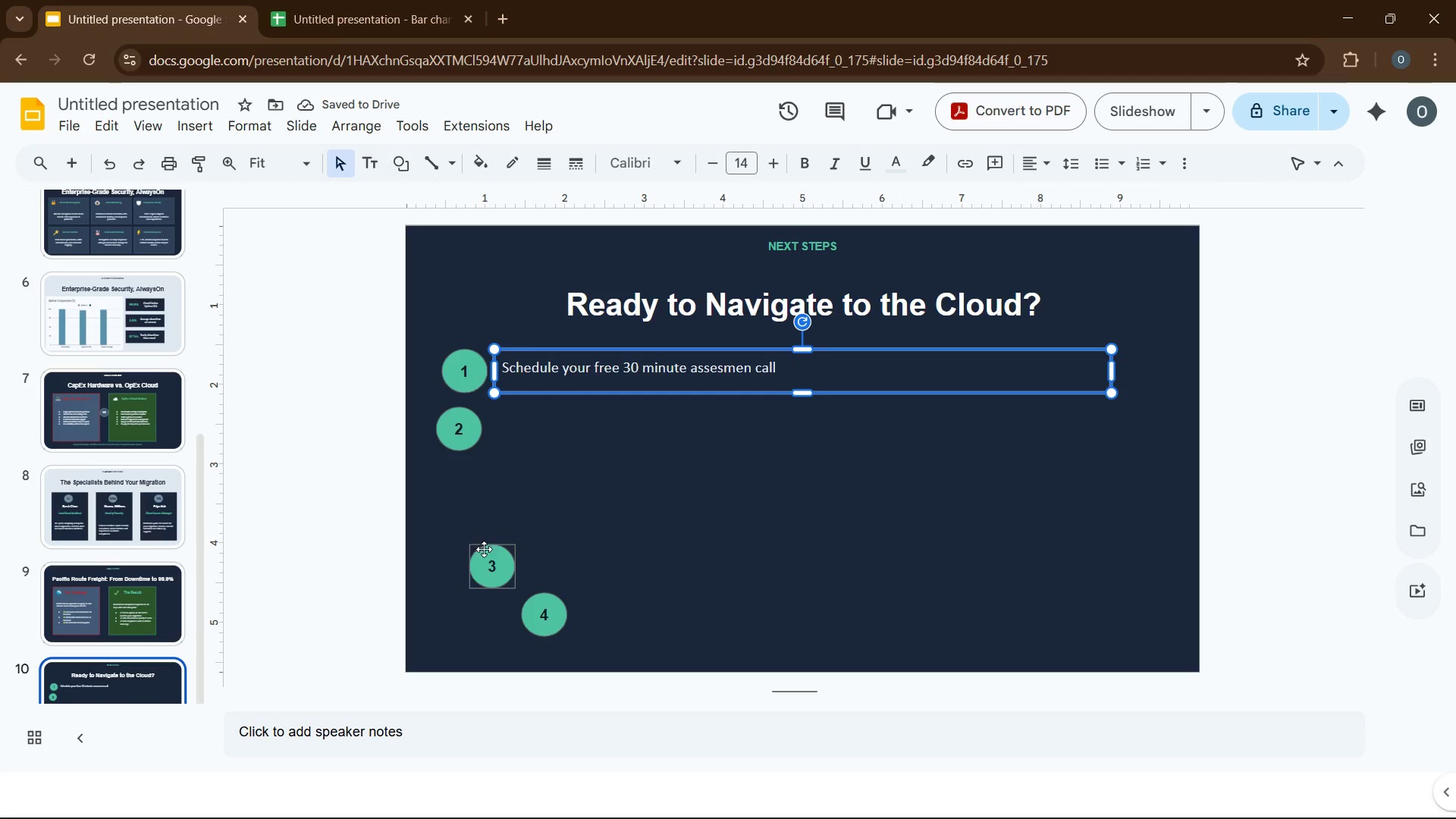 
left_click_drag(start_coordinate=[486, 590], to_coordinate=[464, 499])
 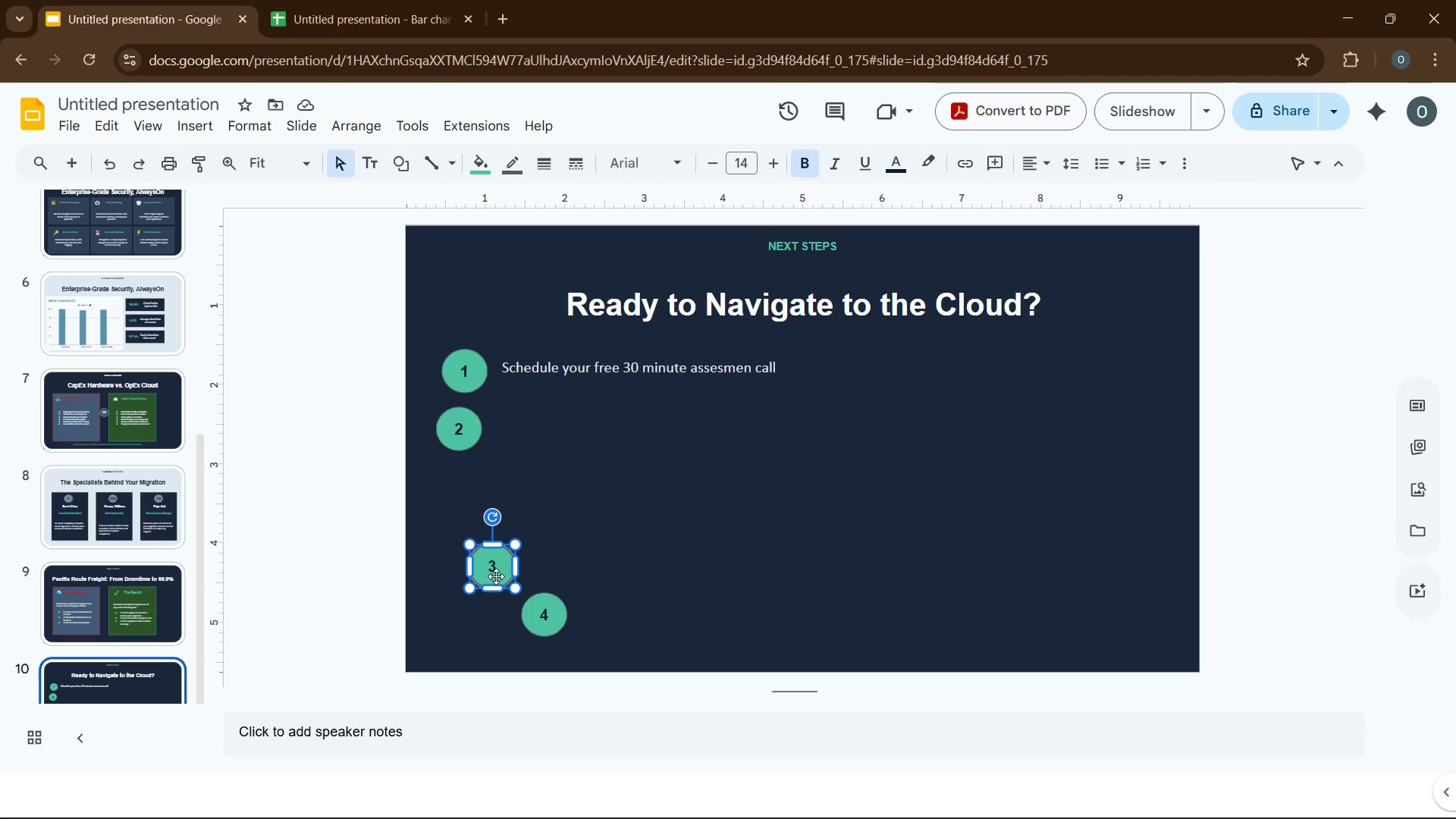 
left_click_drag(start_coordinate=[496, 576], to_coordinate=[462, 497])
 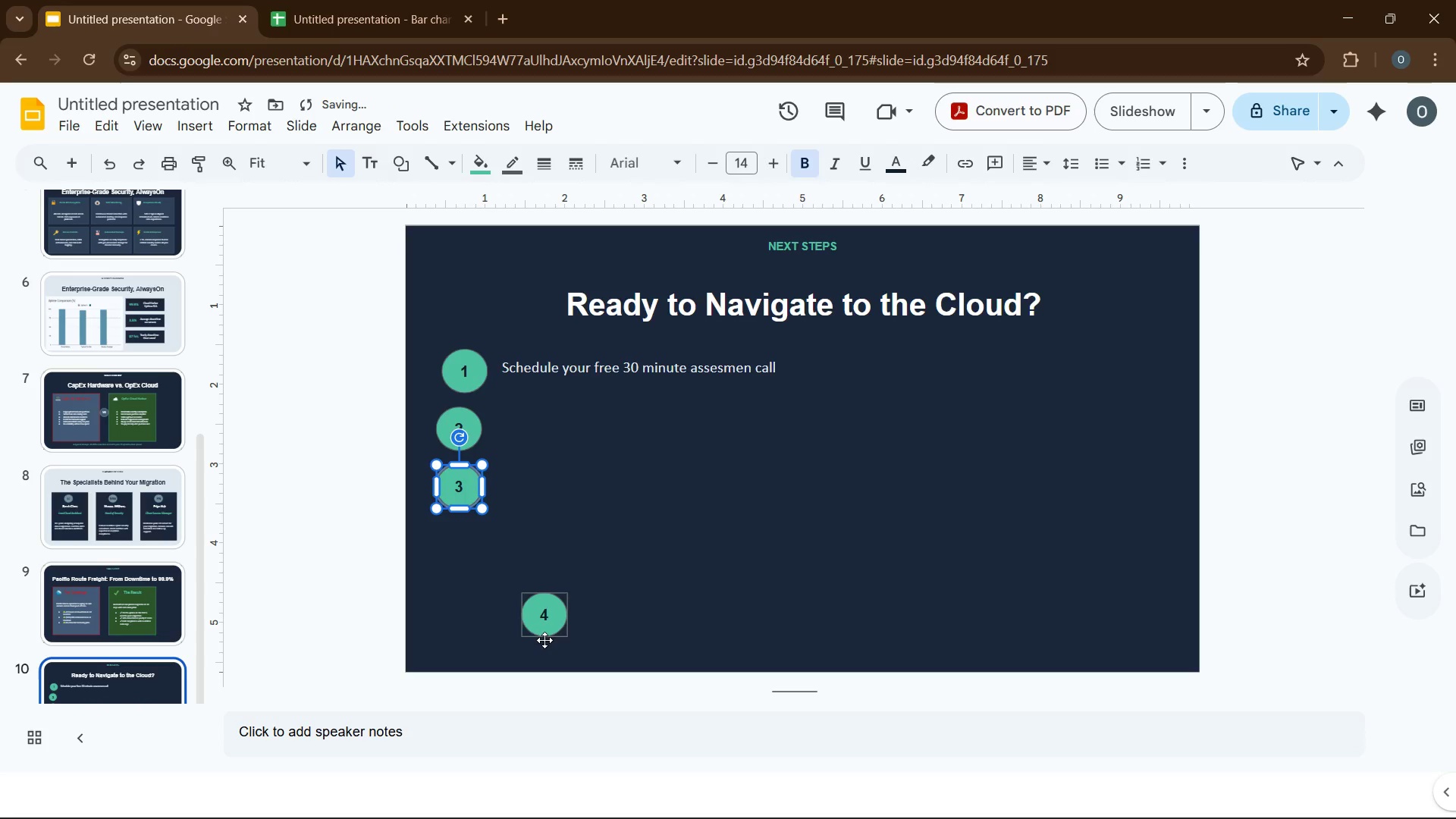 
left_click_drag(start_coordinate=[544, 640], to_coordinate=[482, 598])
 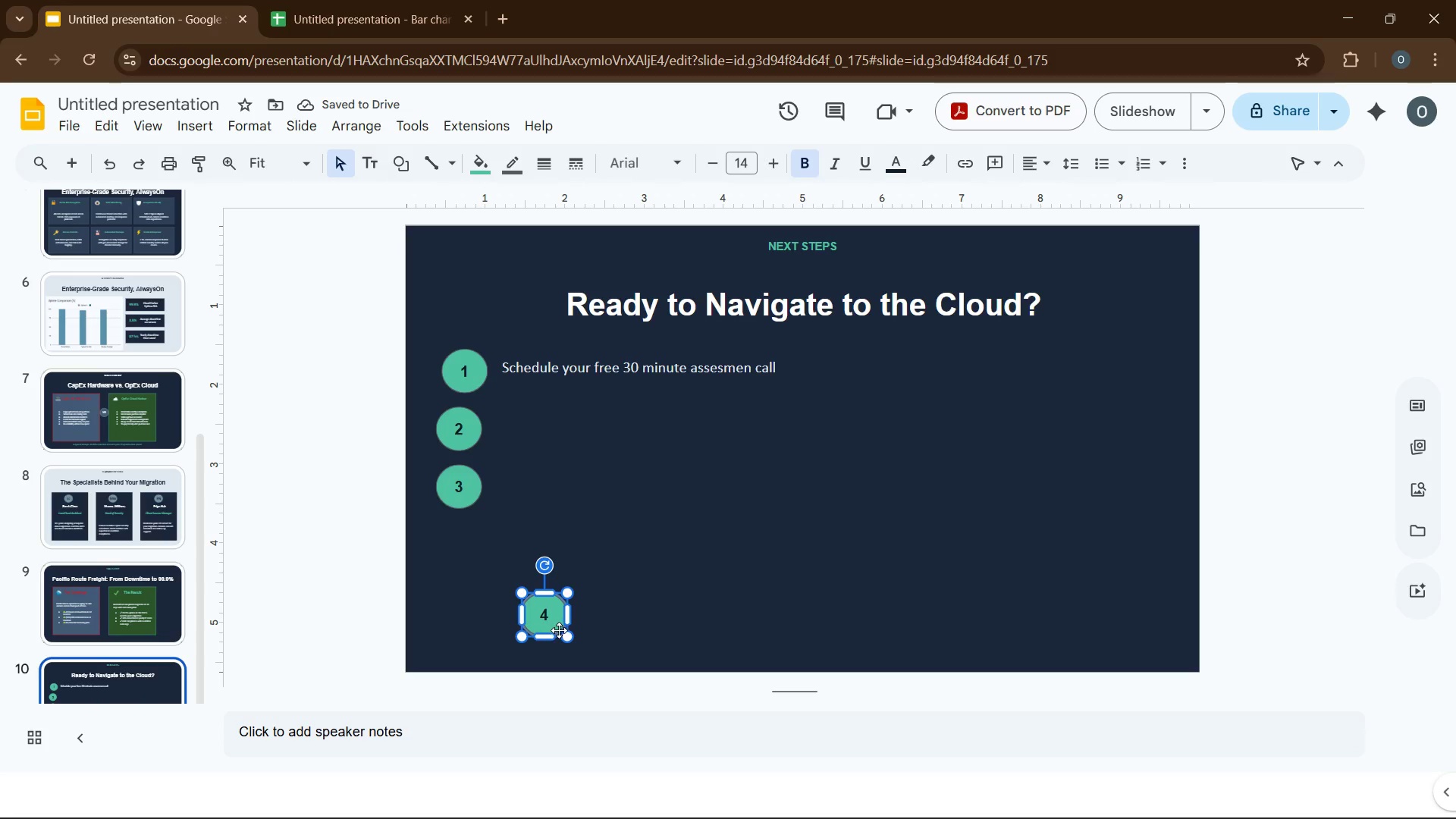 
left_click_drag(start_coordinate=[559, 630], to_coordinate=[463, 582])
 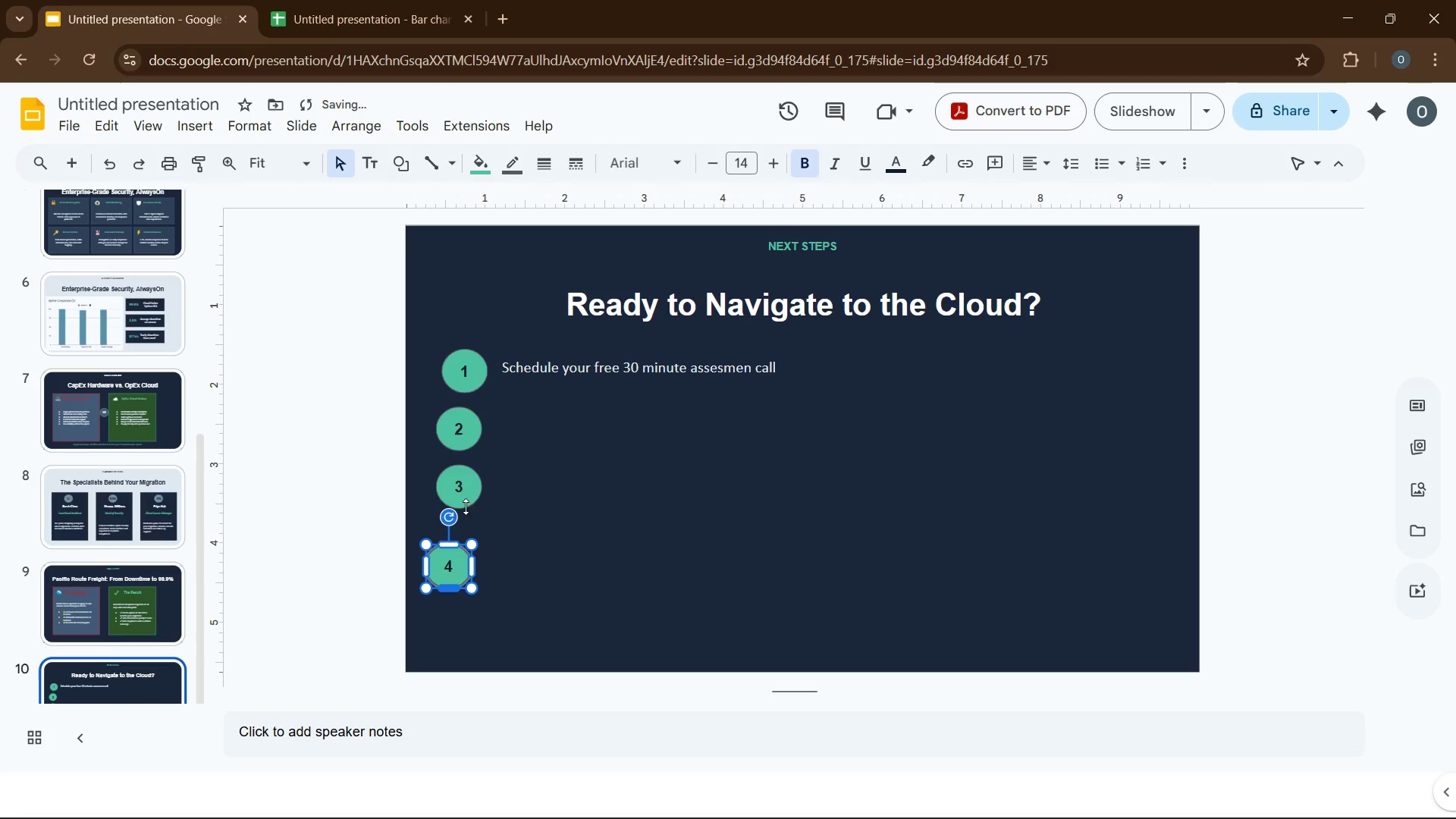 
left_click([444, 372])
 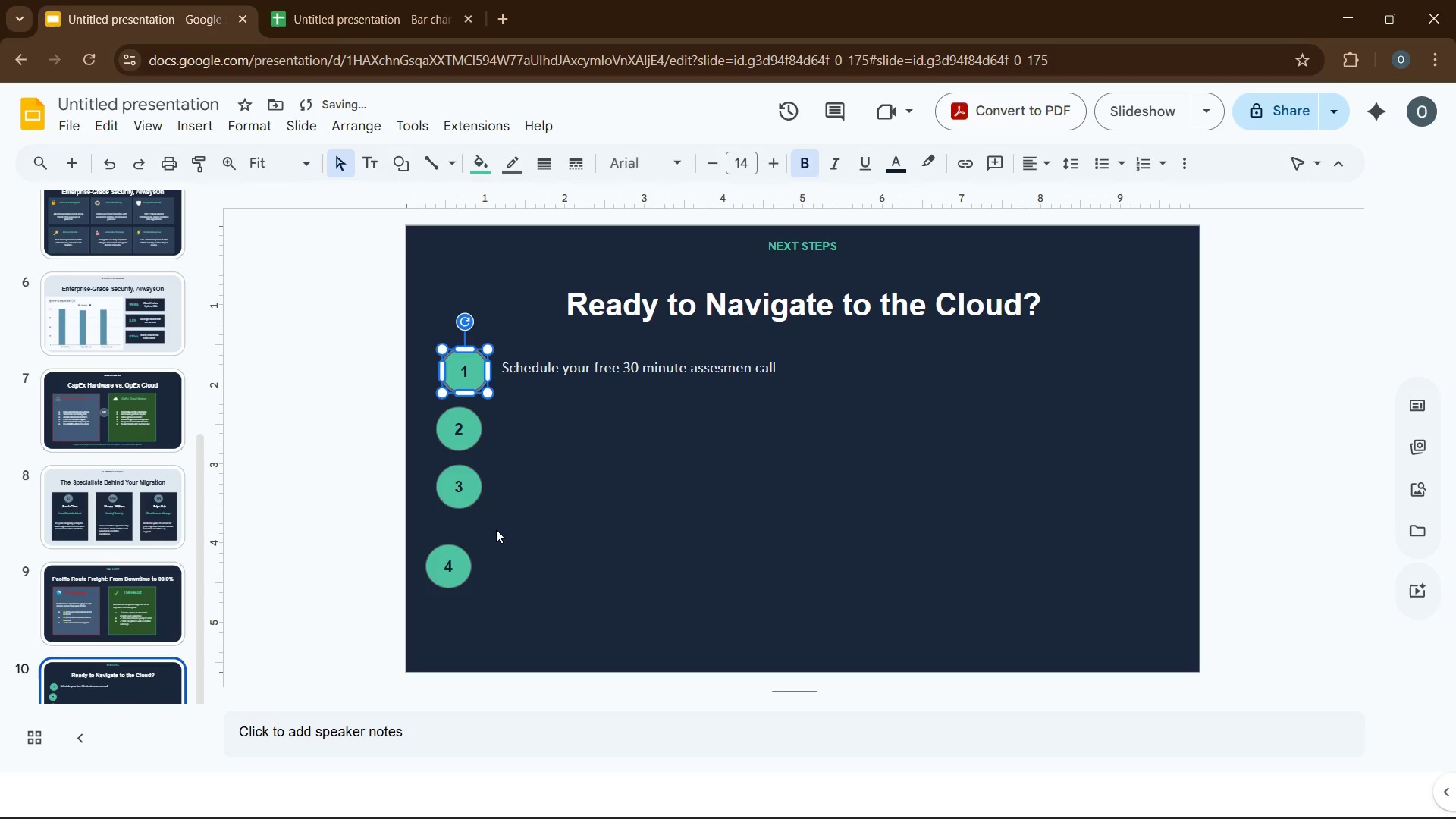 
hold_key(key=ControlLeft, duration=3.06)
left_click([455, 497])
 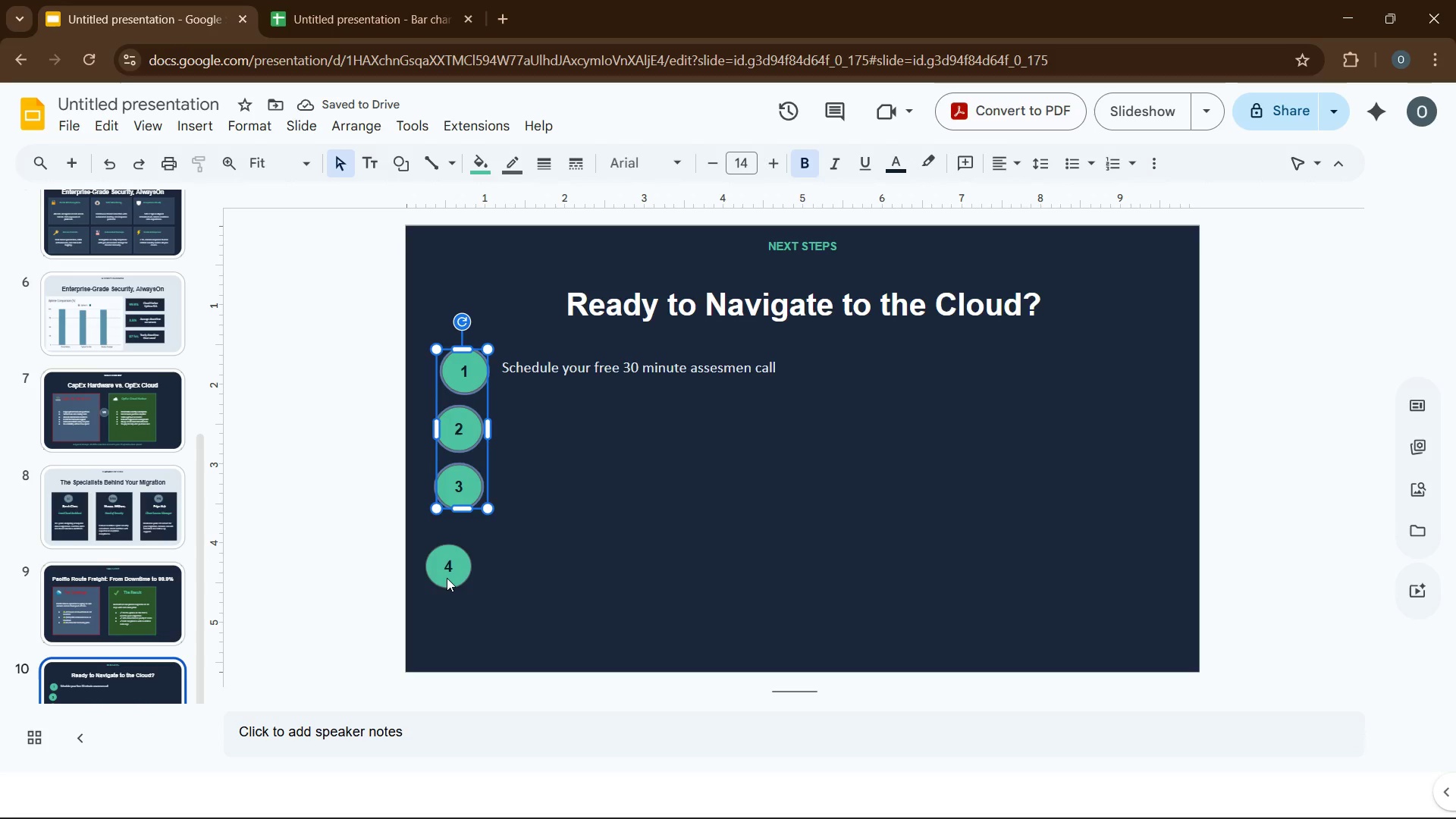 
left_click([447, 578])
 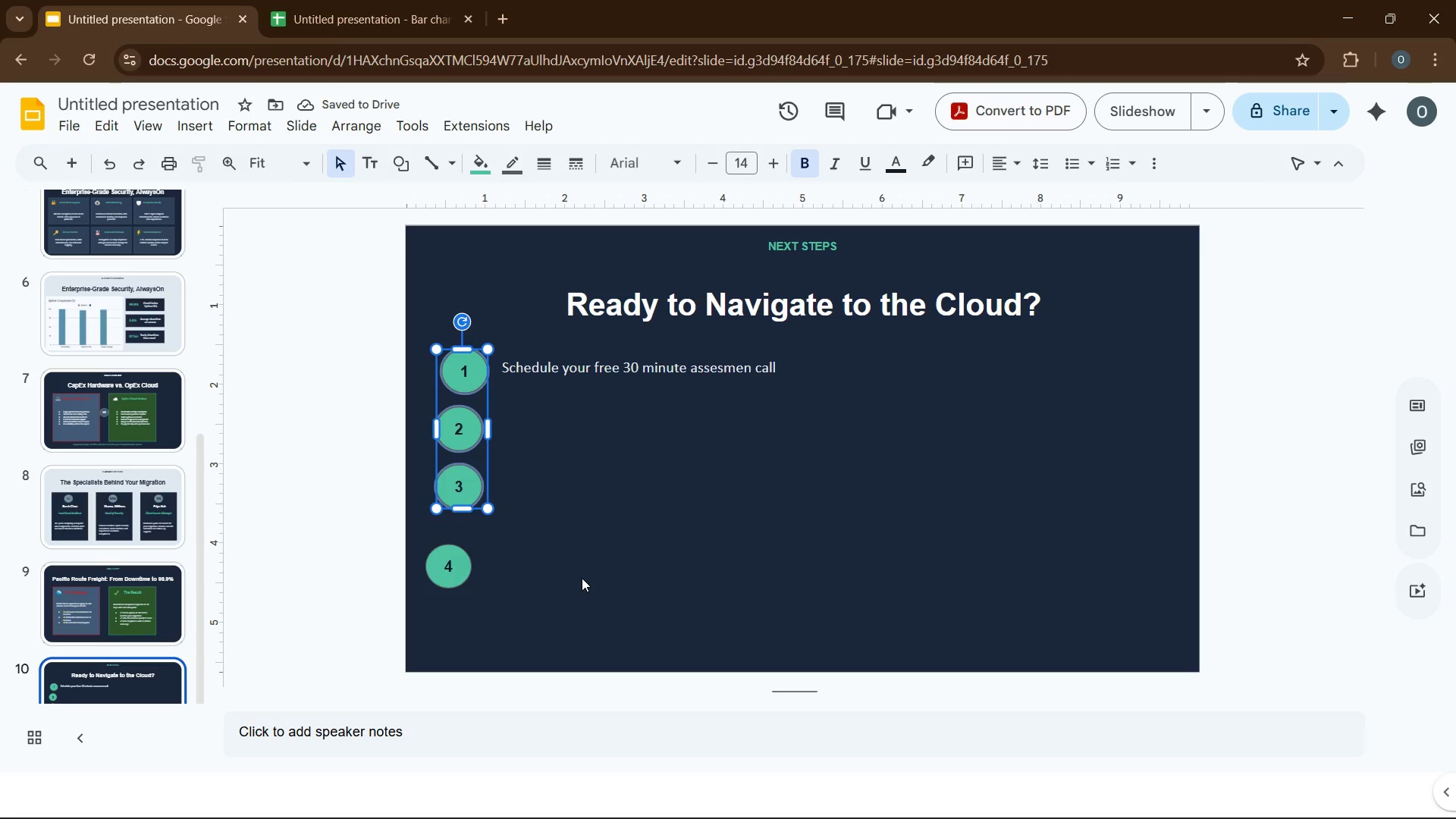 
hold_key(key=ControlLeft, duration=0.75)
 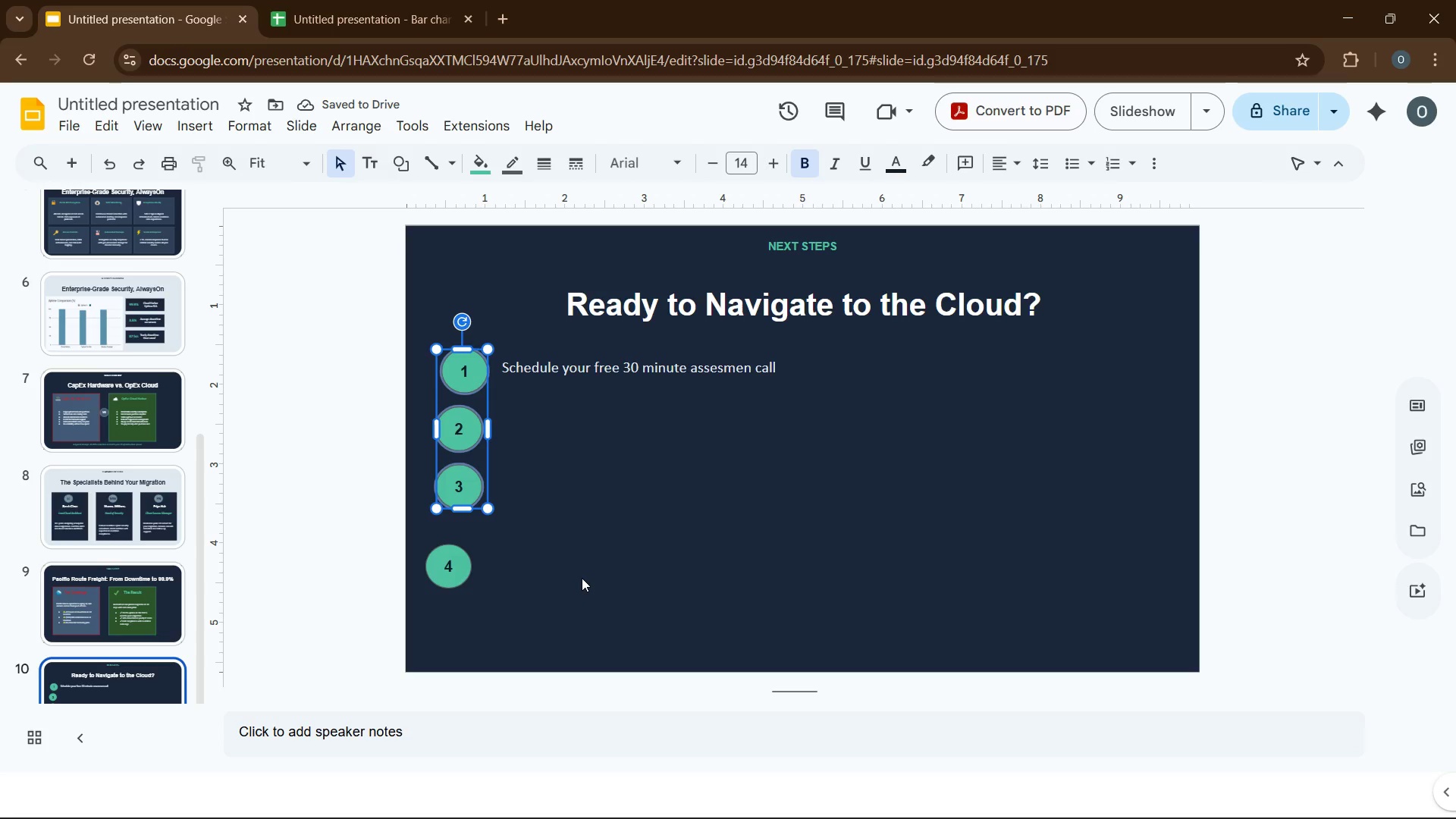 
left_click([355, 133])
 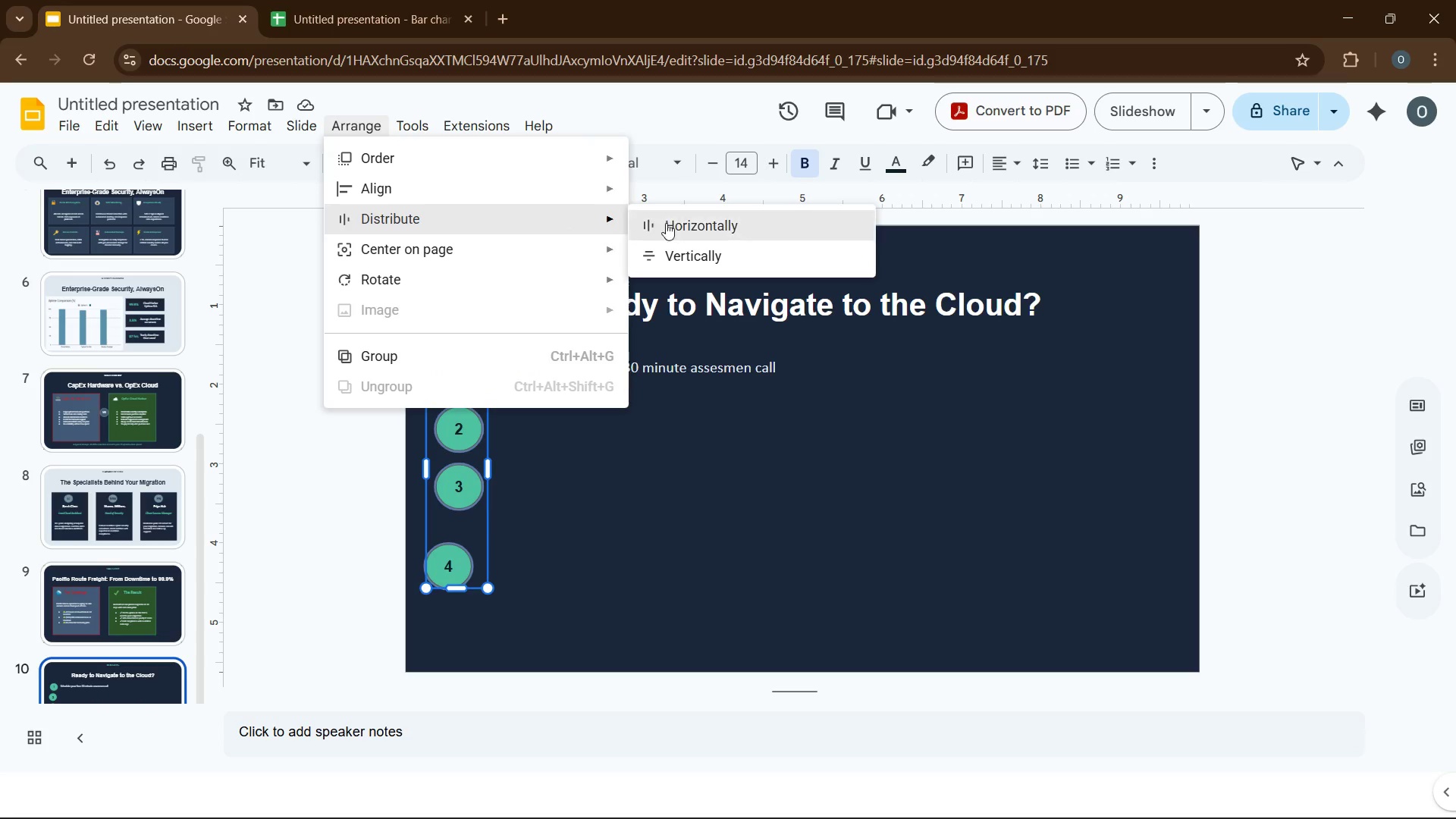 
left_click([676, 222])
 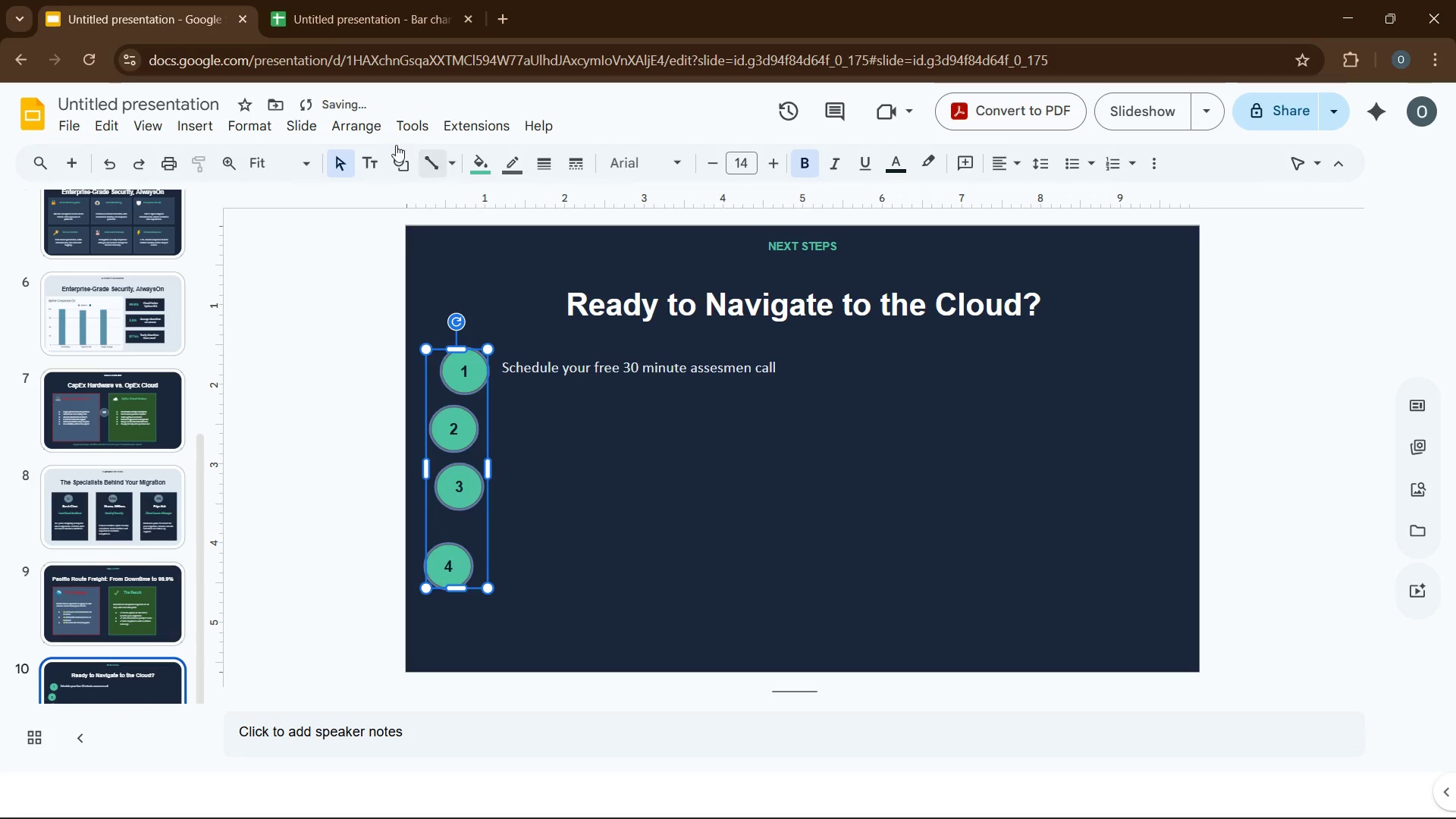 
left_click([354, 131])
 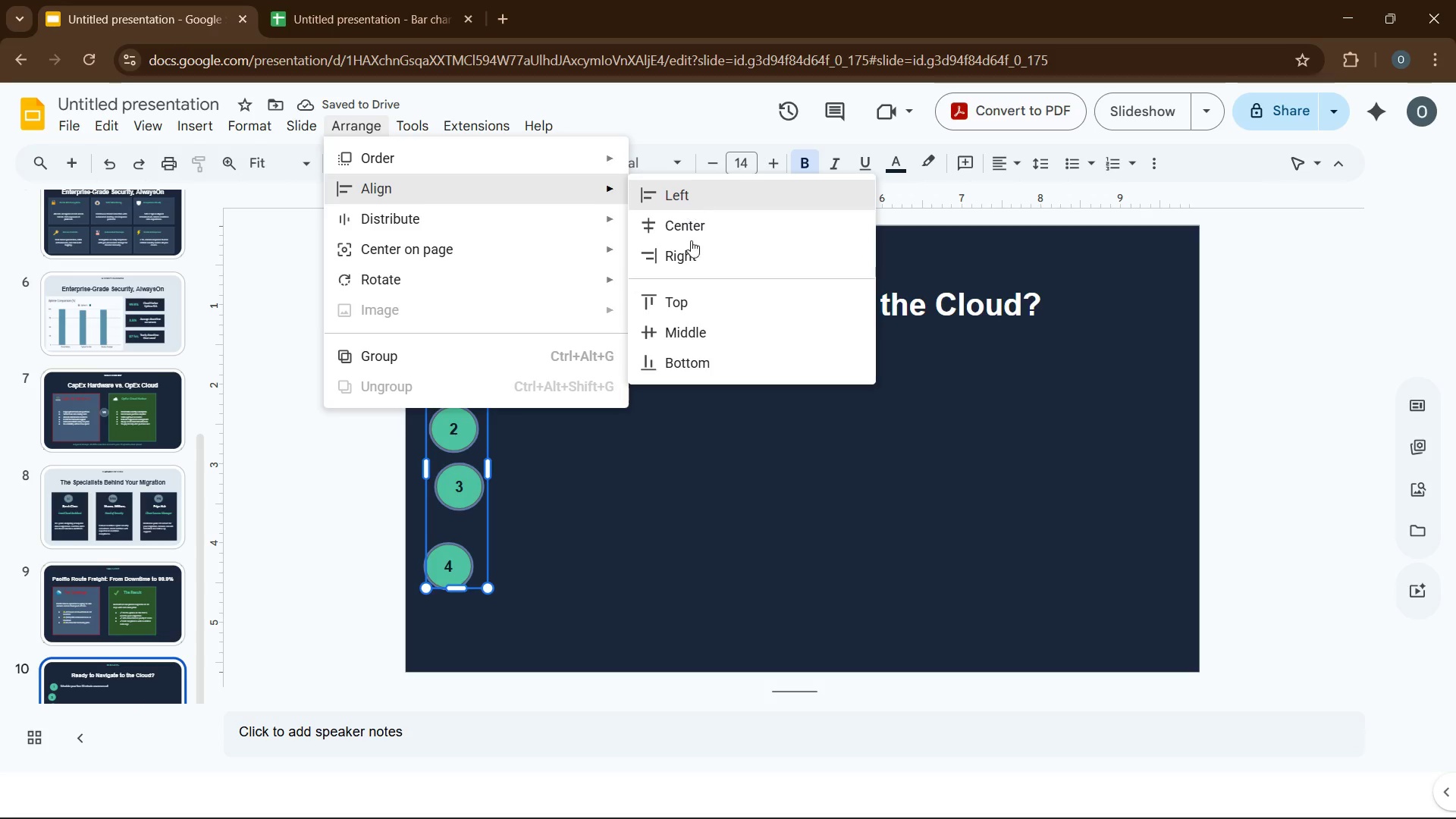 
wait(5.12)
 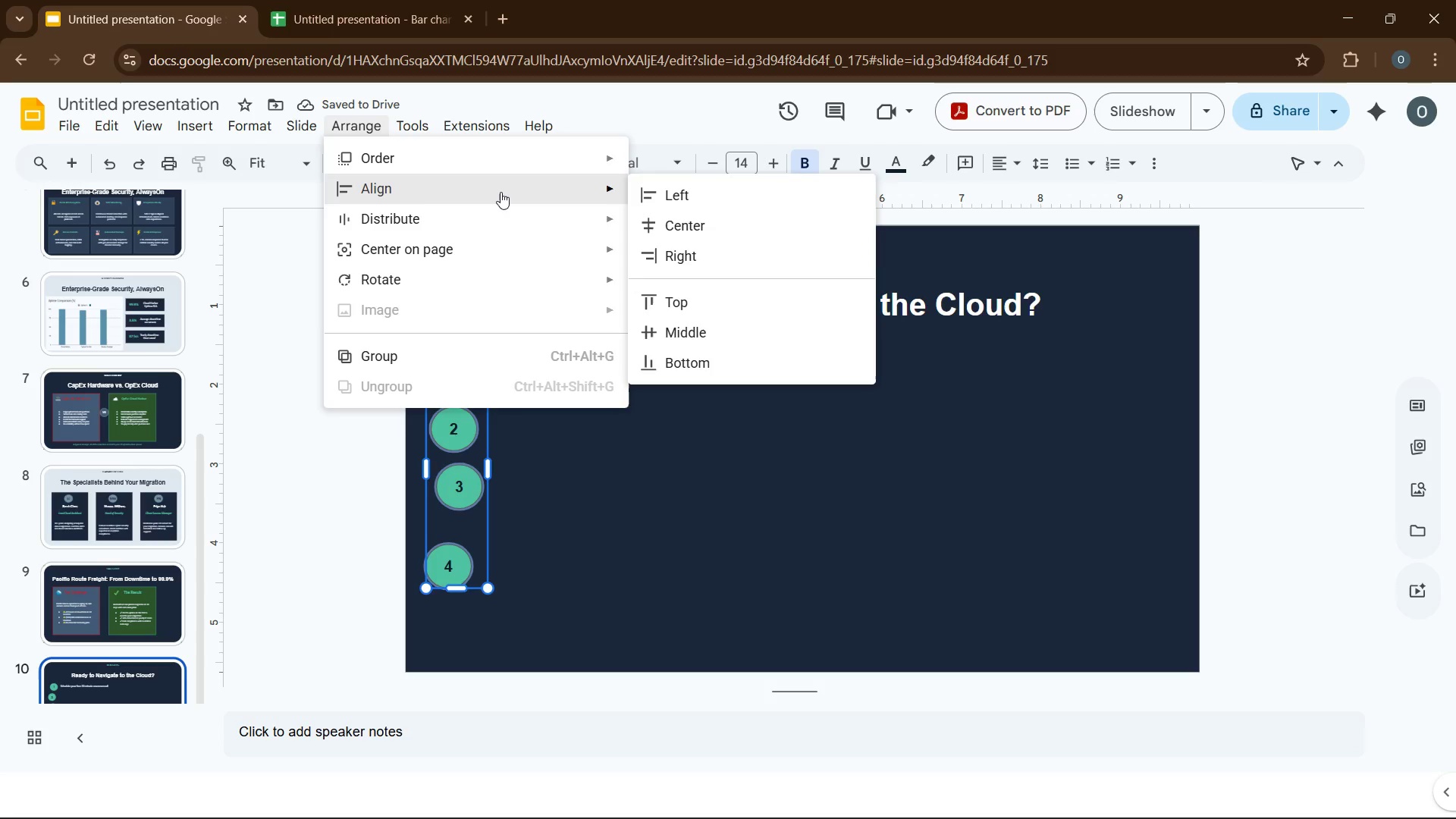 
left_click([690, 256])
 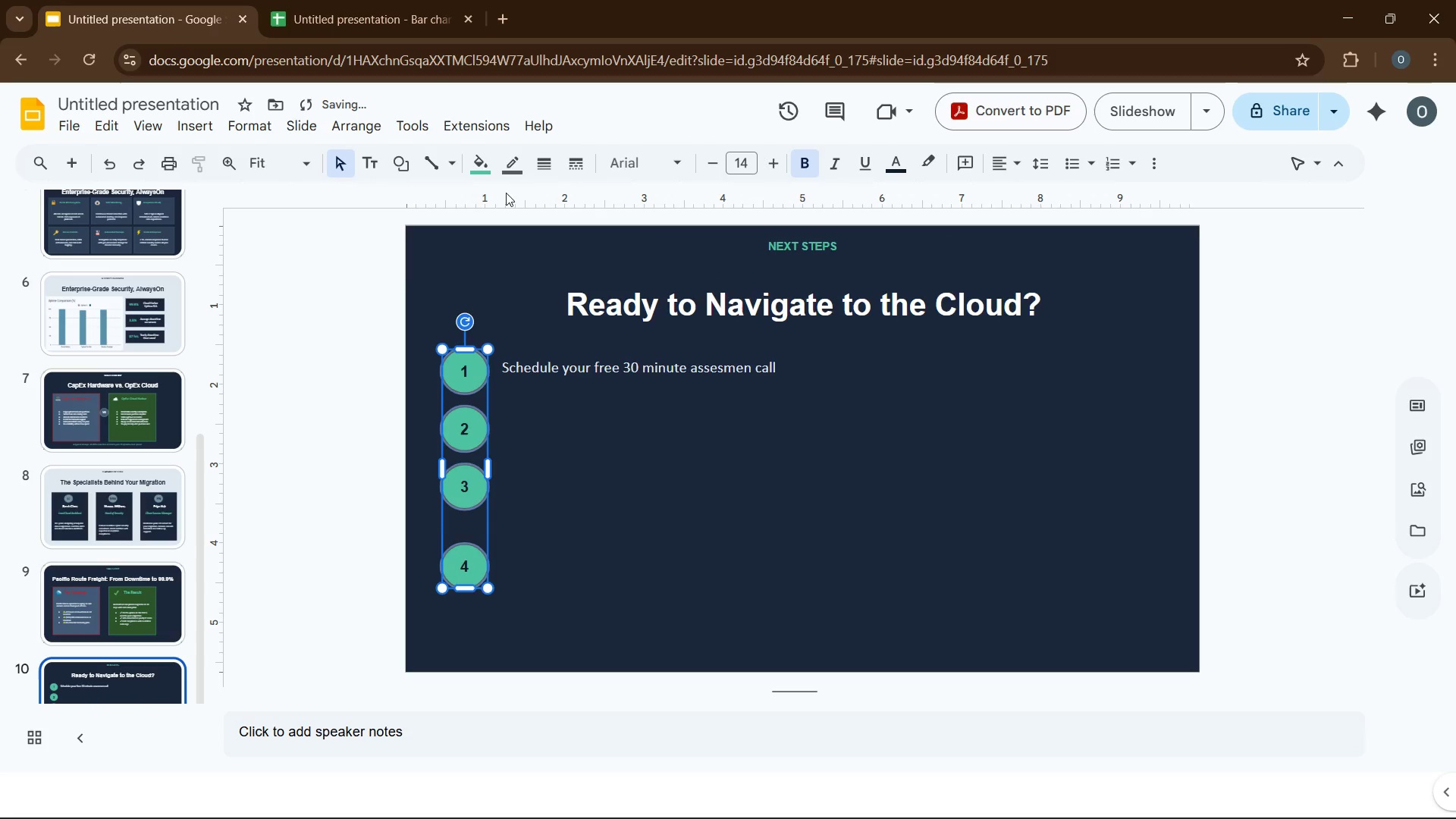 
left_click([366, 131])
 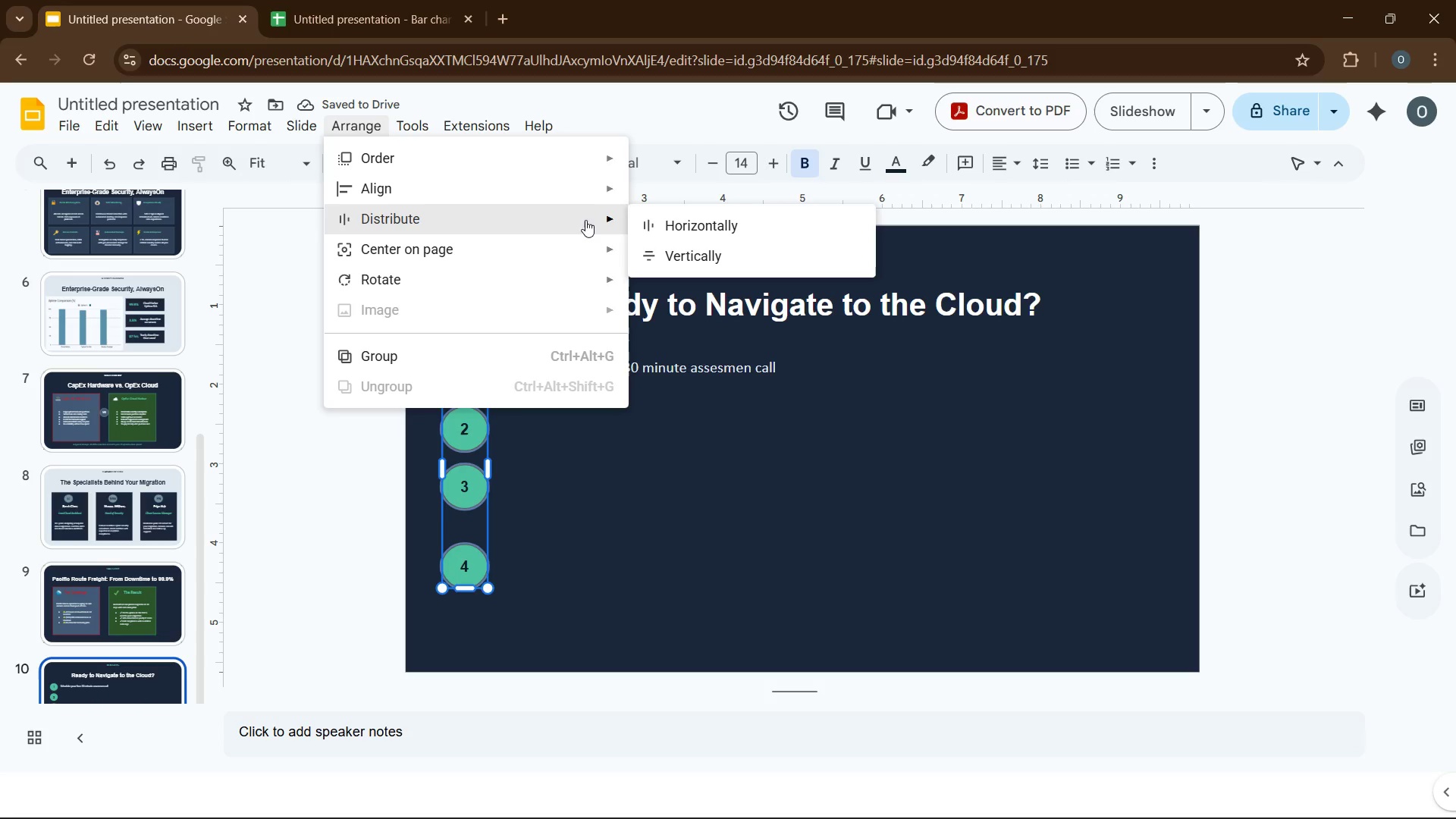 
left_click([670, 216])
 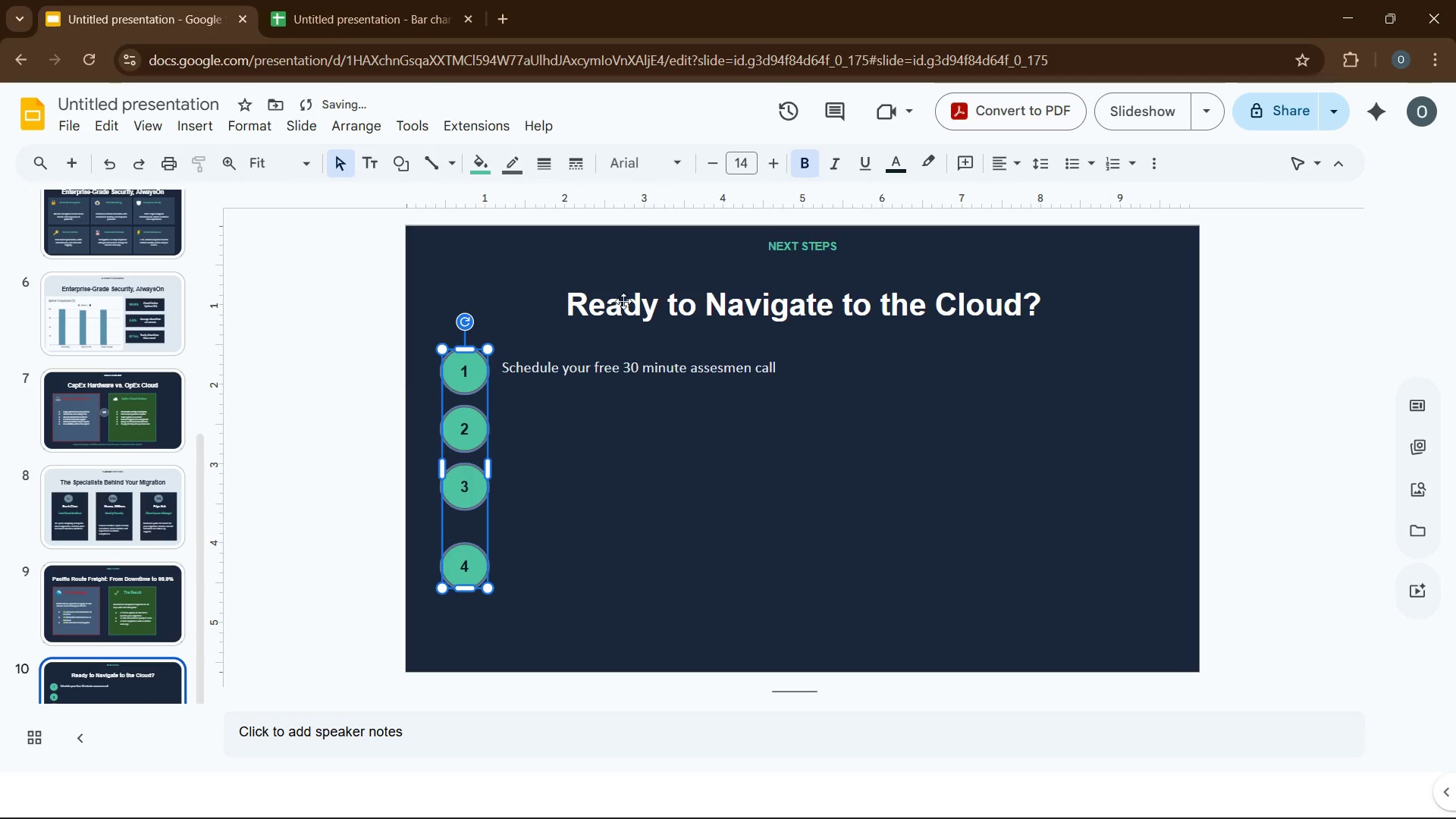 
left_click([566, 494])
 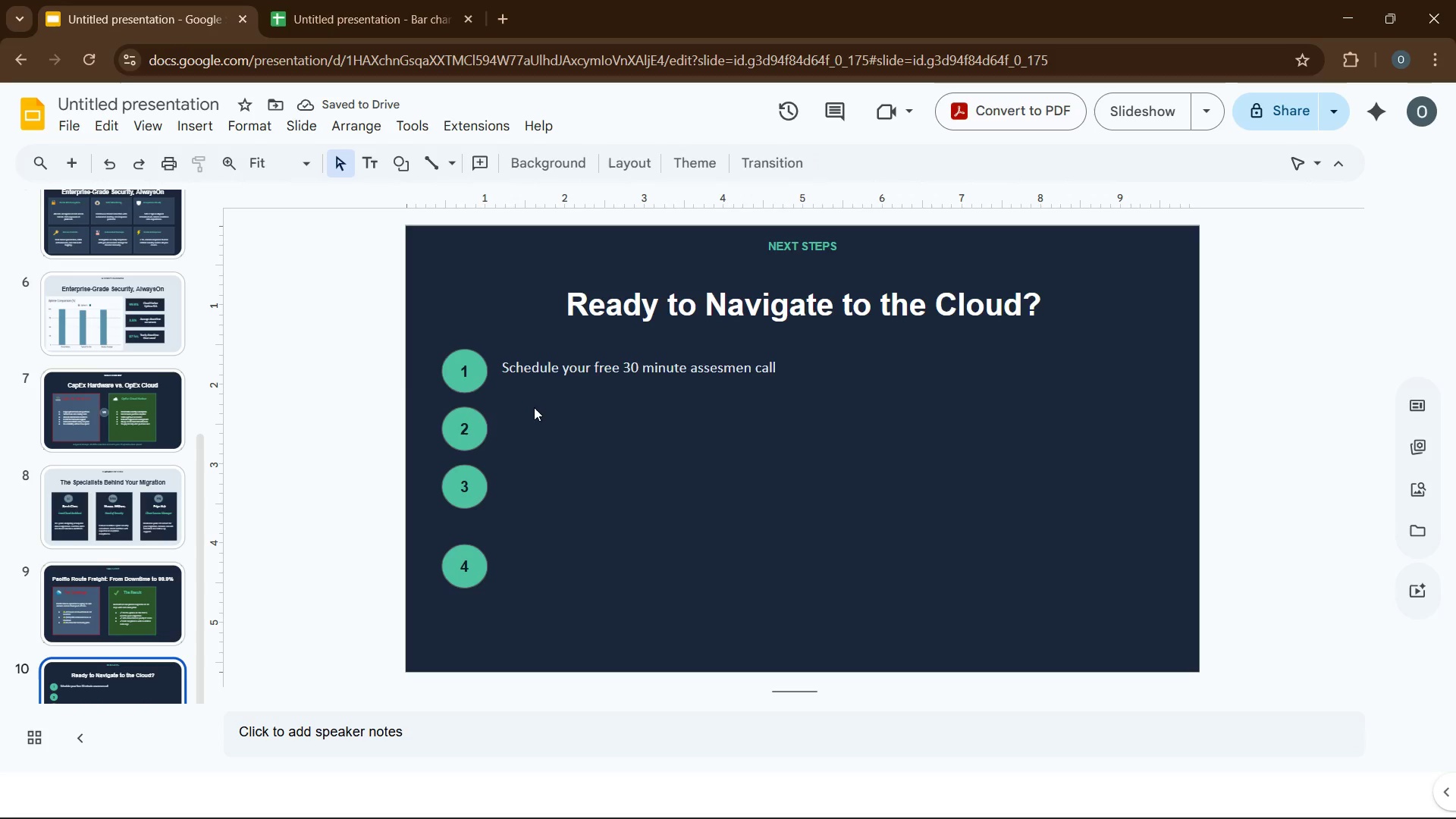 
left_click([541, 389])
 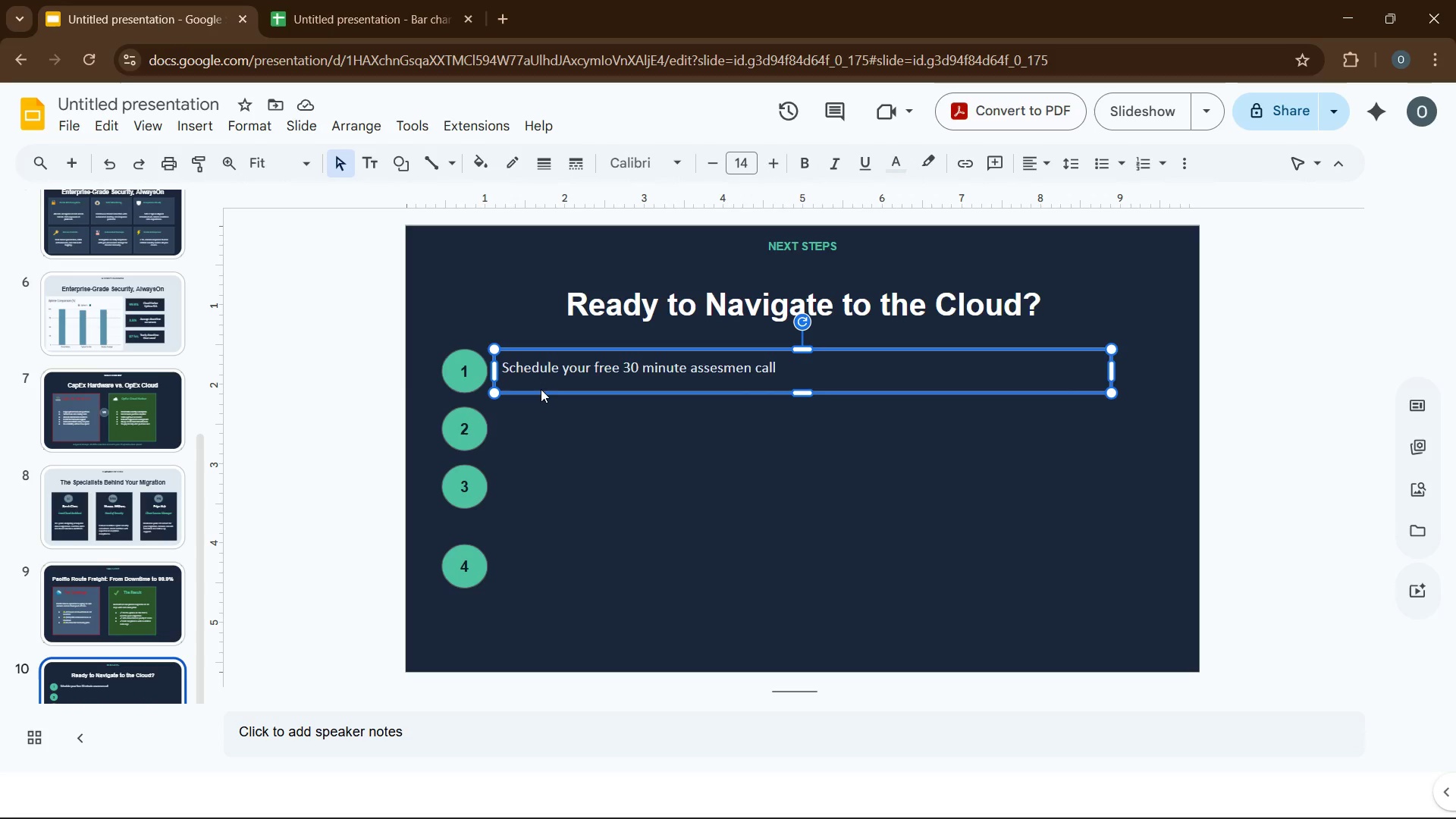 
key(Control+D)
 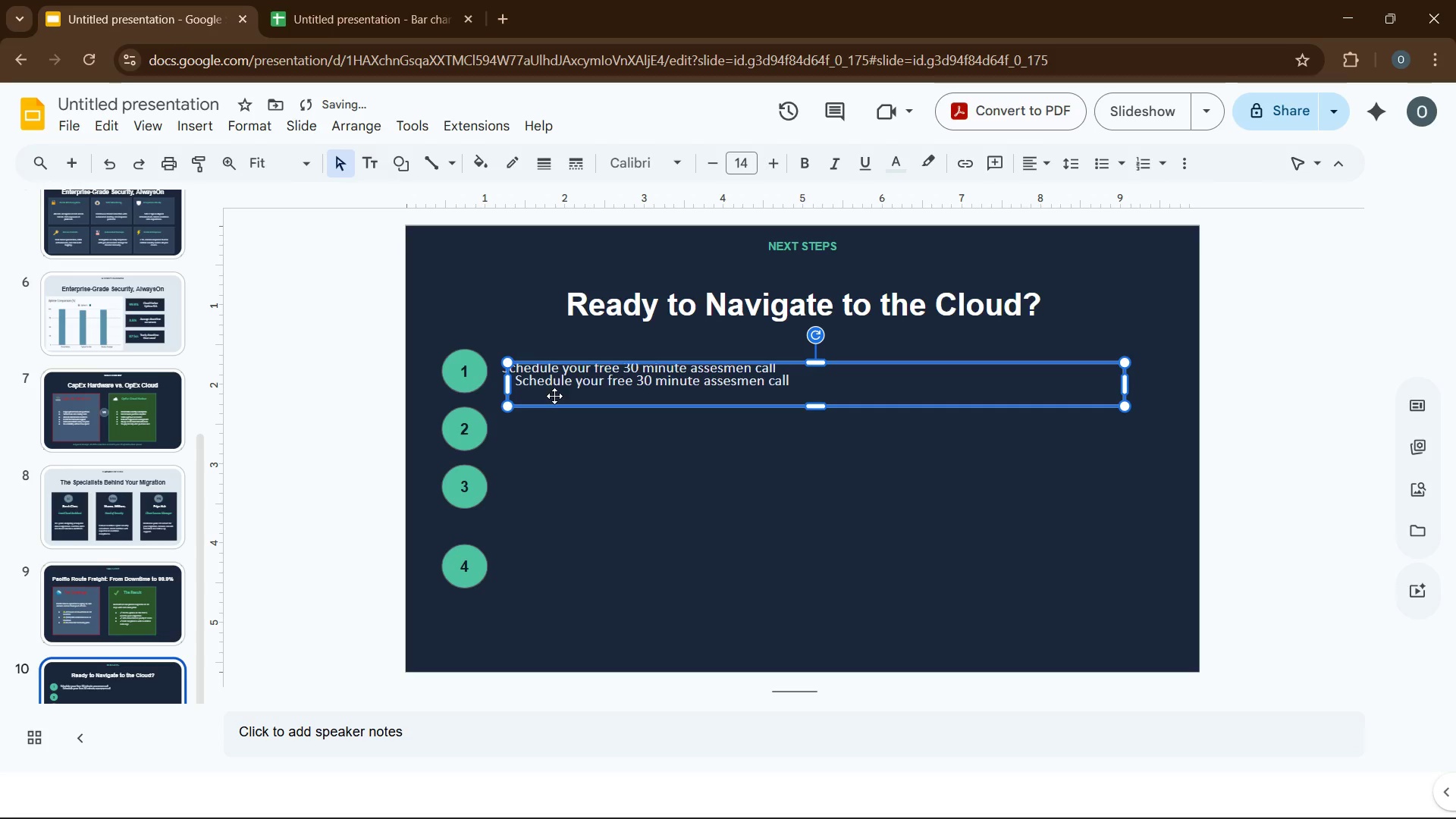 
left_click_drag(start_coordinate=[554, 396], to_coordinate=[548, 438])
 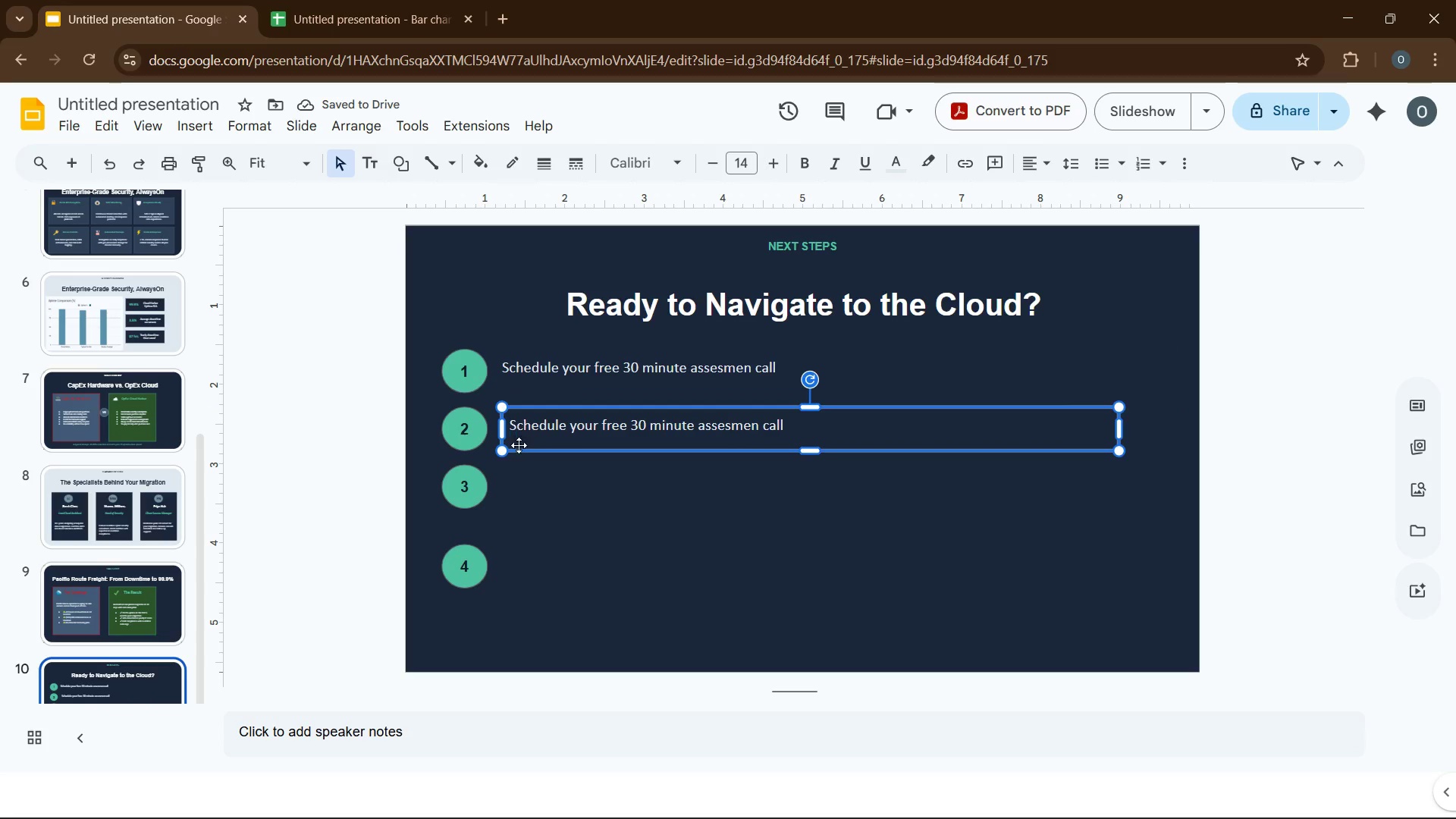 
left_click([527, 442])
 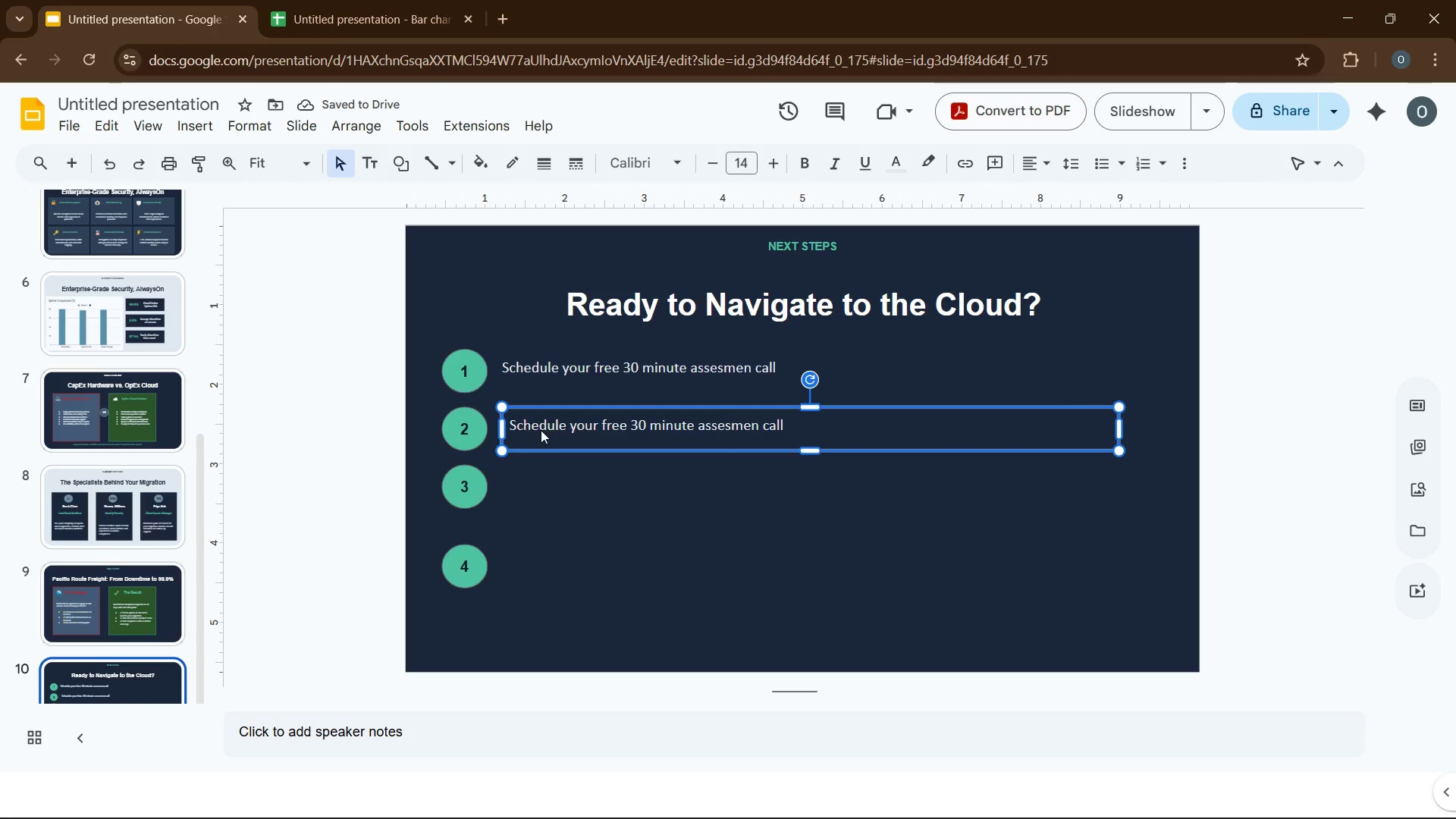 
left_click([541, 430])
 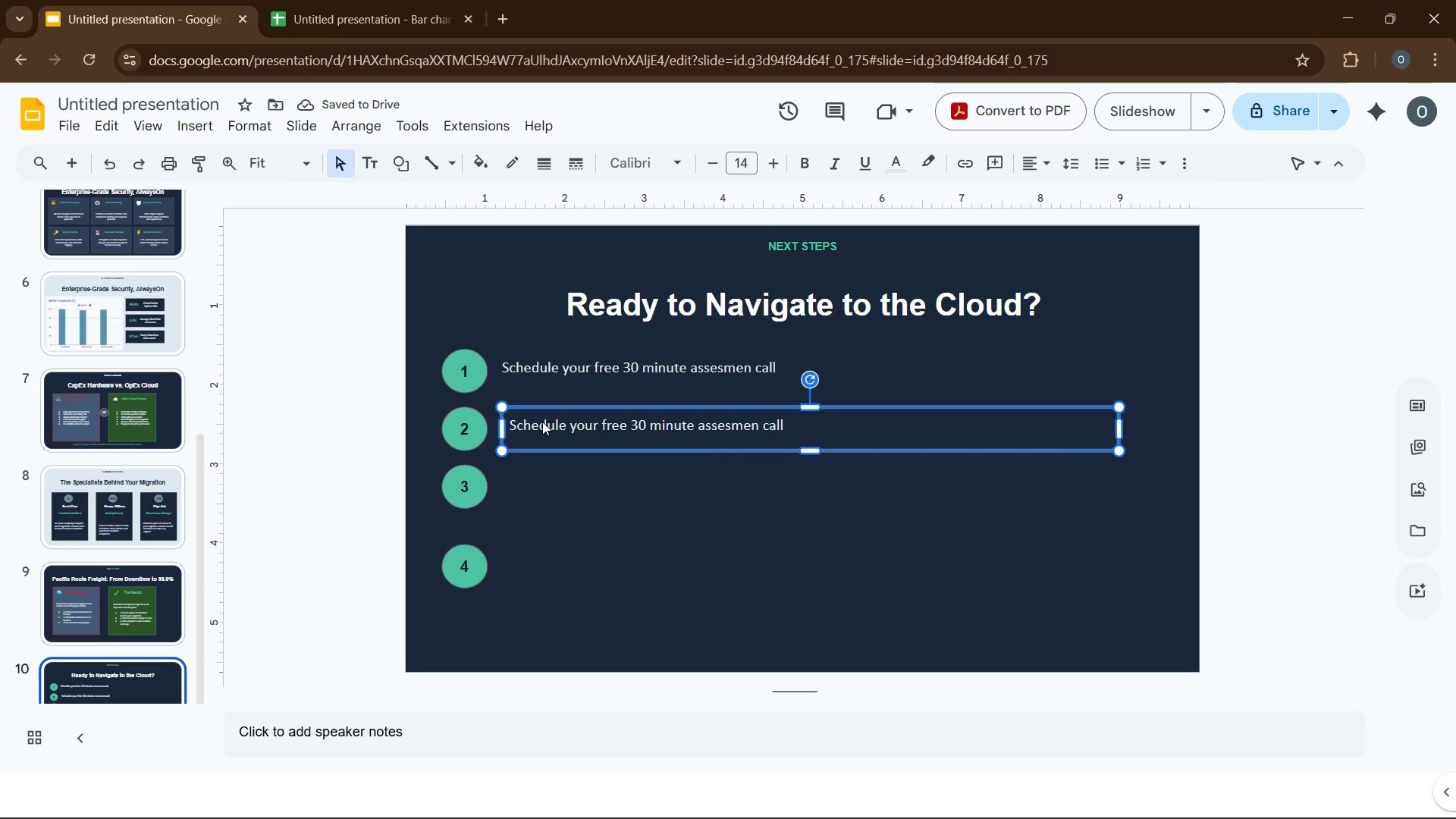 
key(Control+A)
 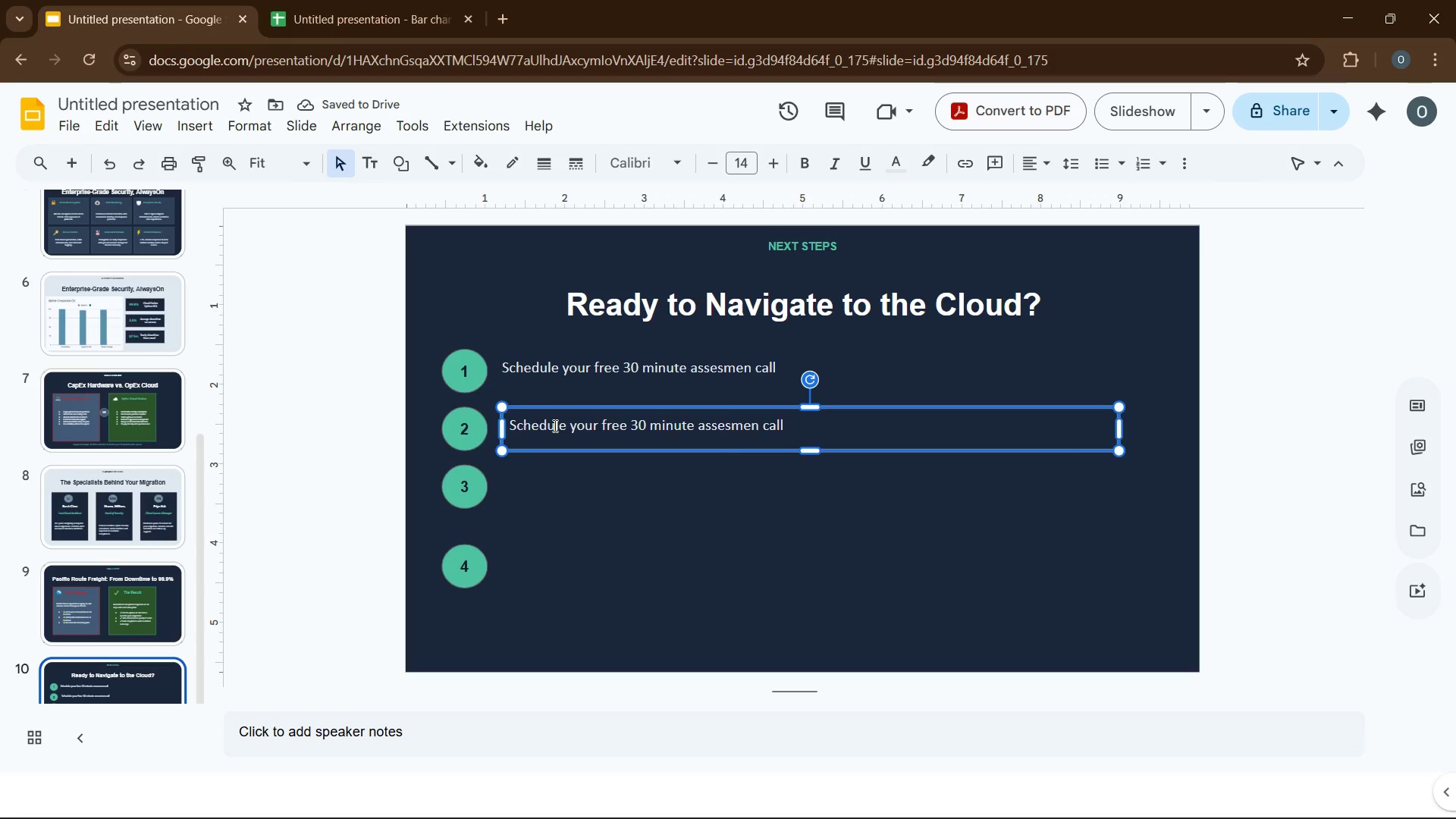 
type(receive a custom Cloud Harbor Proposal with )
key(Backspace)
type(in 48 hours)
 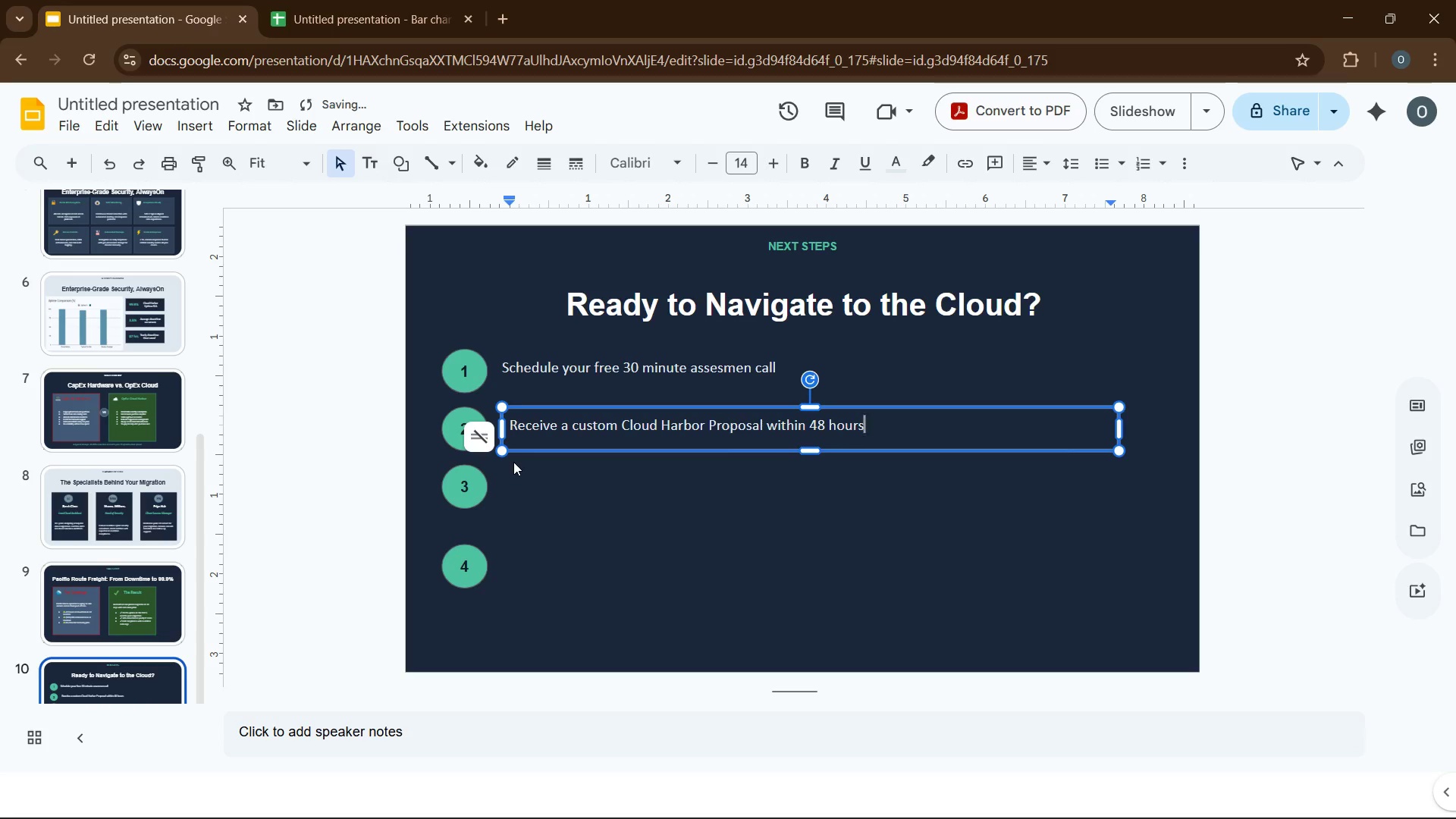 
left_click([510, 454])
 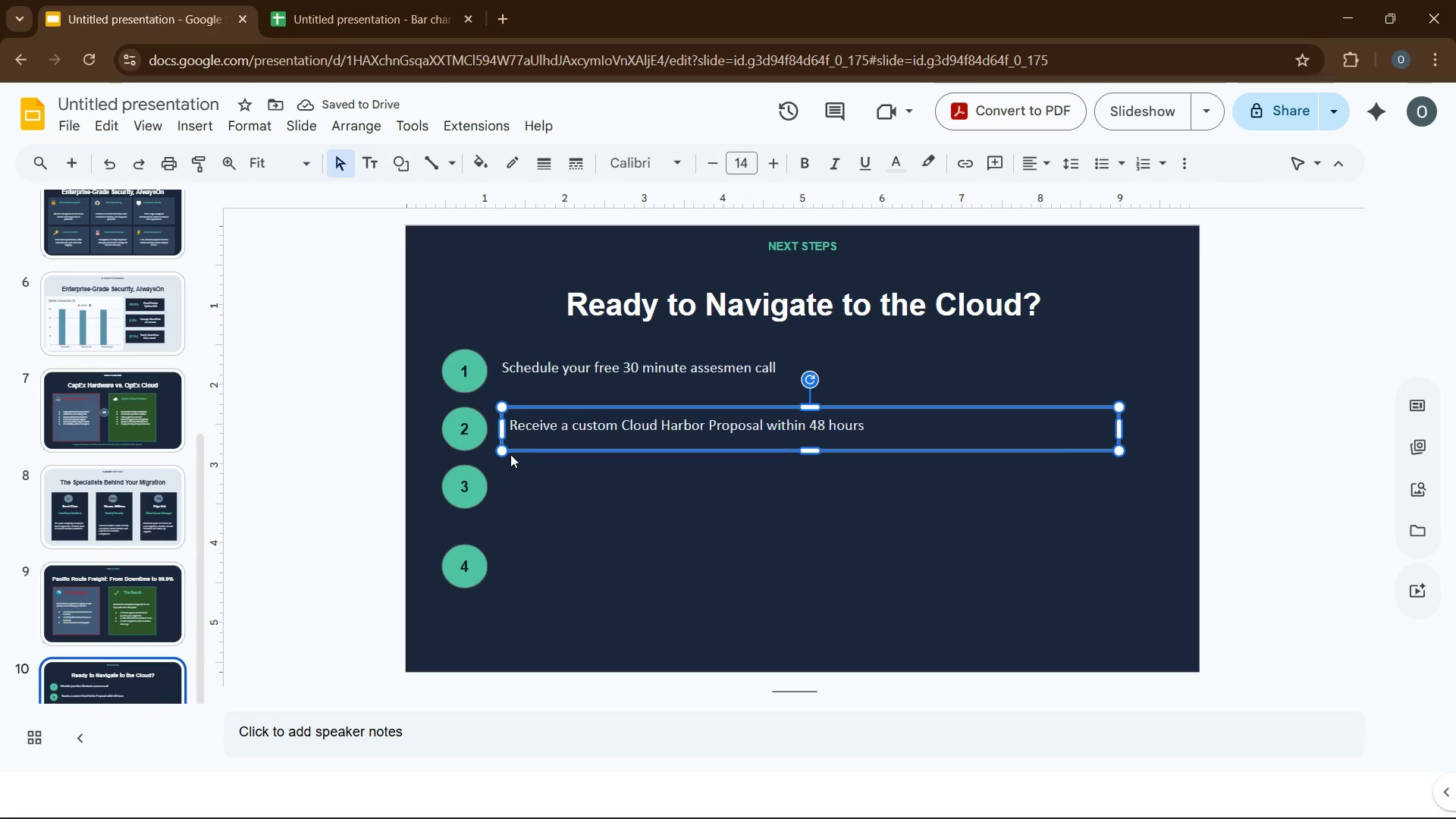 
key(Control+D)
 